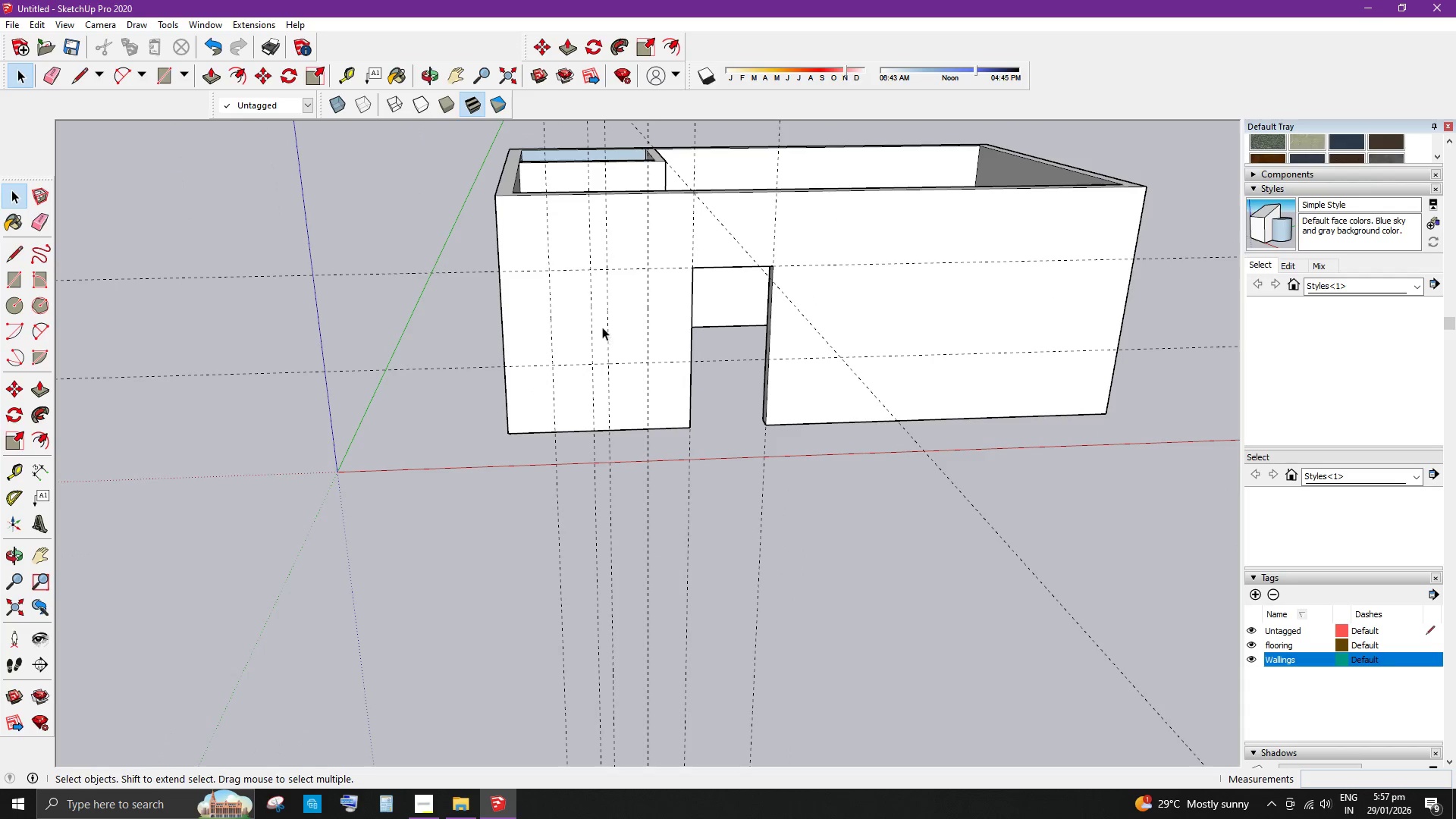 
scroll: coordinate [627, 296], scroll_direction: up, amount: 2.0
 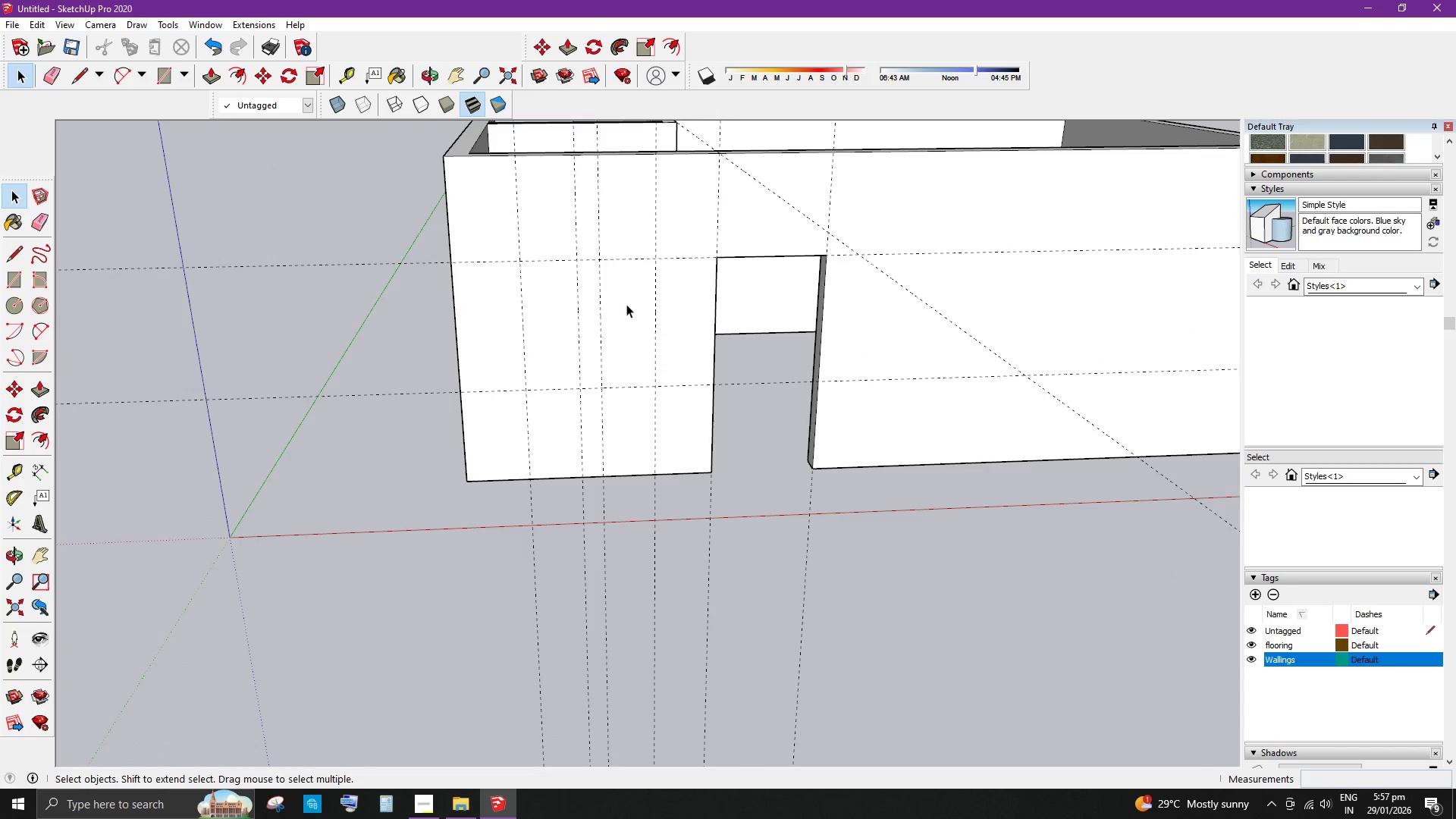 
key(E)
 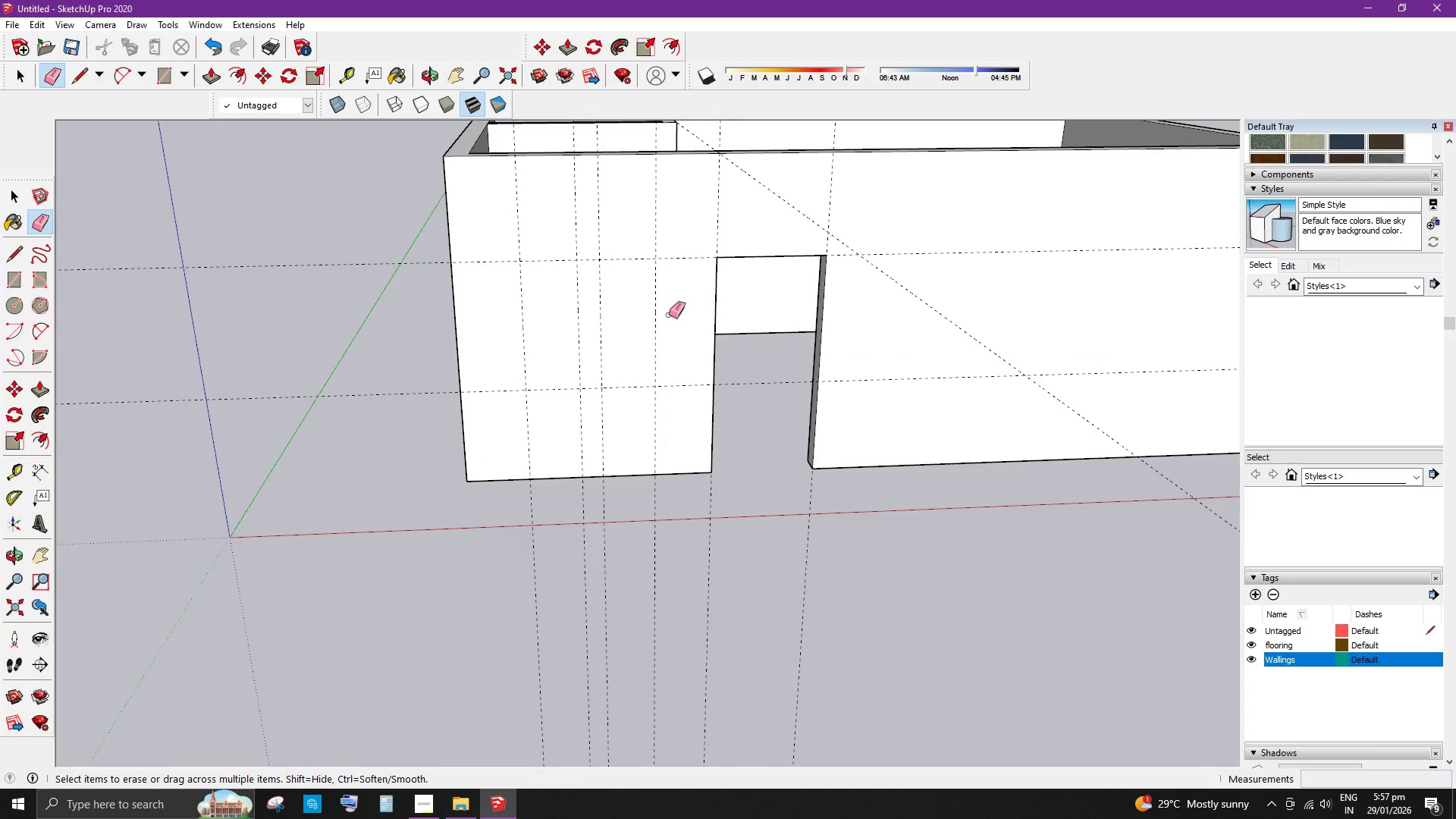 
left_click_drag(start_coordinate=[669, 315], to_coordinate=[650, 312])
 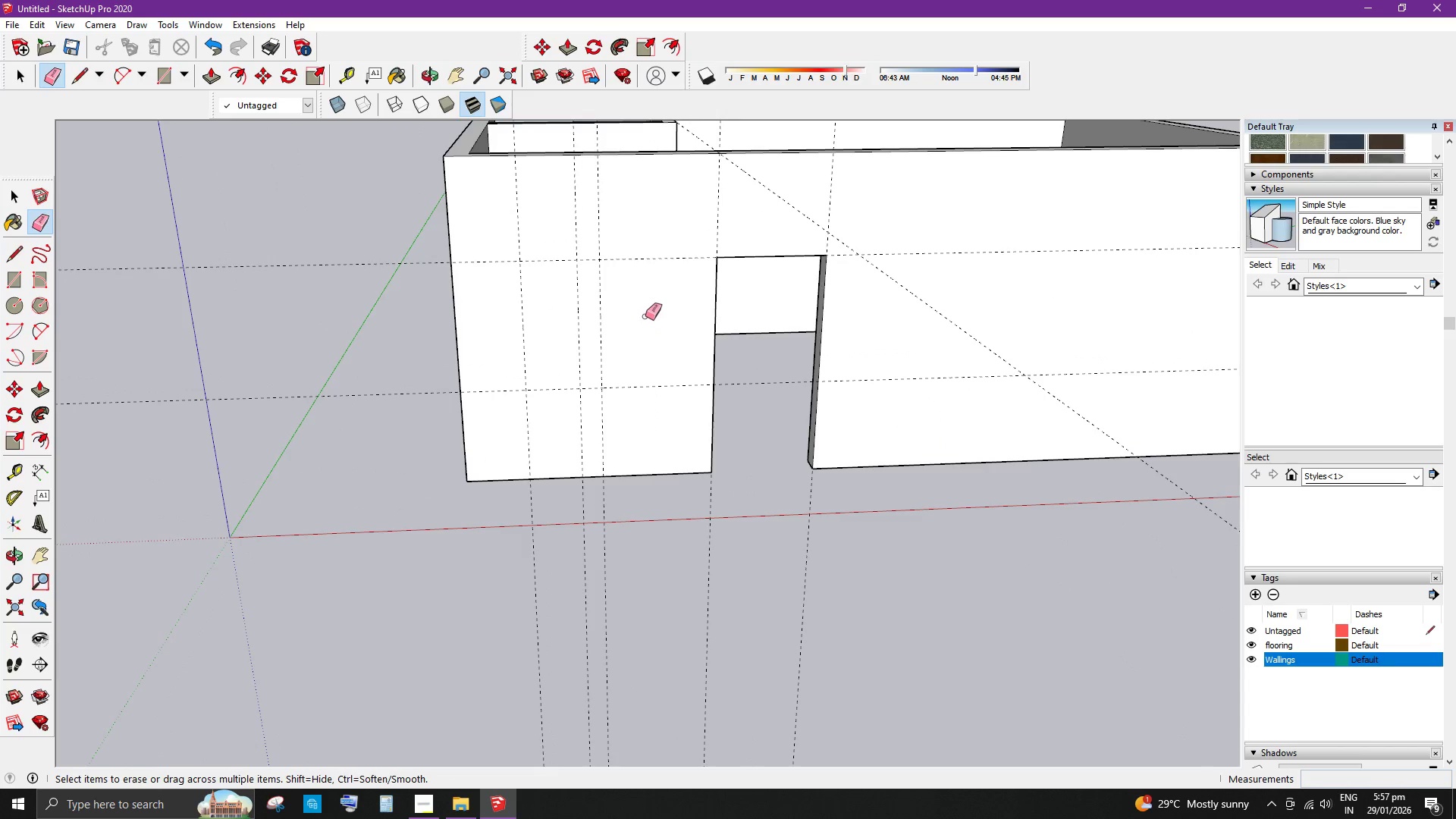 
left_click_drag(start_coordinate=[643, 317], to_coordinate=[597, 317])
 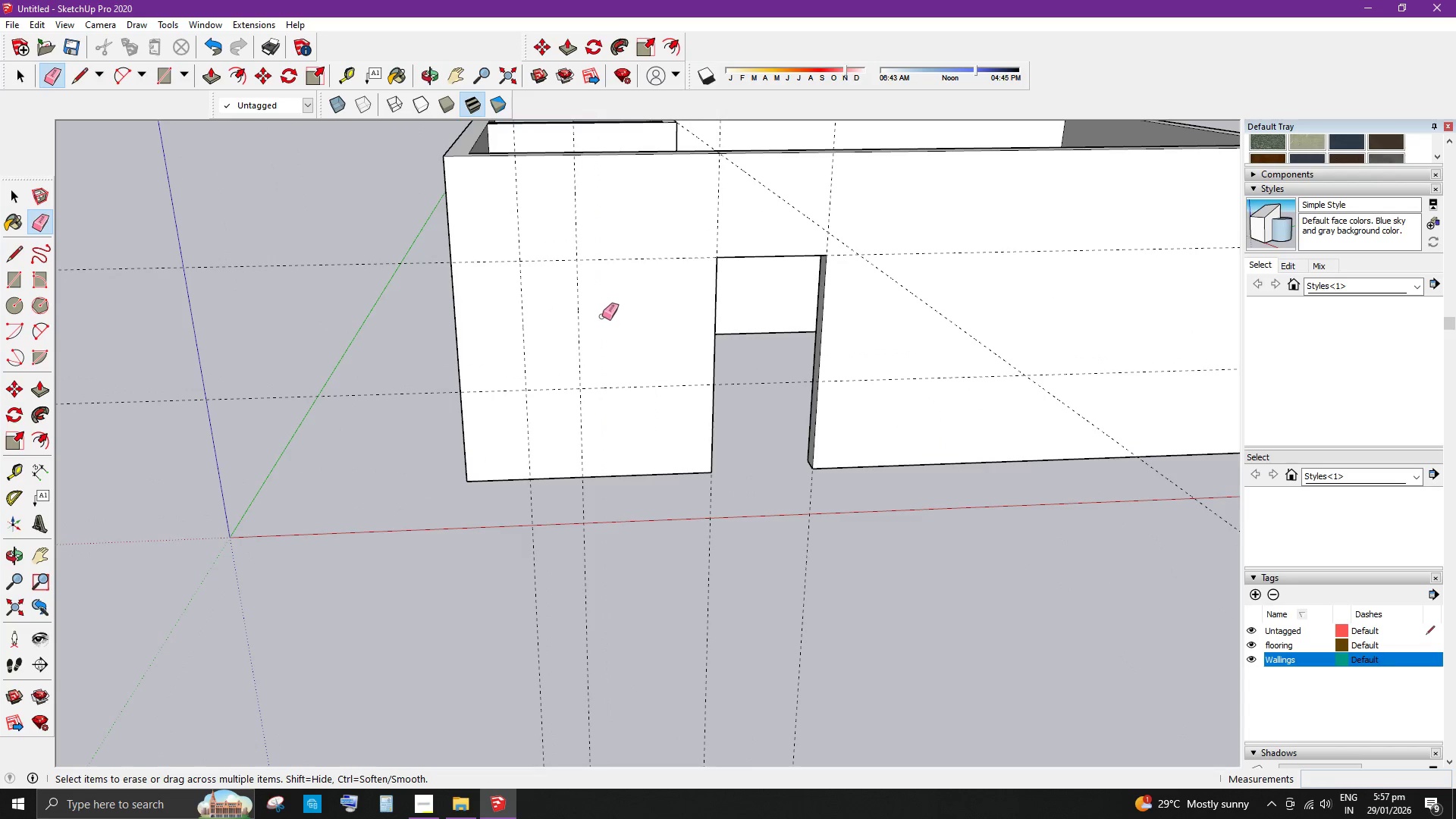 
left_click_drag(start_coordinate=[602, 316], to_coordinate=[591, 315])
 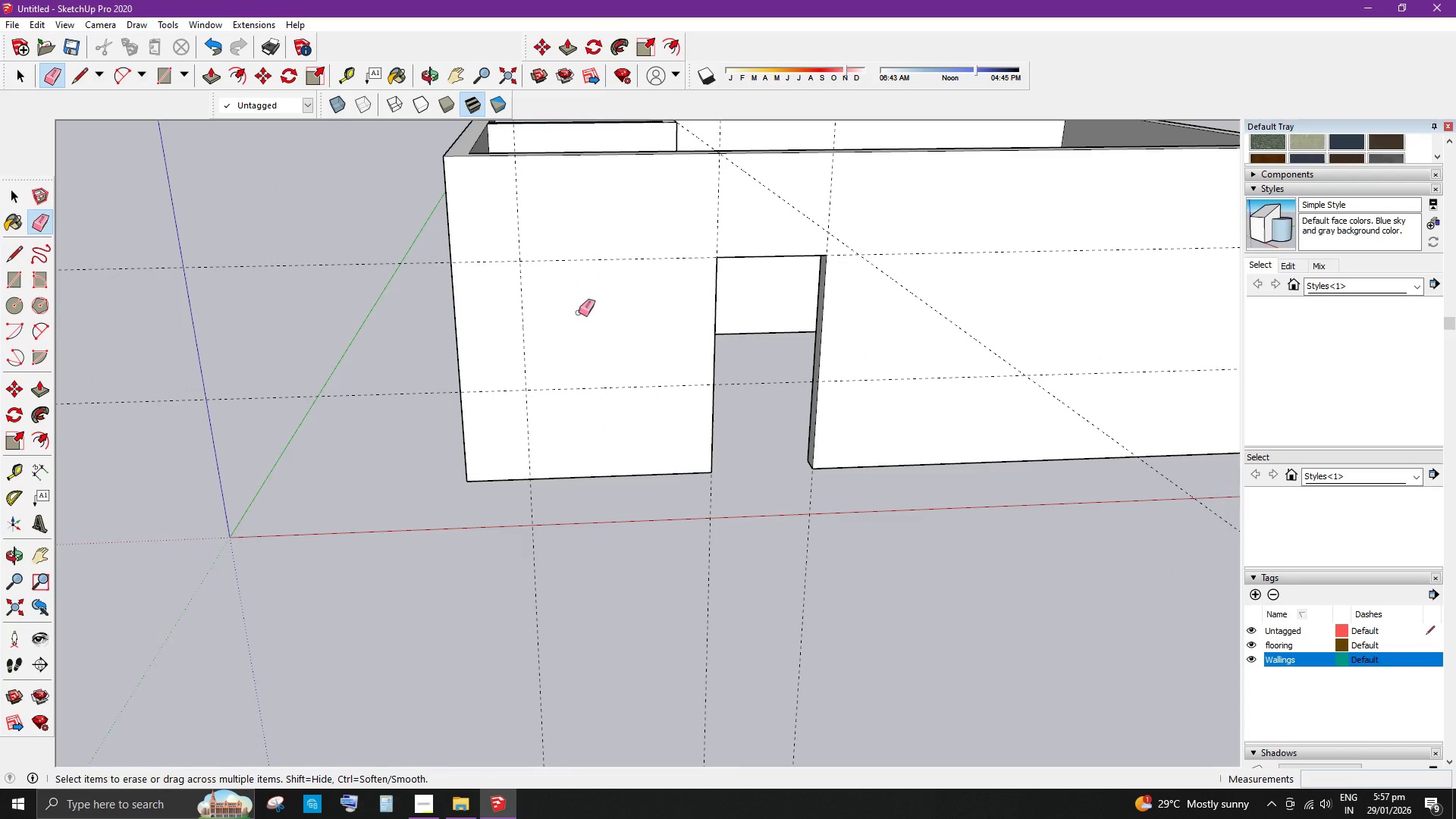 
key(Space)
 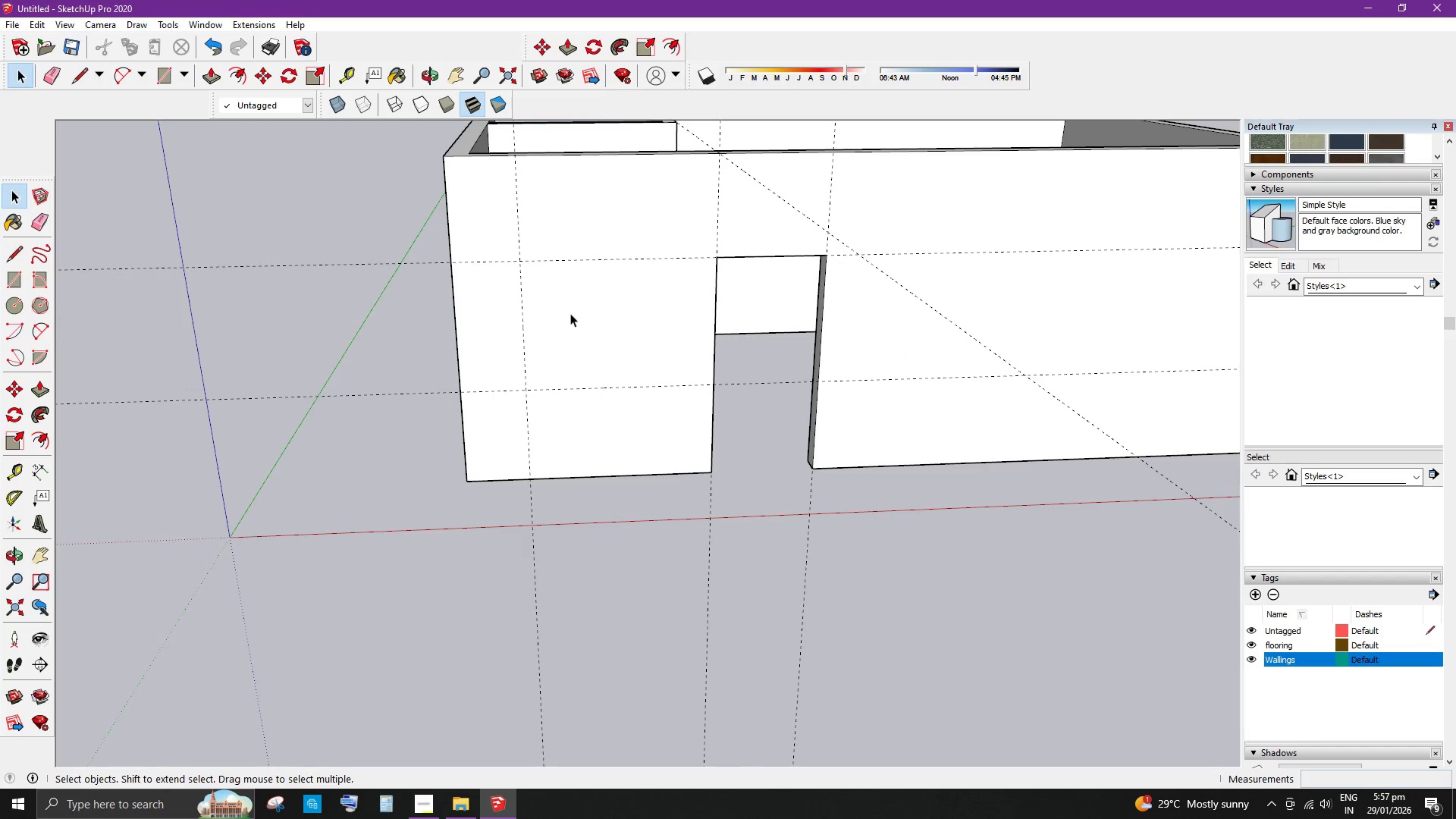 
key(T)
 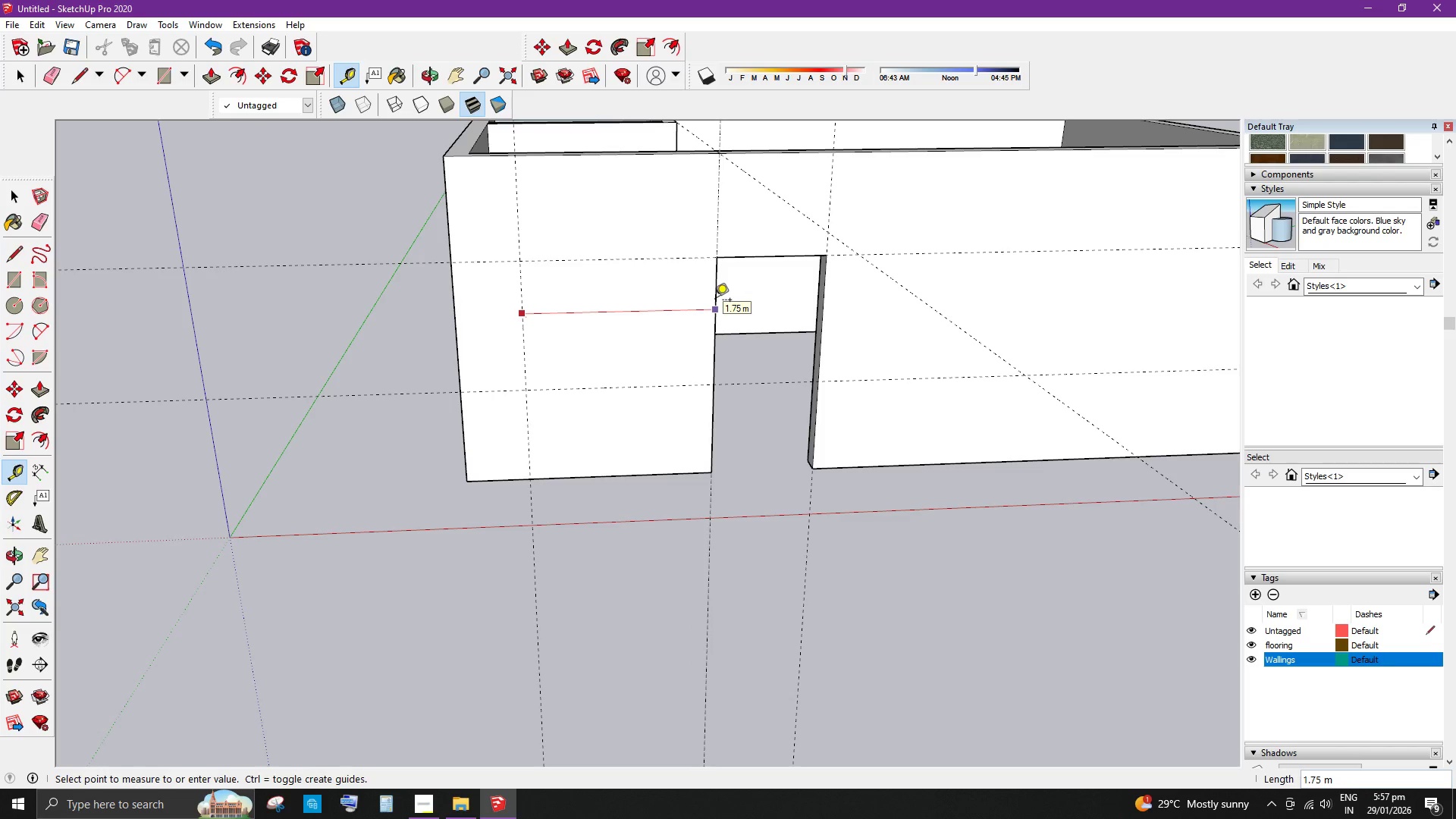 
key(Space)
 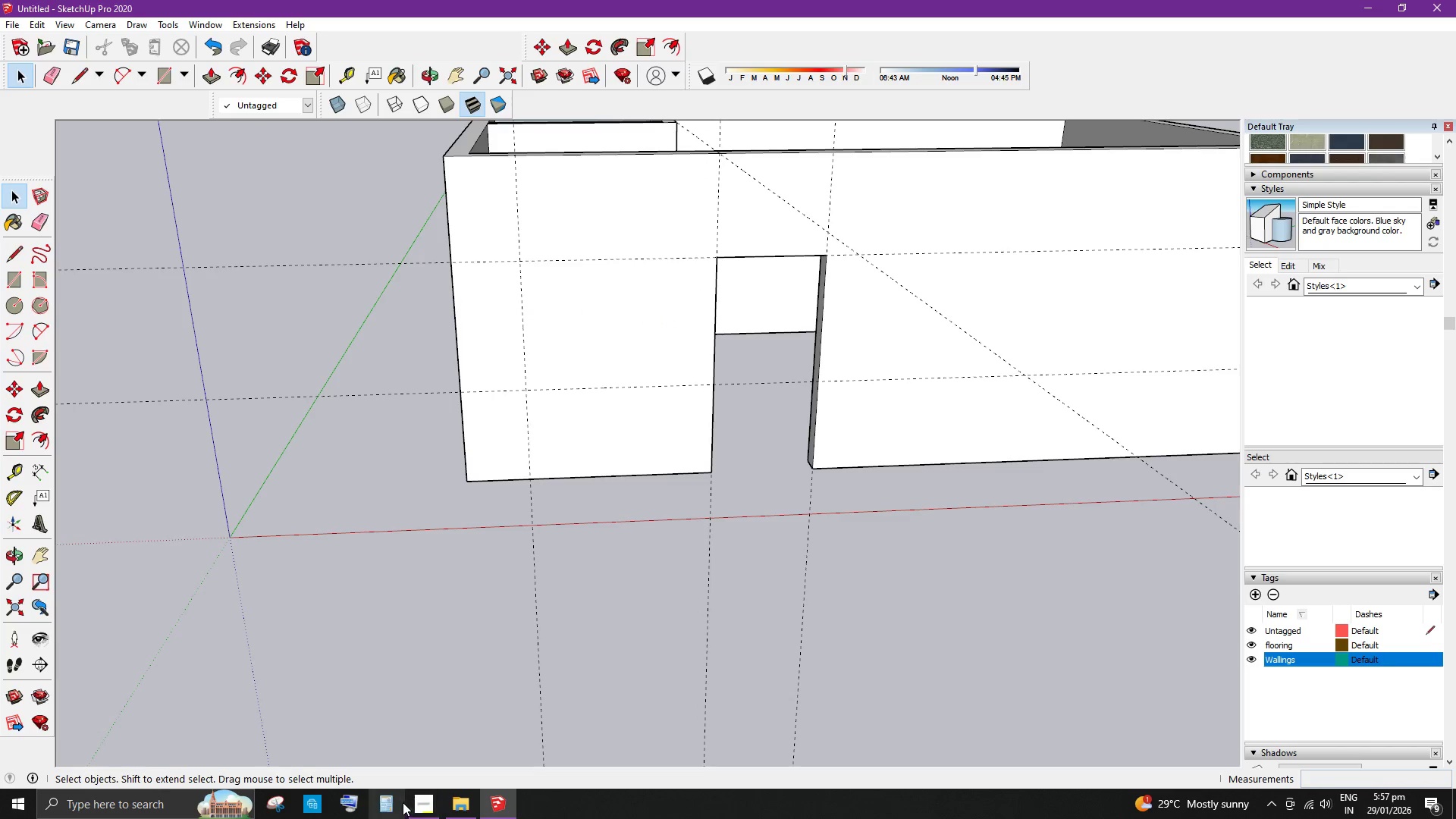 
left_click([394, 802])
 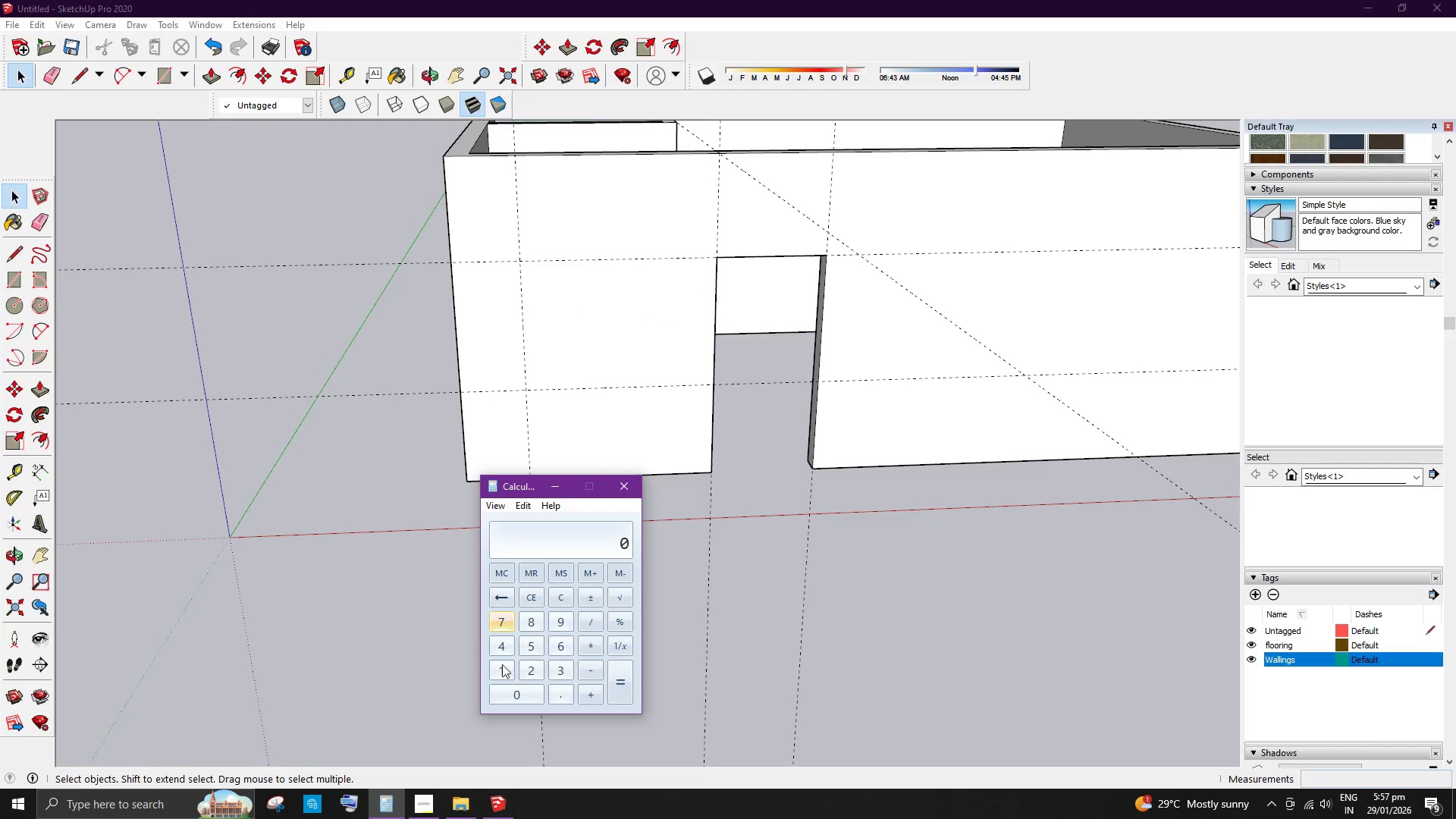 
left_click([498, 670])
 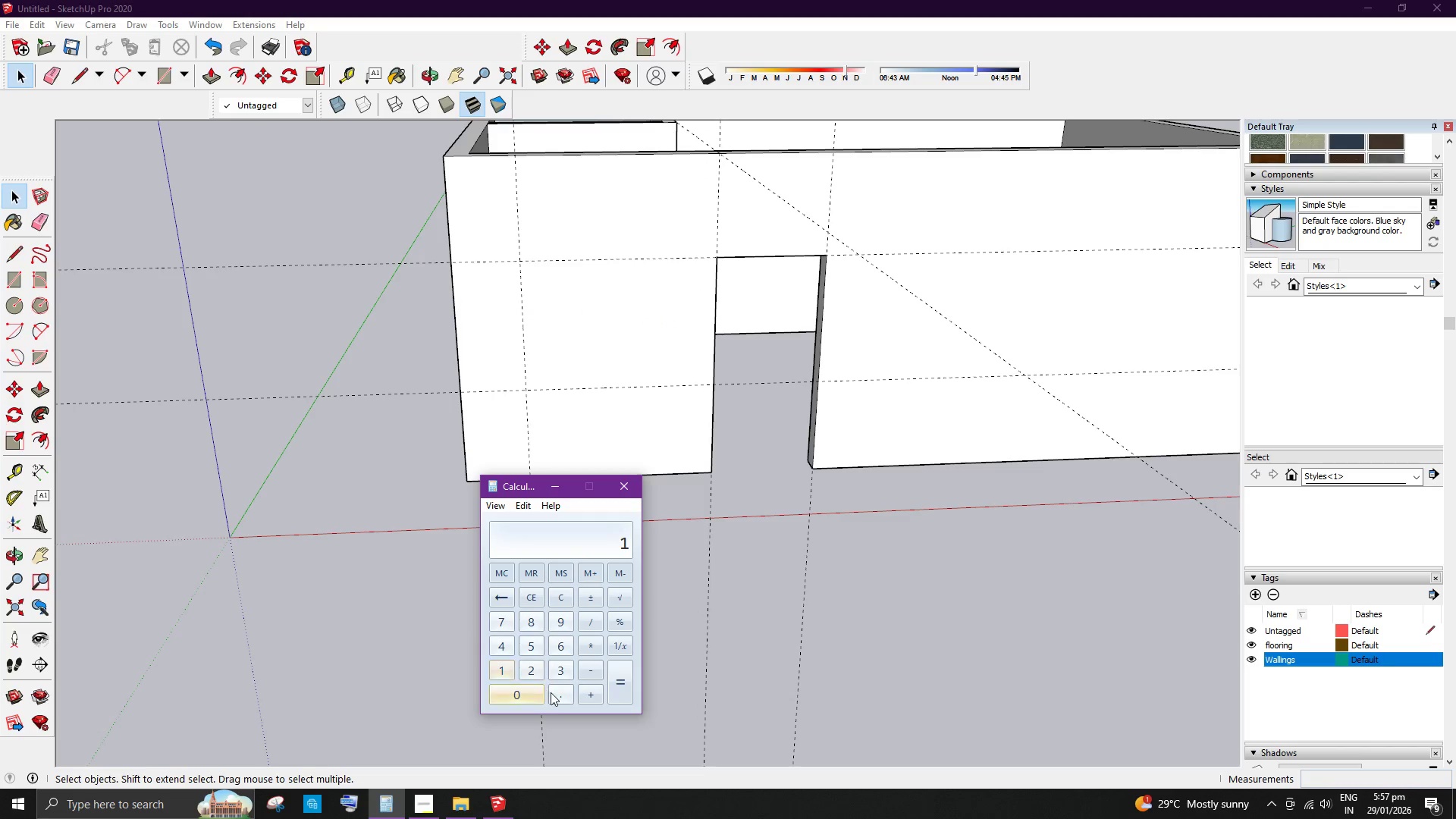 
left_click([554, 693])
 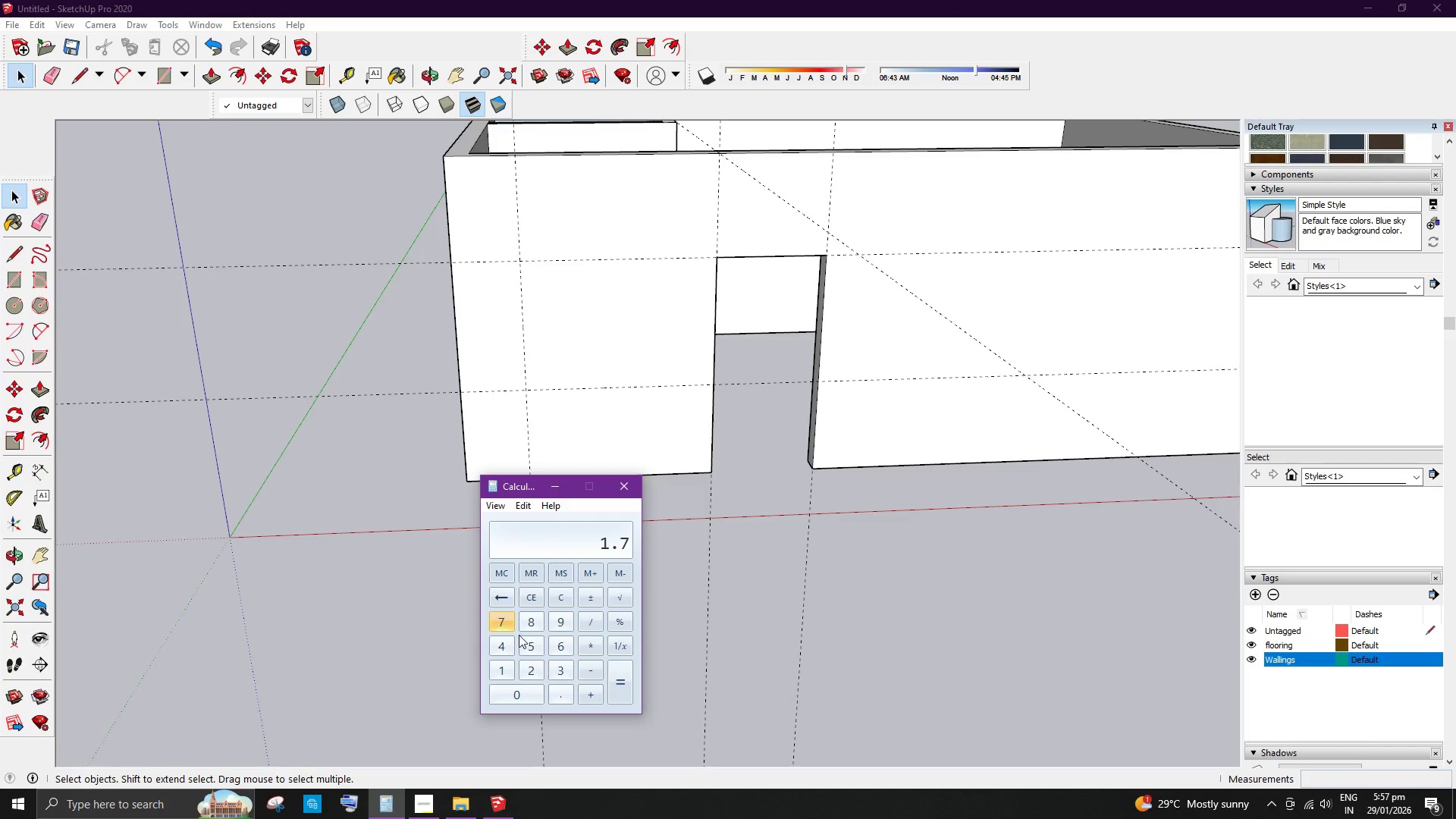 
double_click([531, 641])
 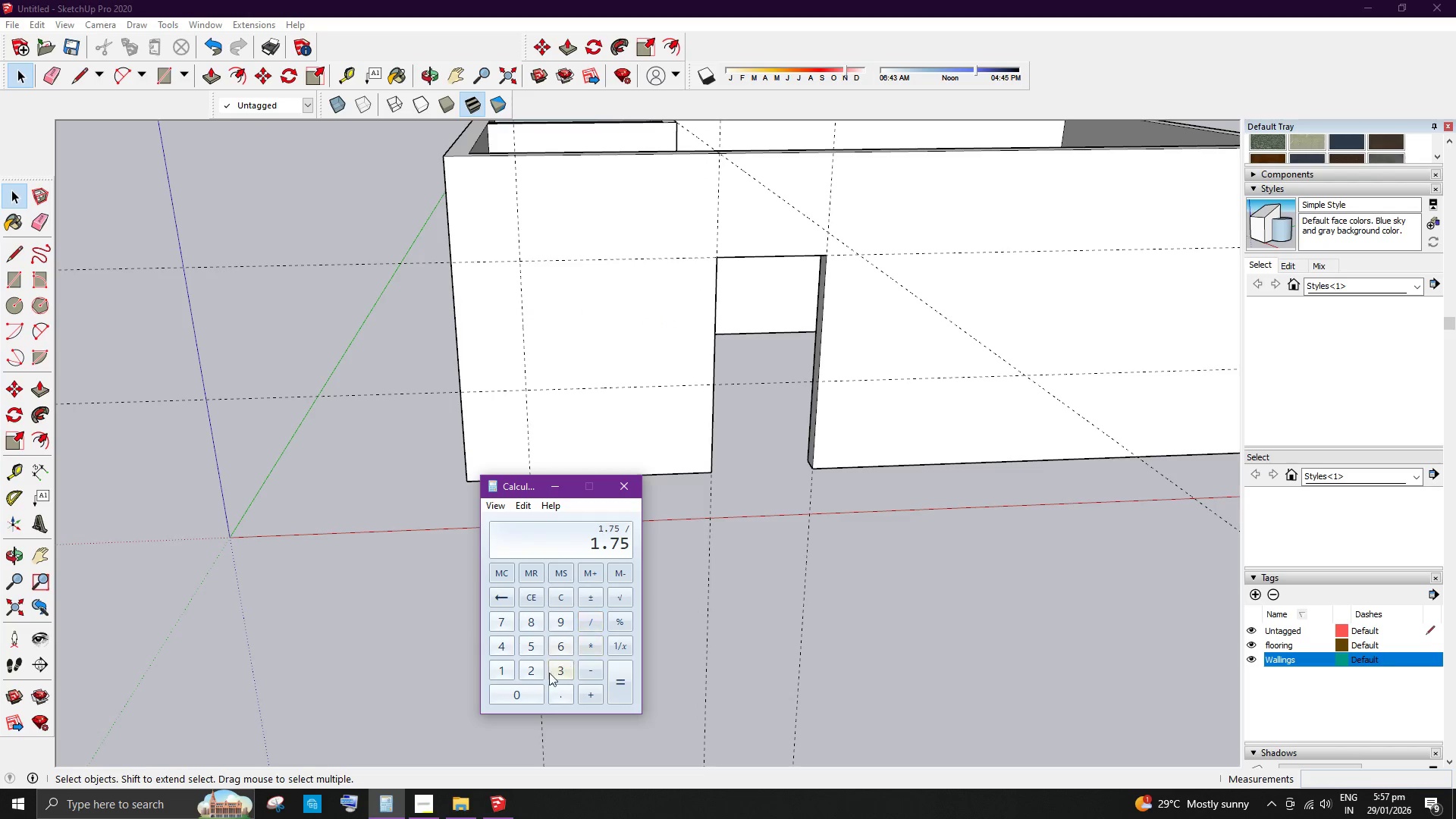 
left_click([530, 676])
 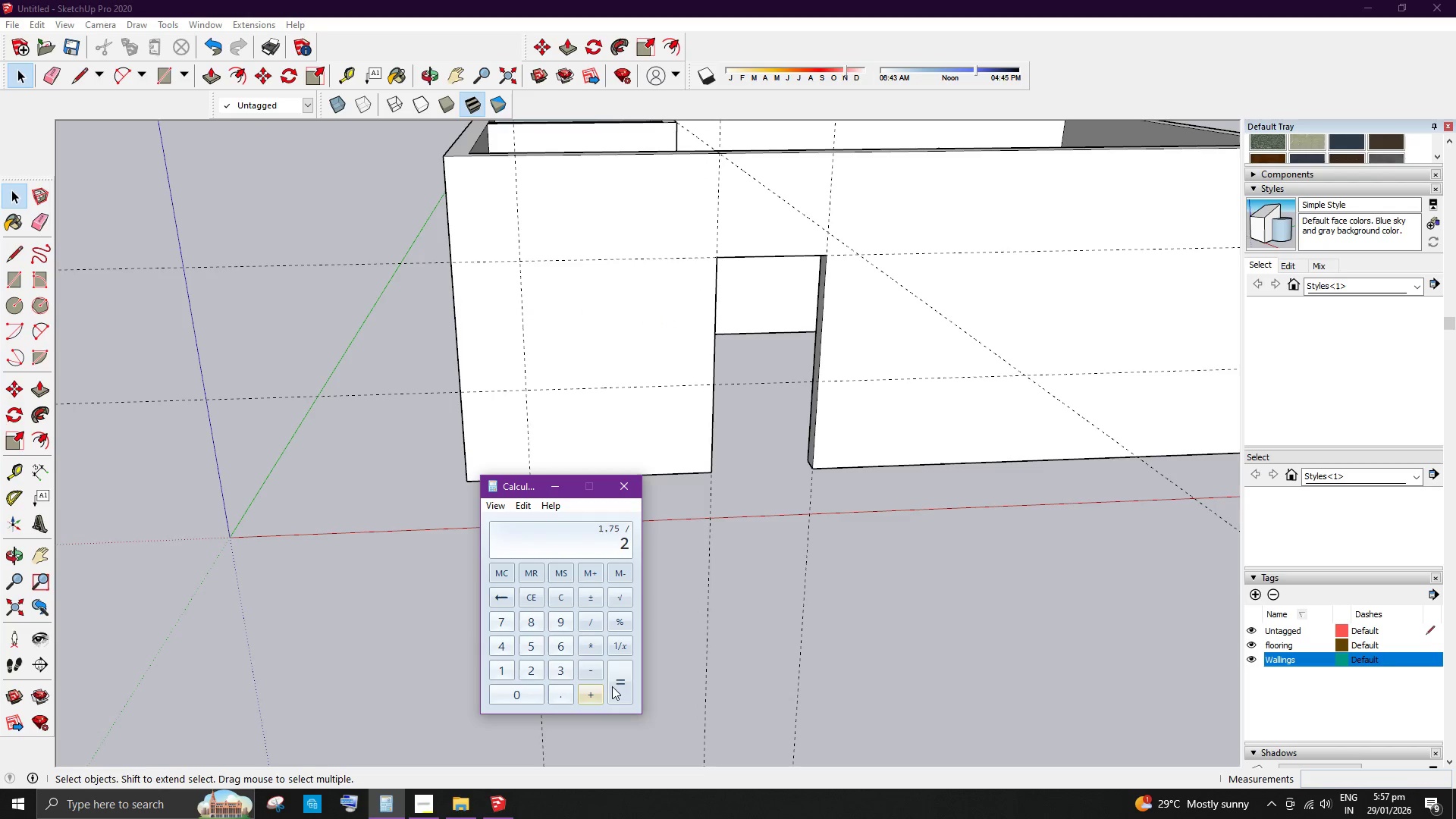 
left_click([618, 686])
 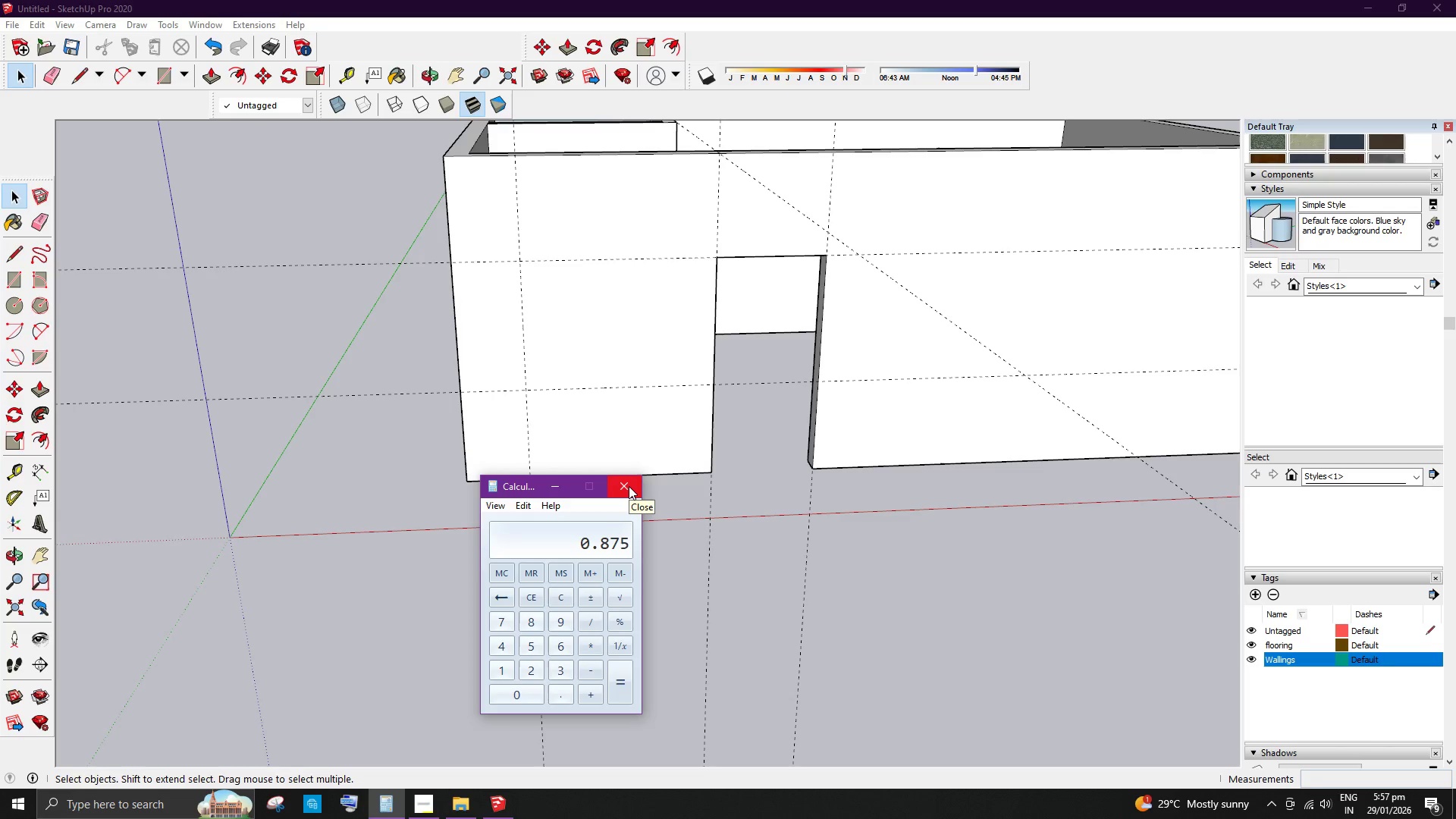 
left_click([629, 486])
 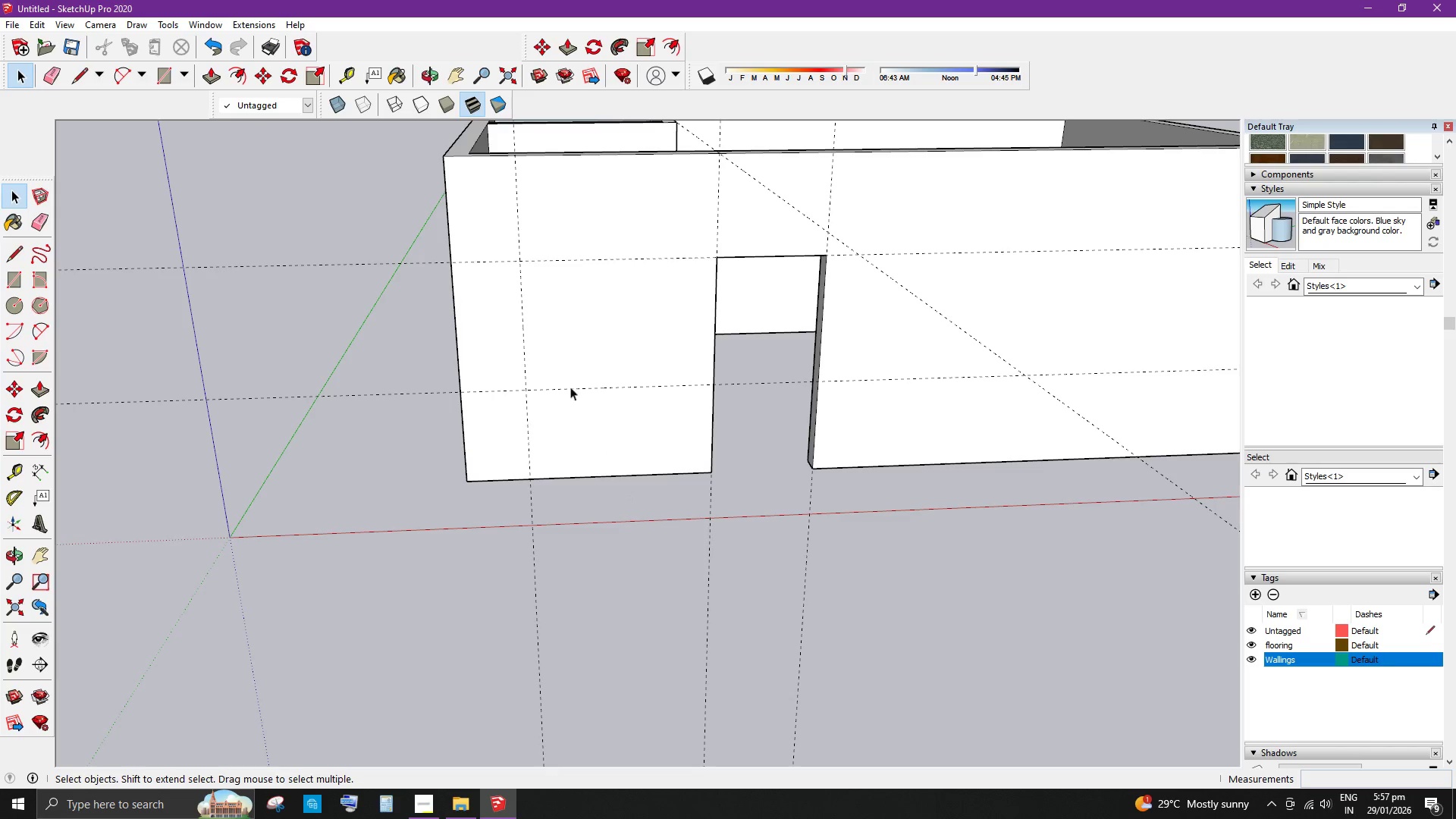 
key(T)
 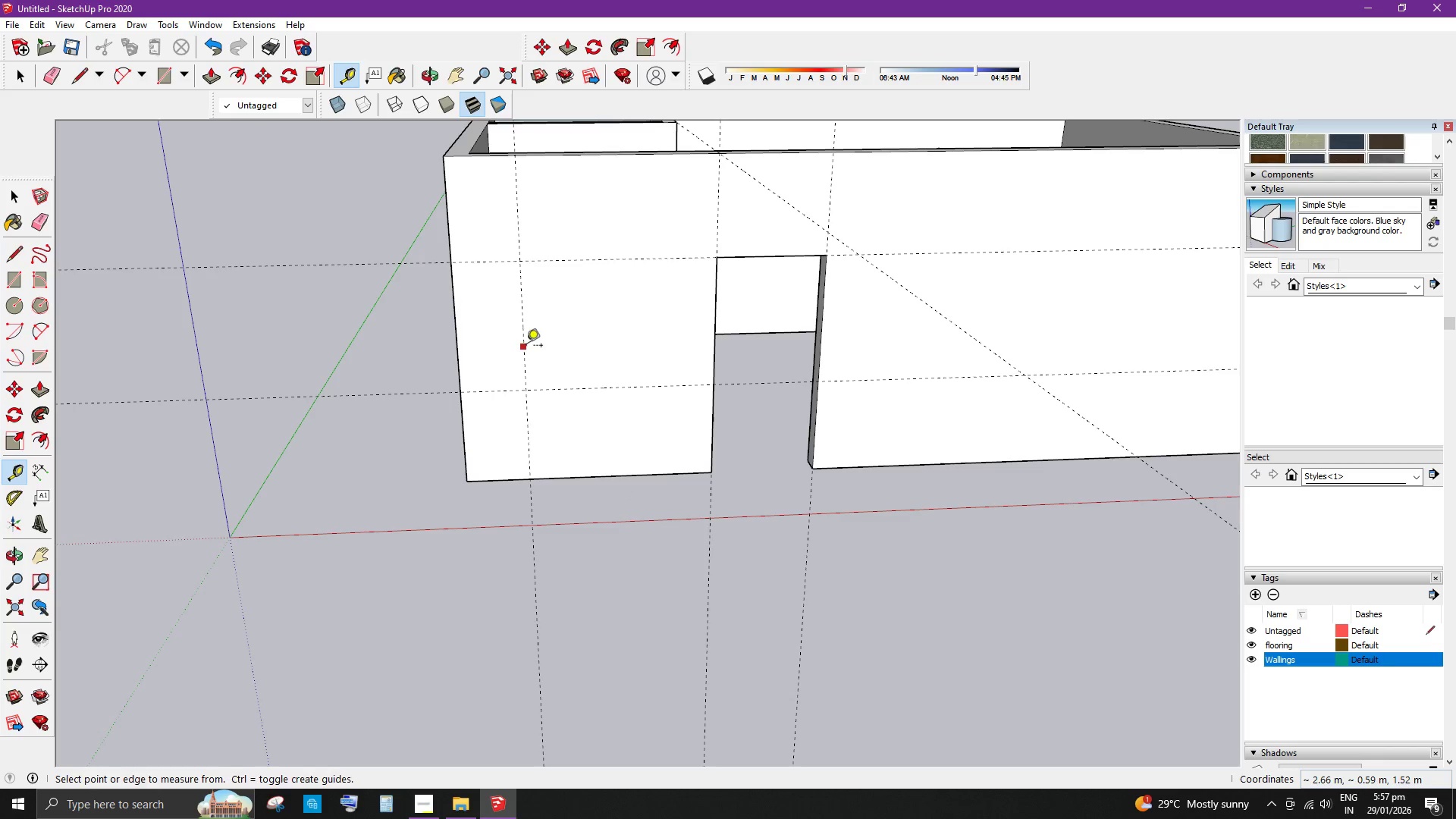 
left_click_drag(start_coordinate=[526, 345], to_coordinate=[531, 344])
 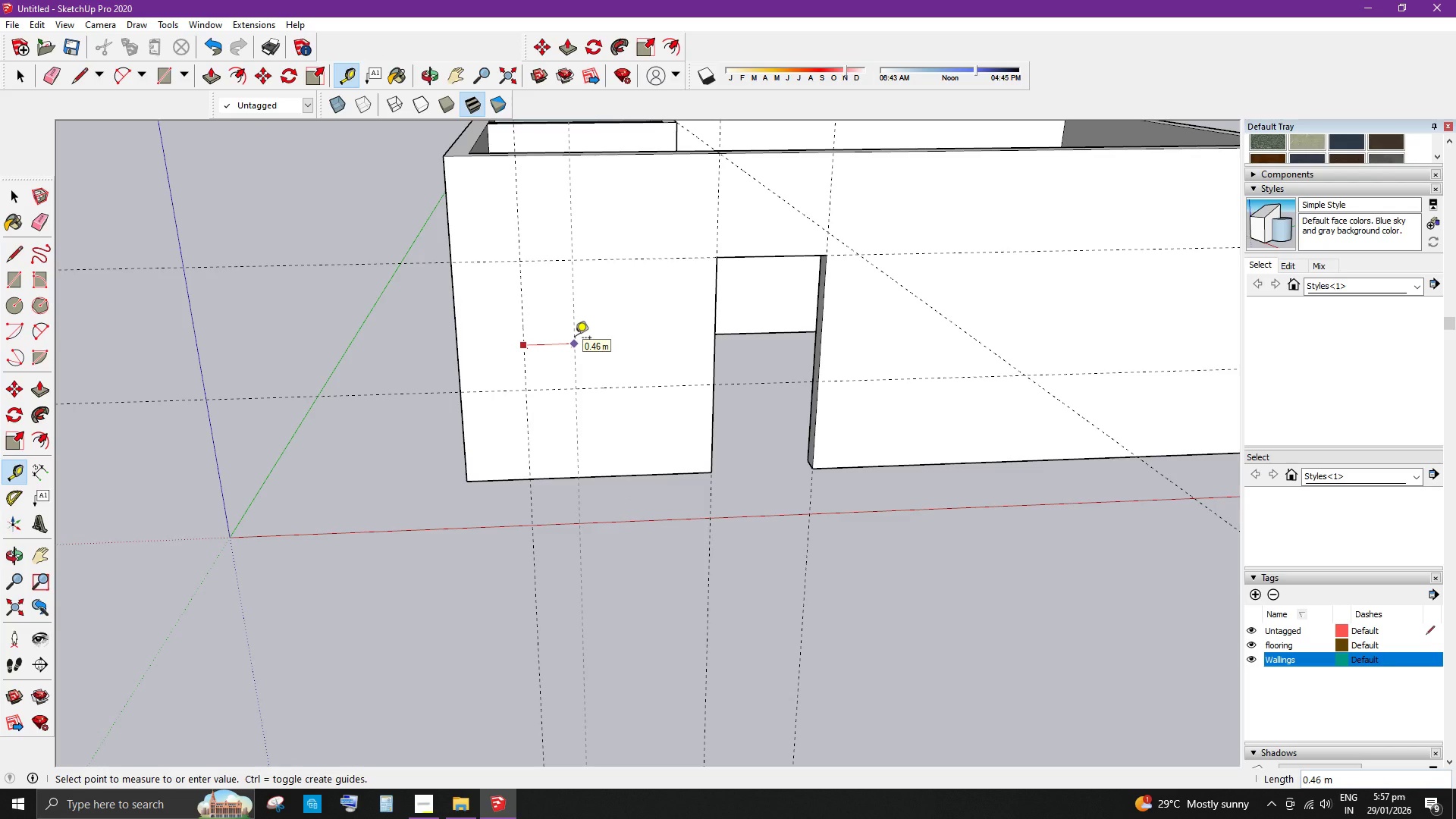 
key(NumpadDecimal)
 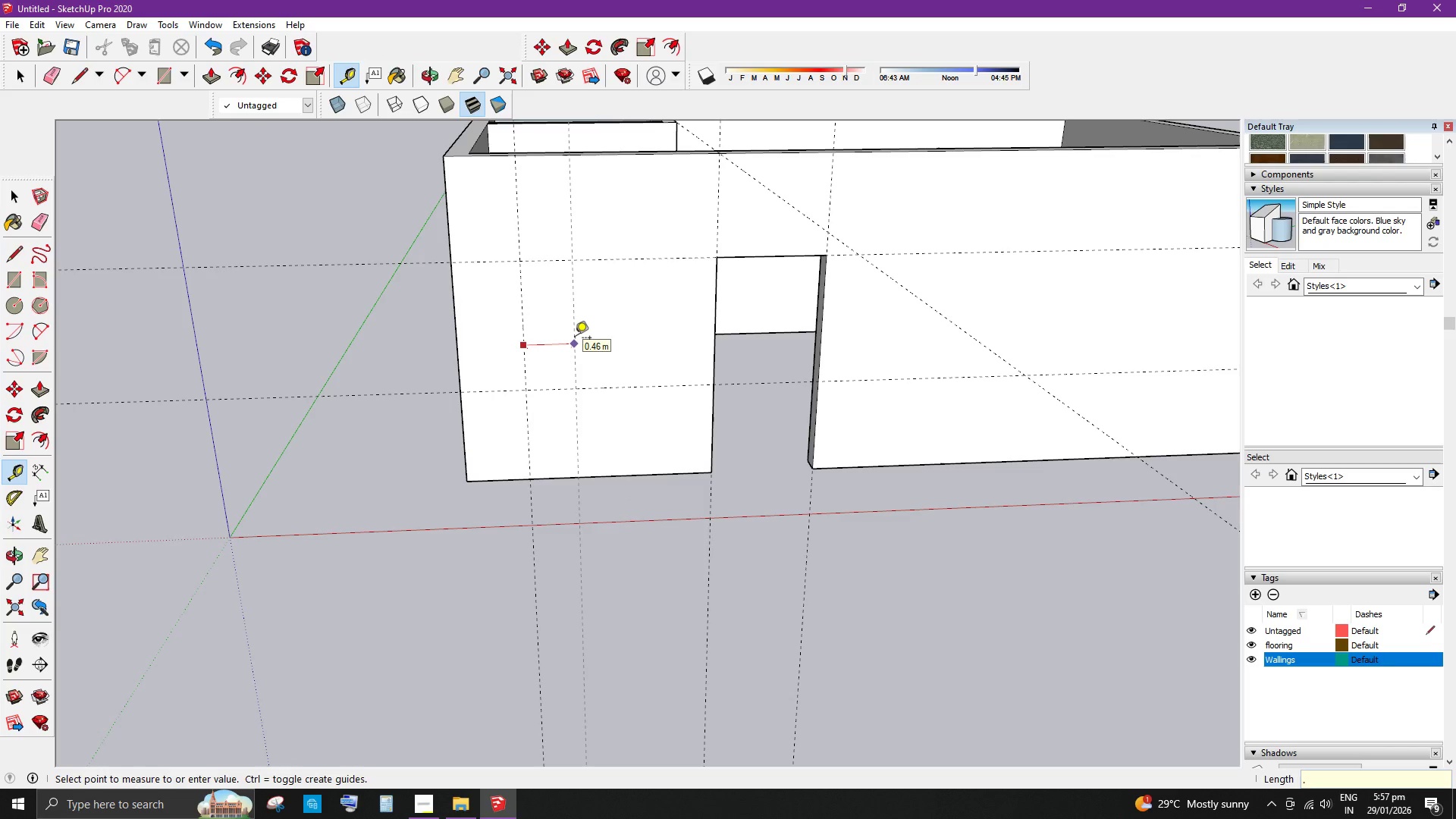 
key(Numpad8)
 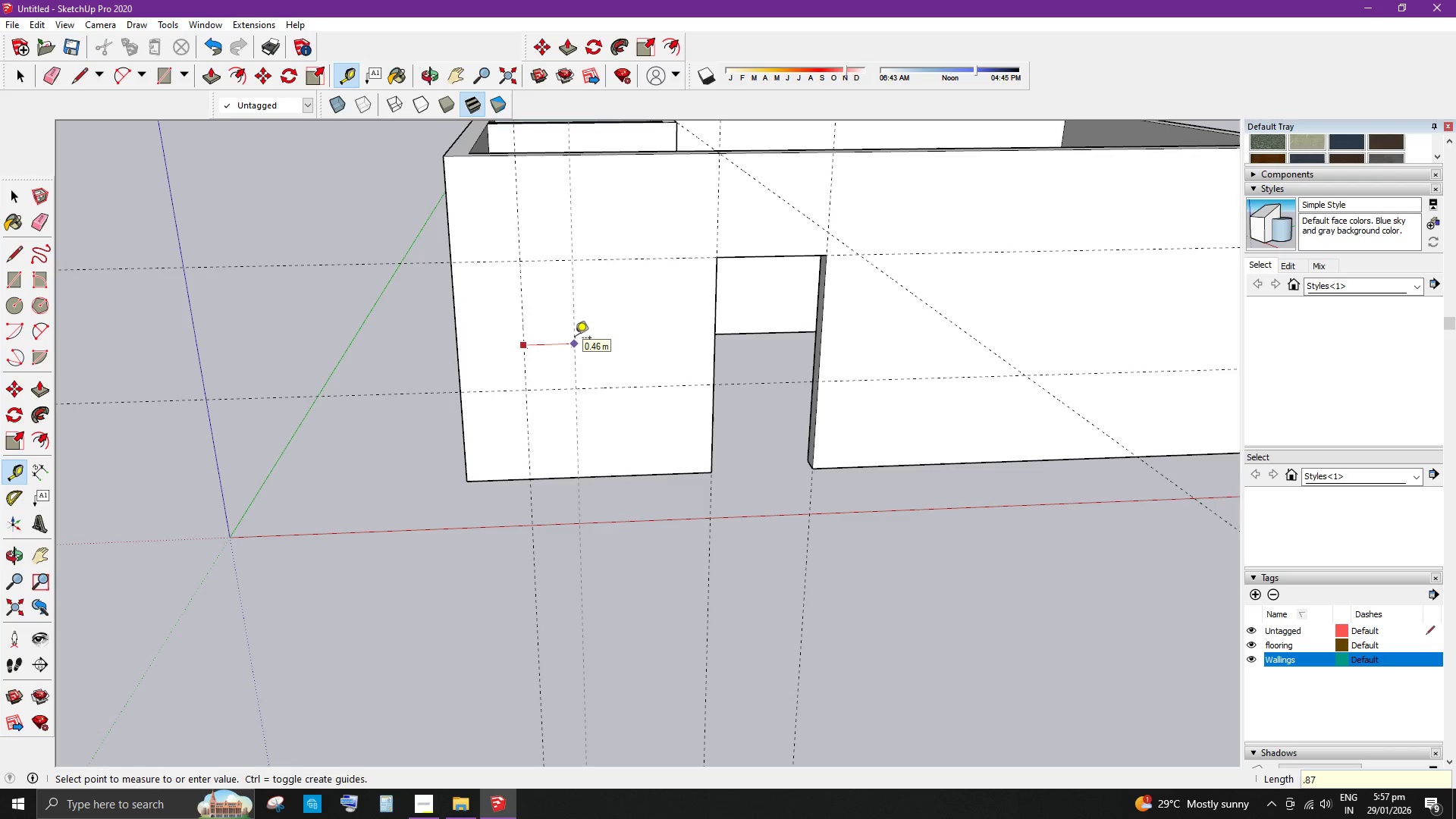 
key(Numpad7)
 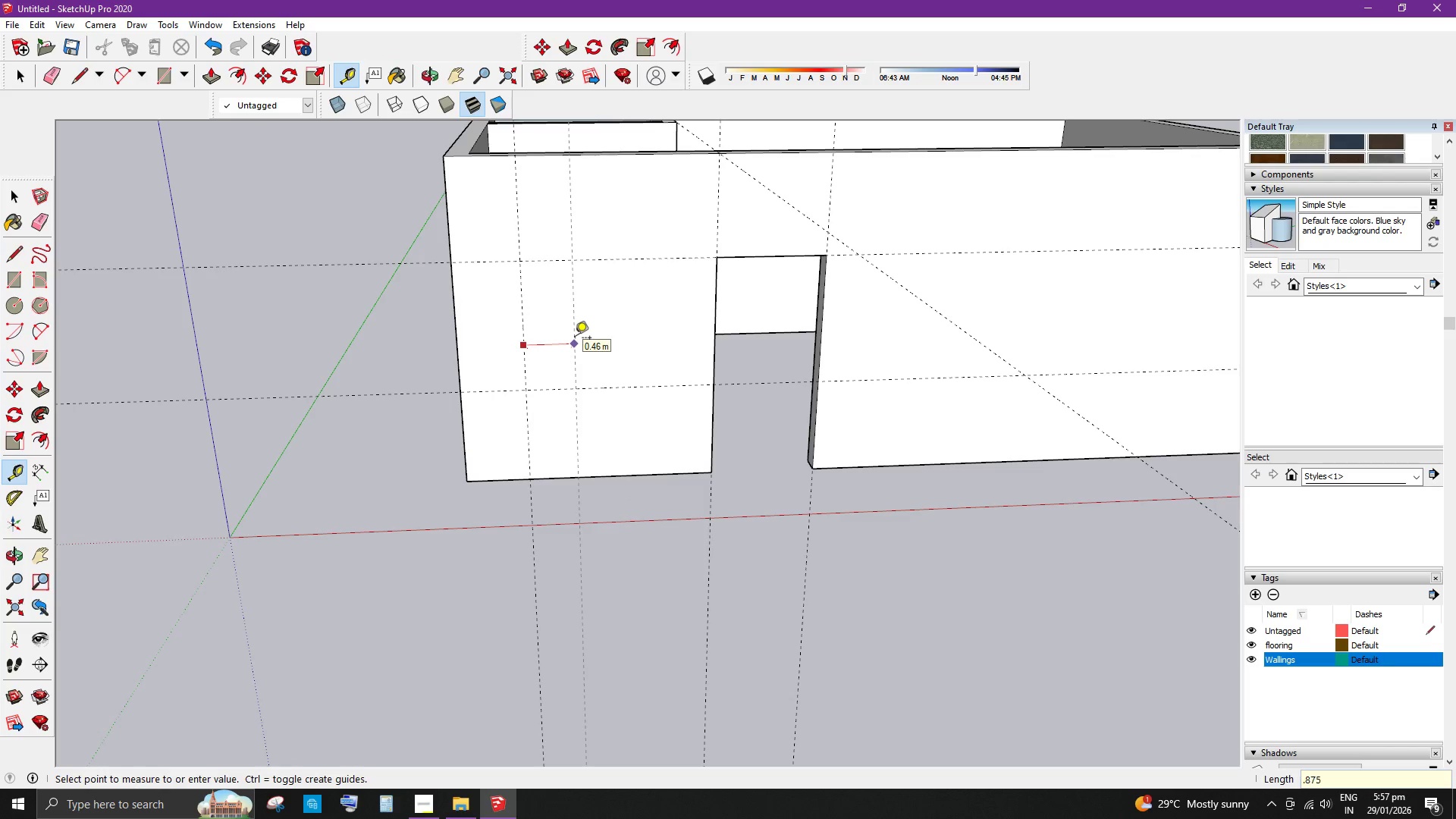 
key(Numpad5)
 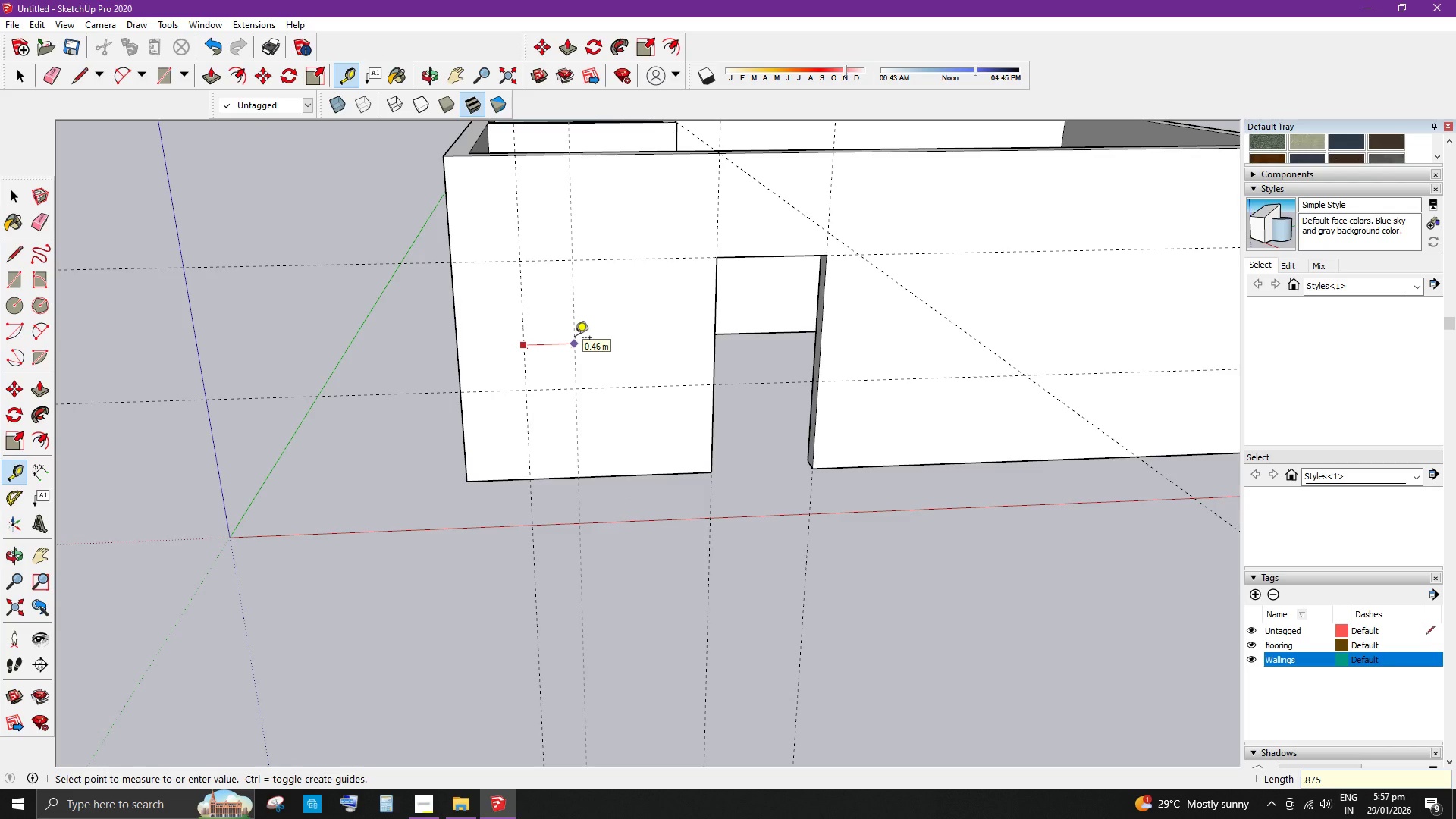 
key(Enter)
 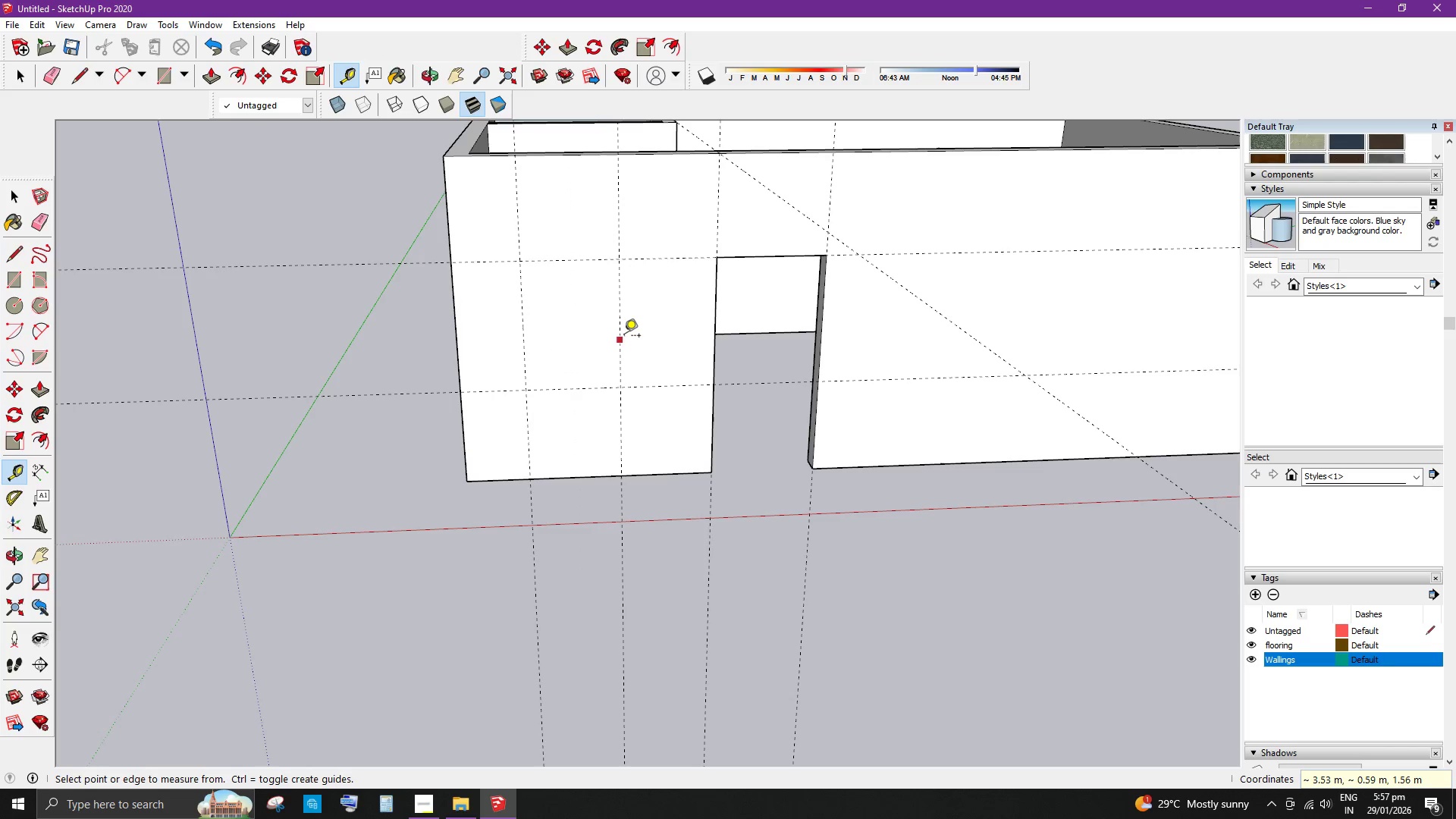 
left_click([624, 337])
 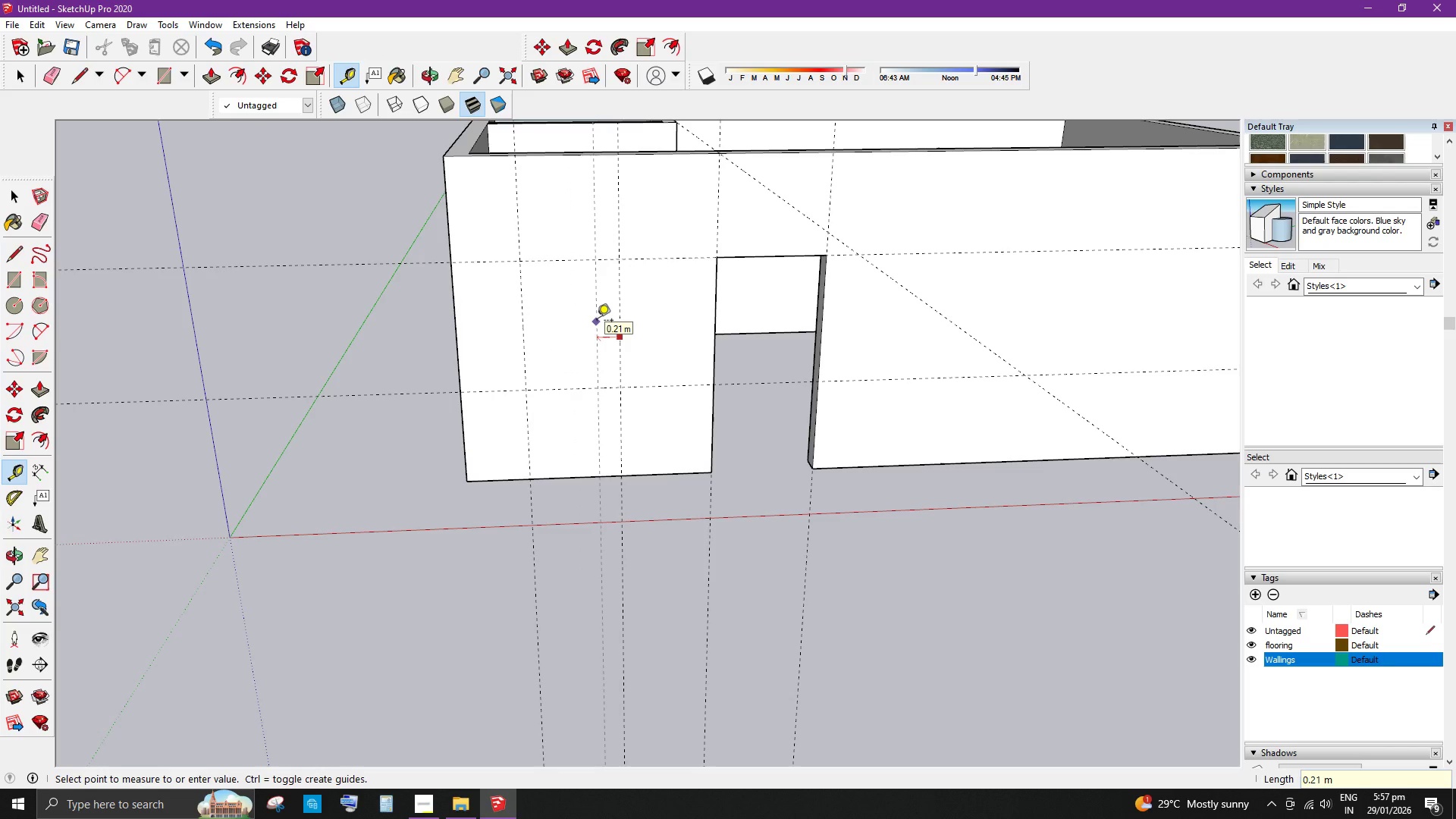 
key(NumpadDecimal)
 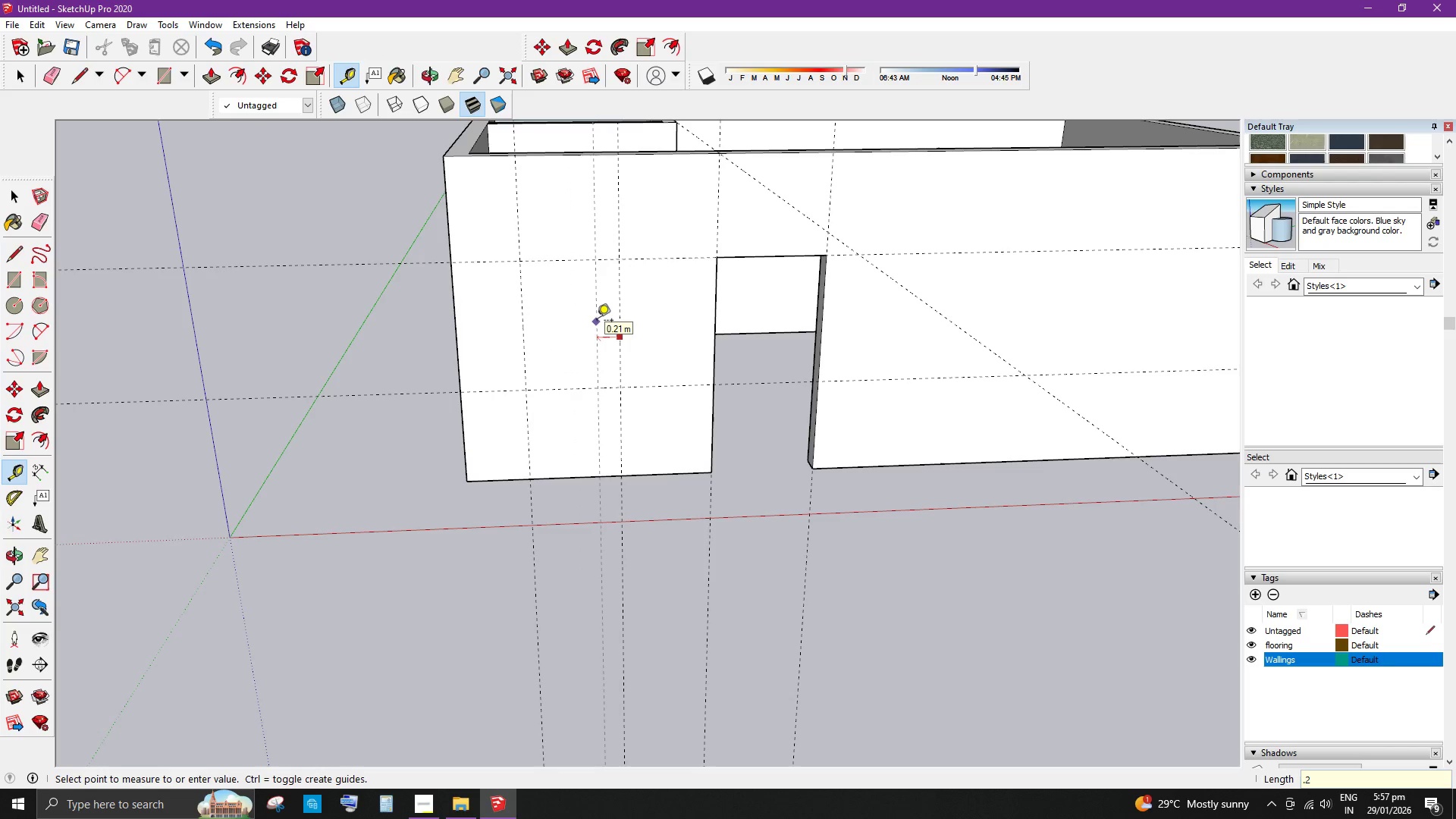 
key(Numpad2)
 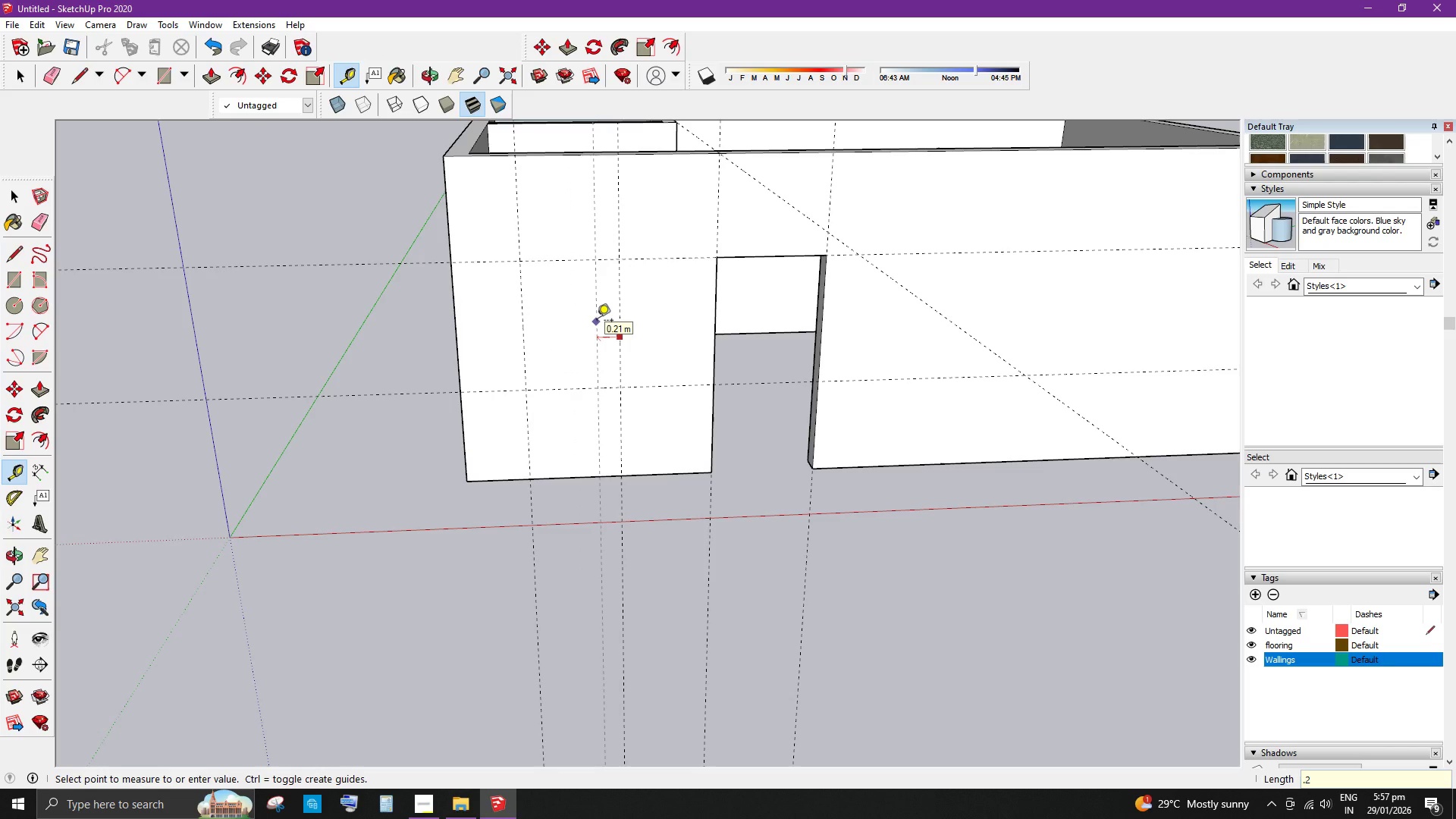 
key(Numpad1)
 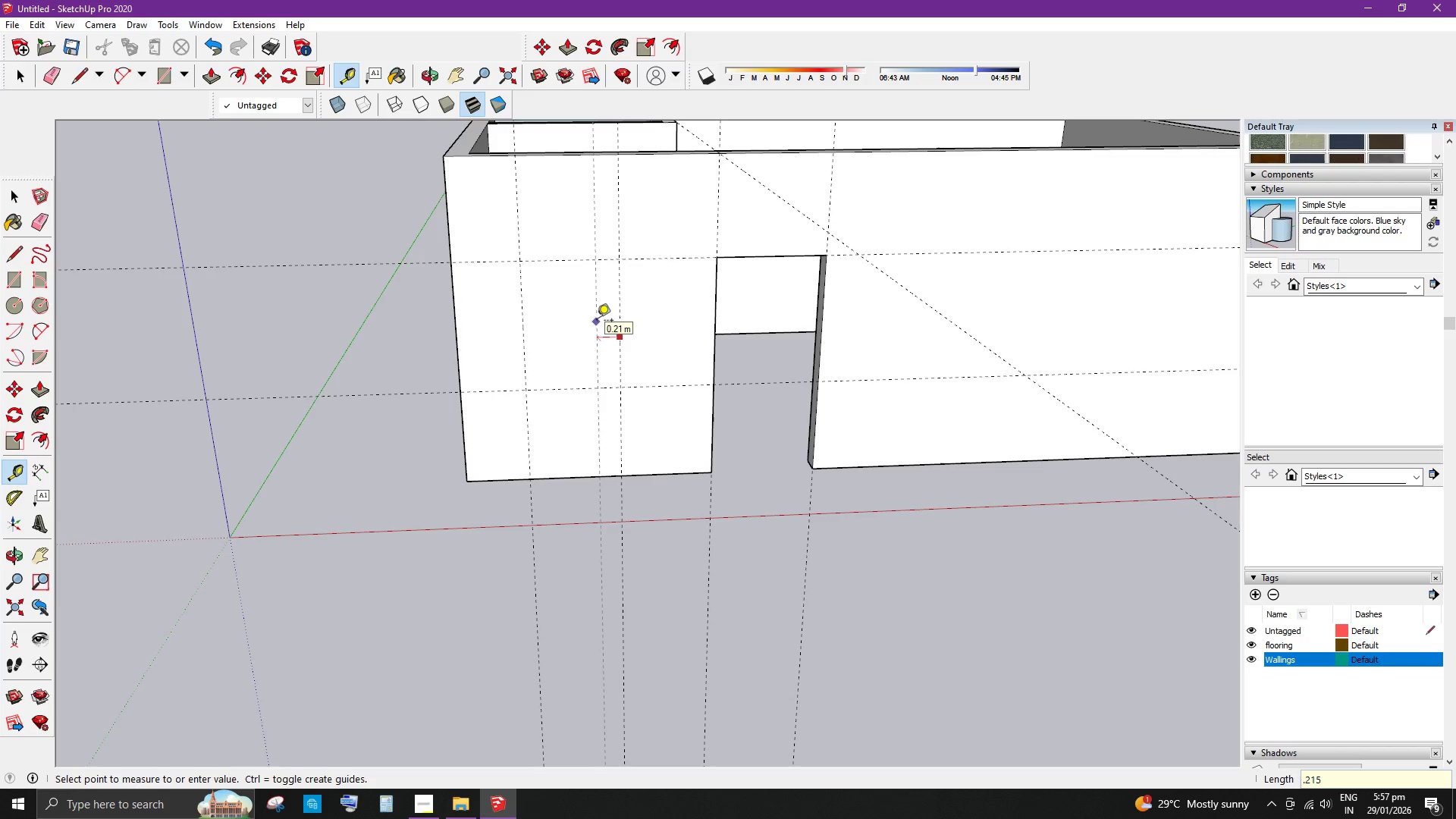 
key(Numpad5)
 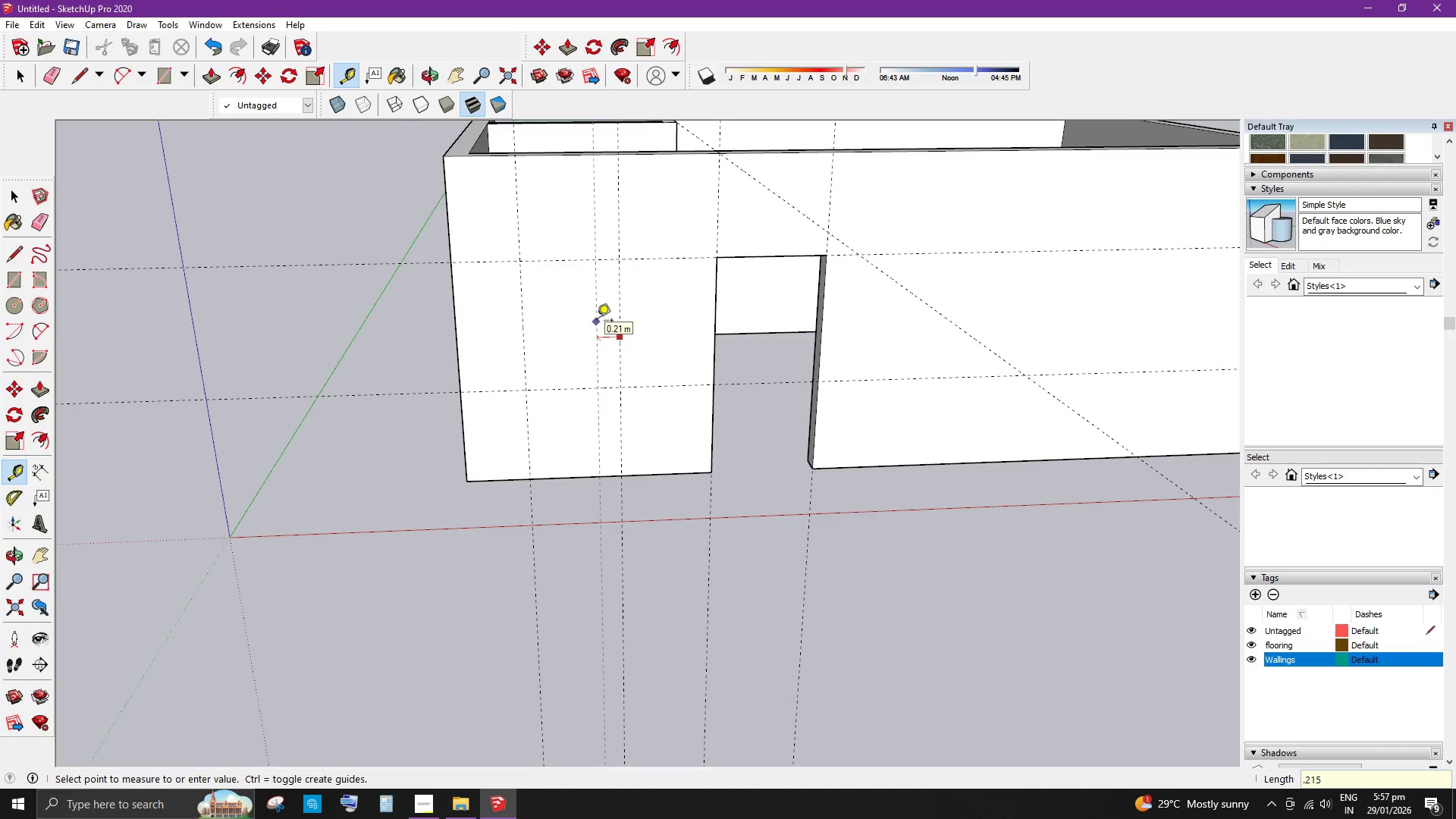 
key(Backspace)
 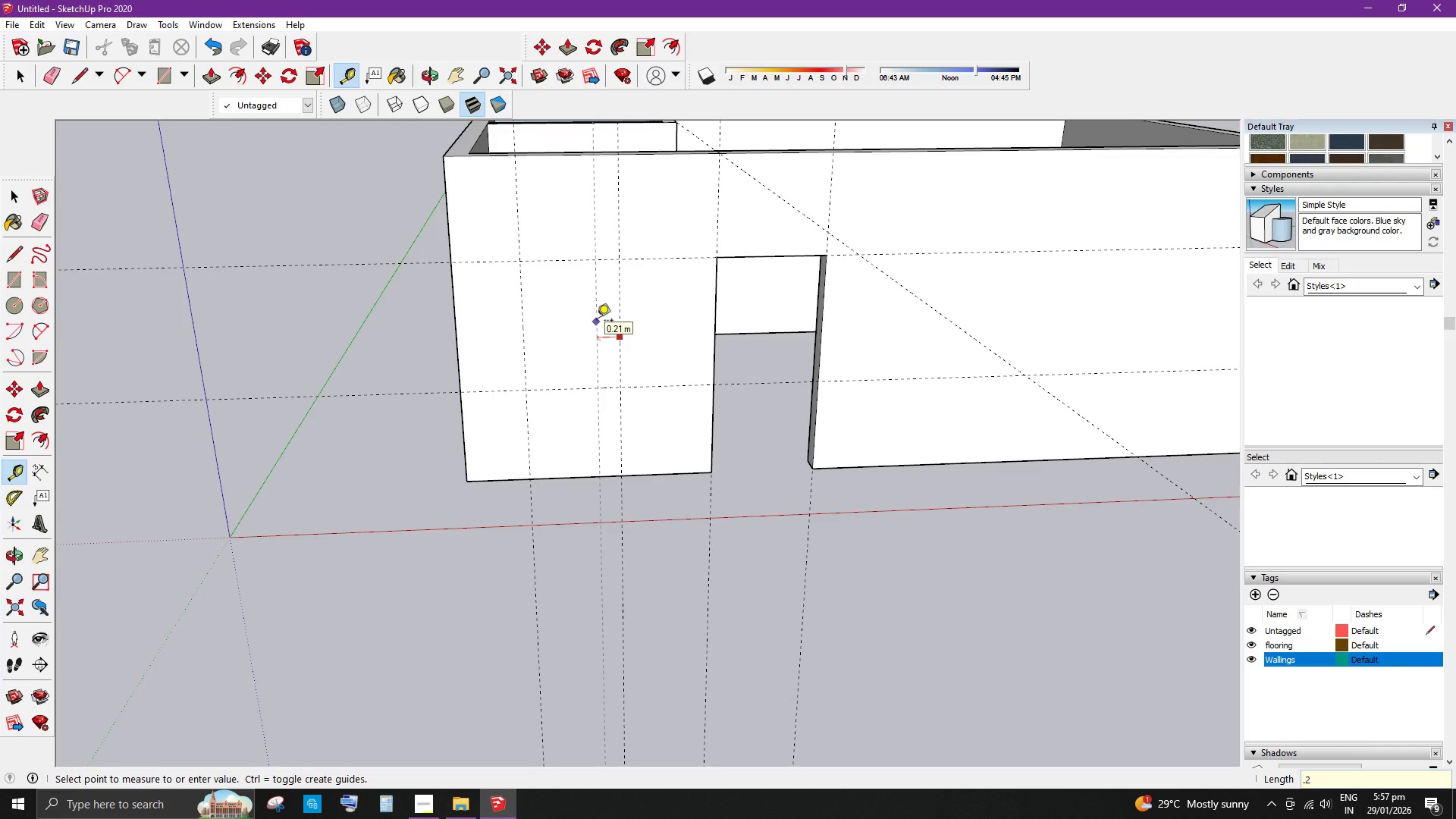 
key(Backspace)
 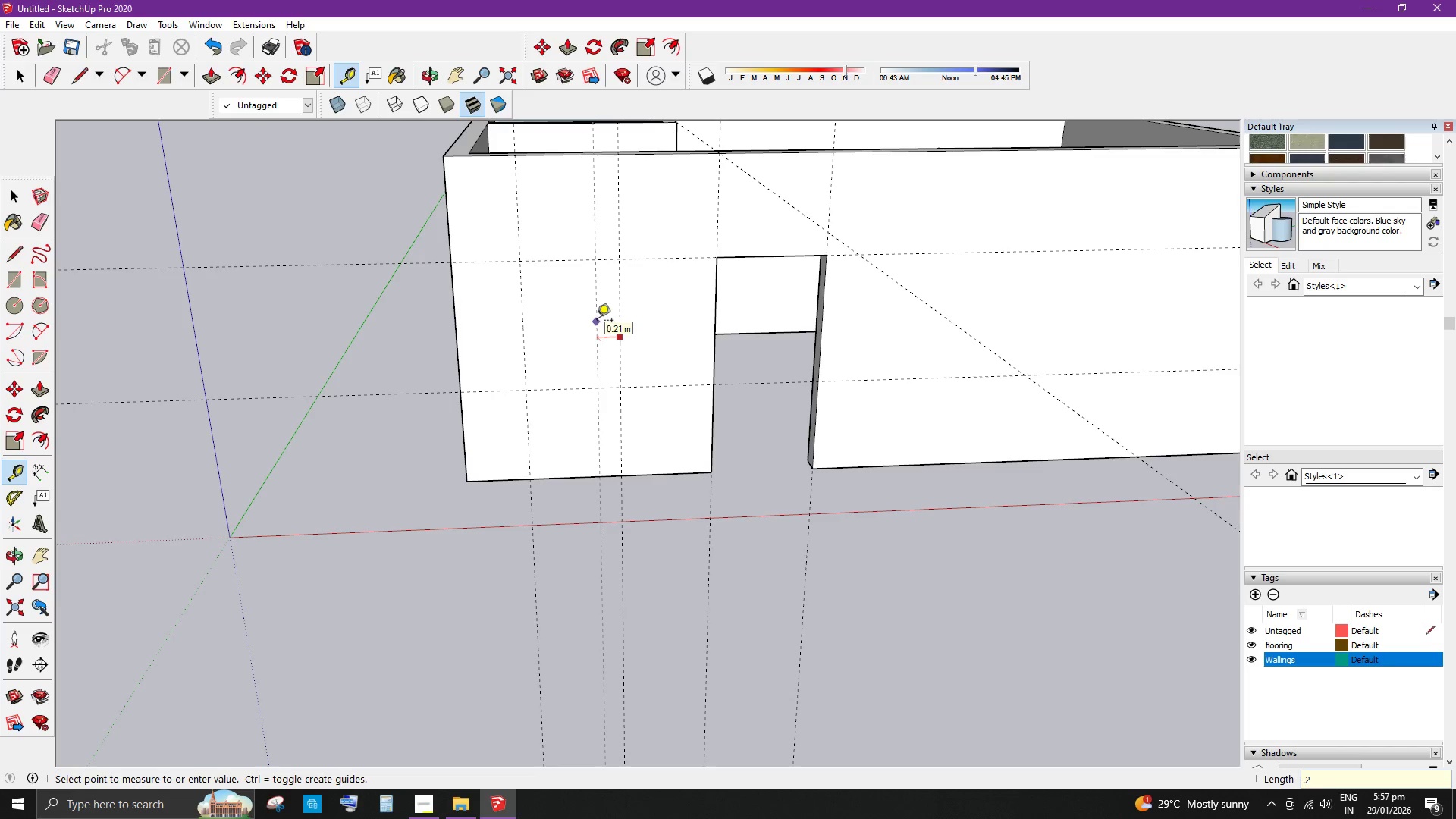 
key(Backspace)
 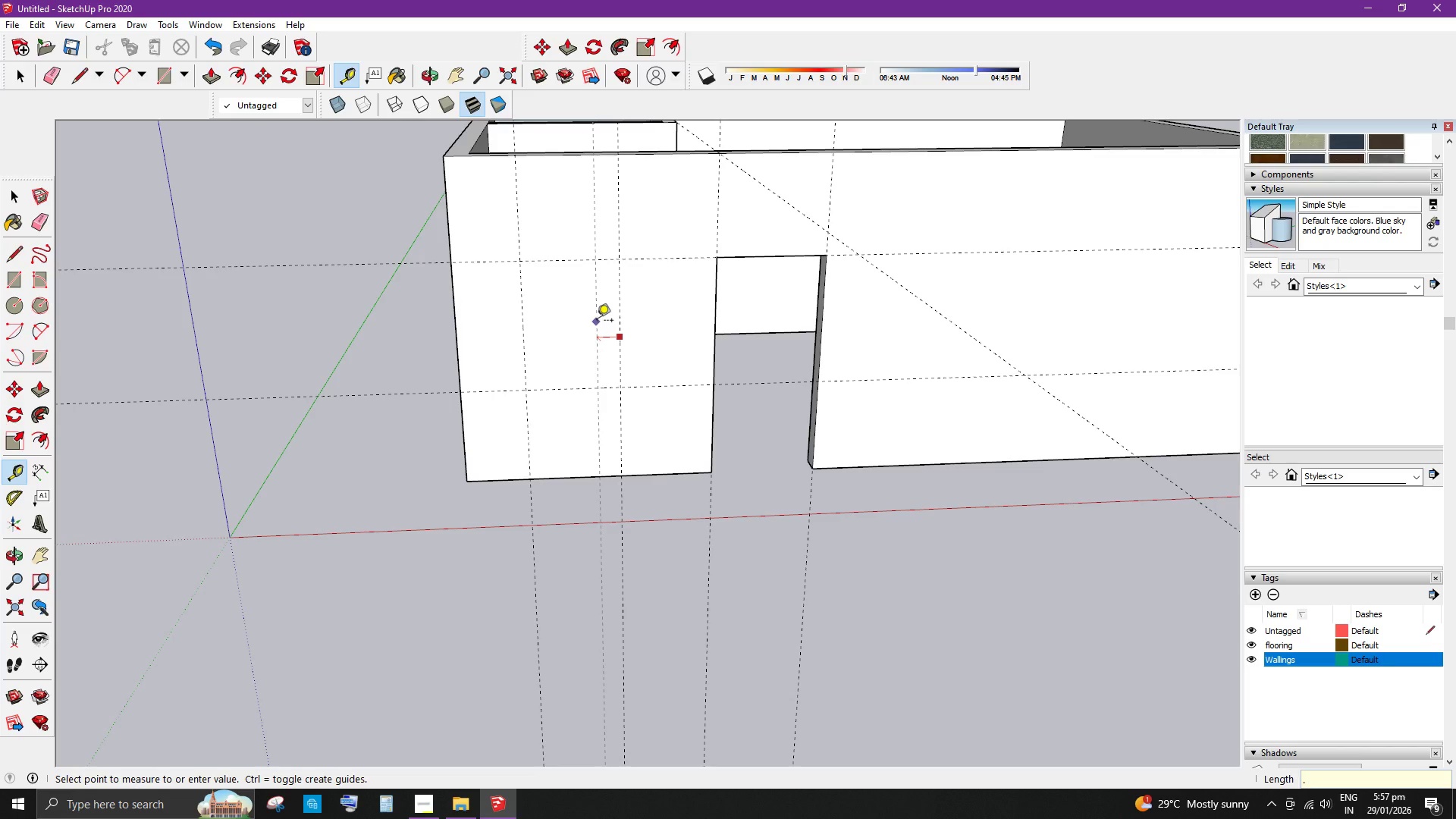 
hold_key(key=Numpad1, duration=0.34)
 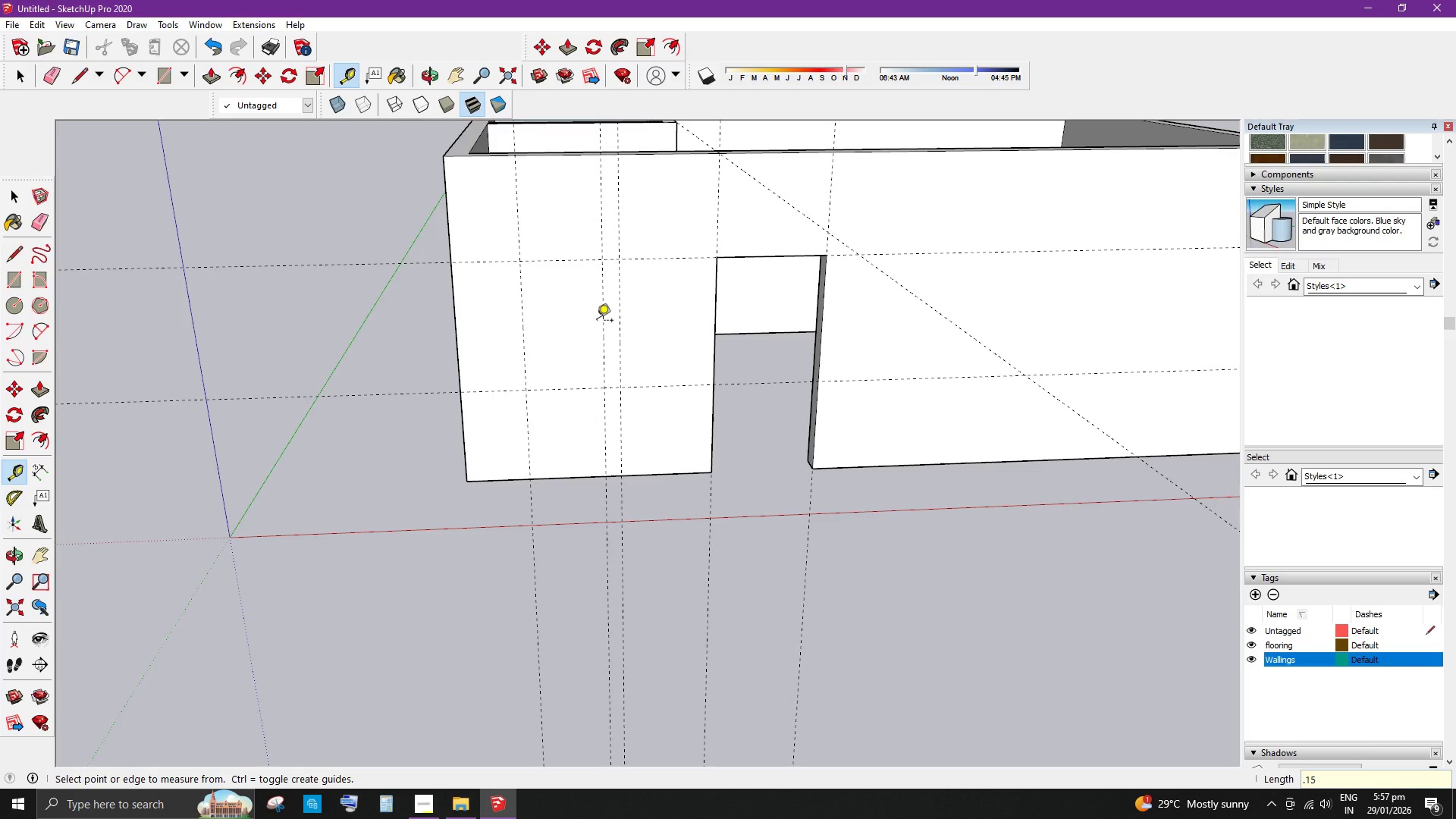 
key(Numpad5)
 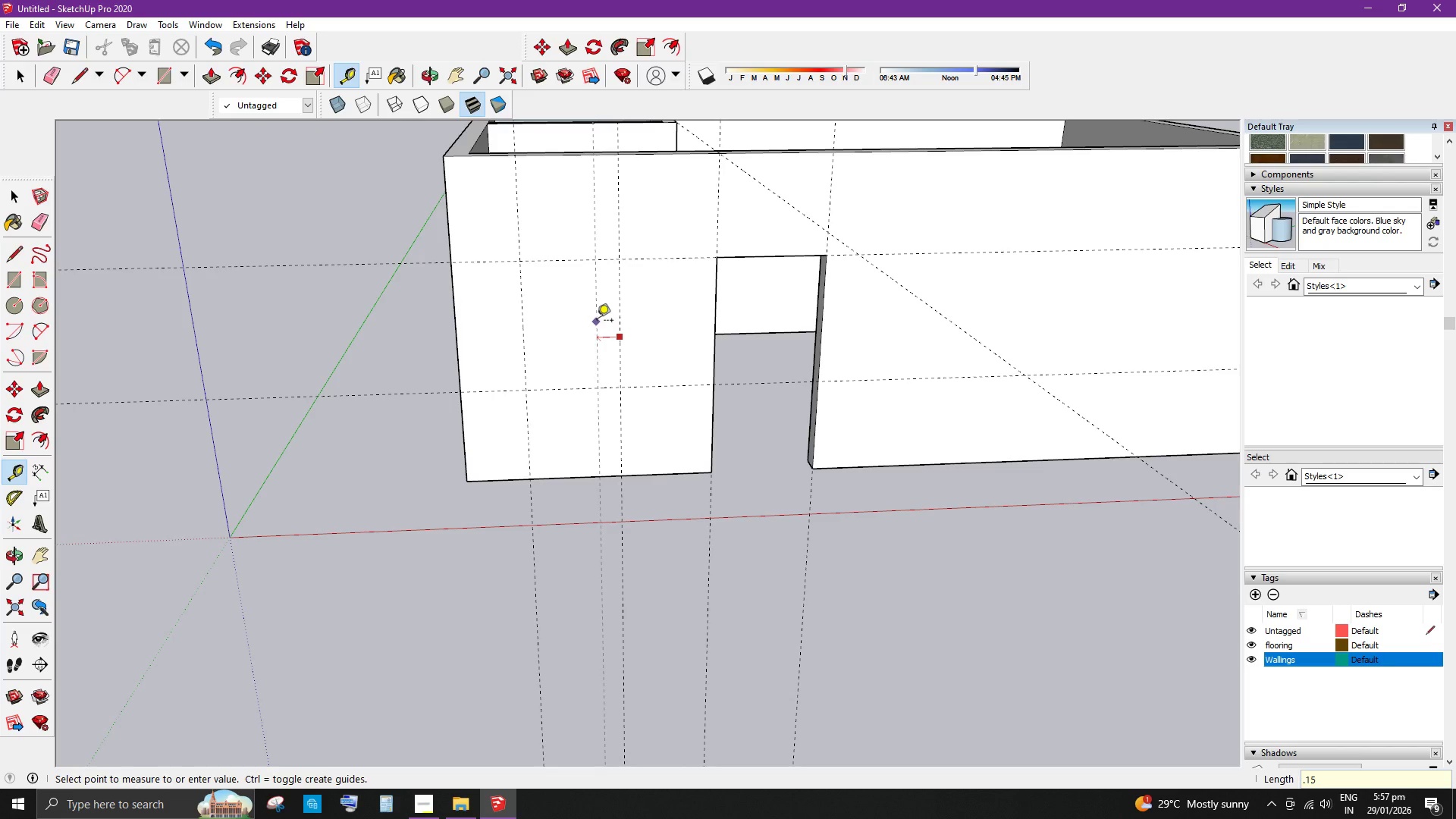 
key(Enter)
 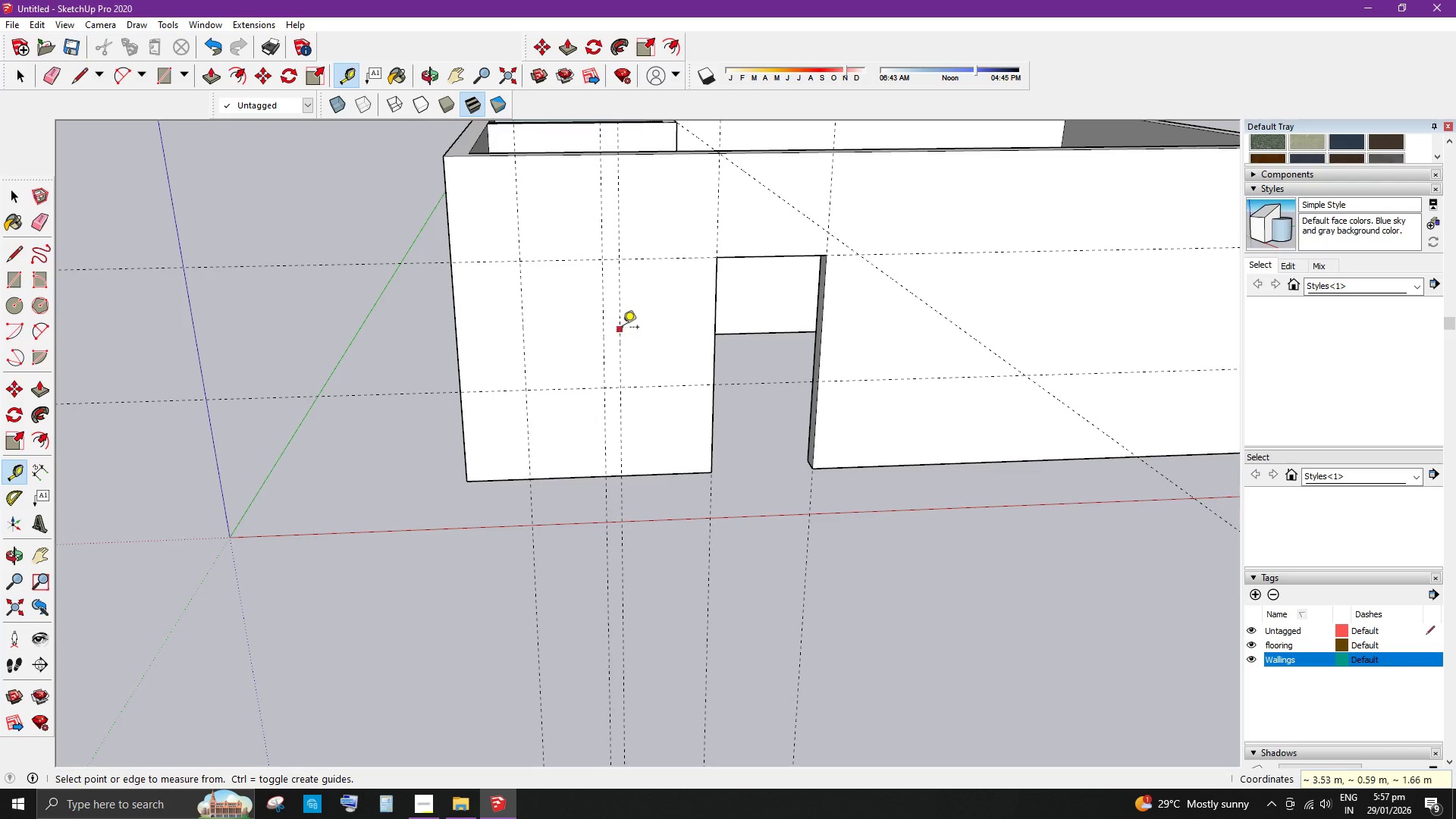 
left_click([622, 327])
 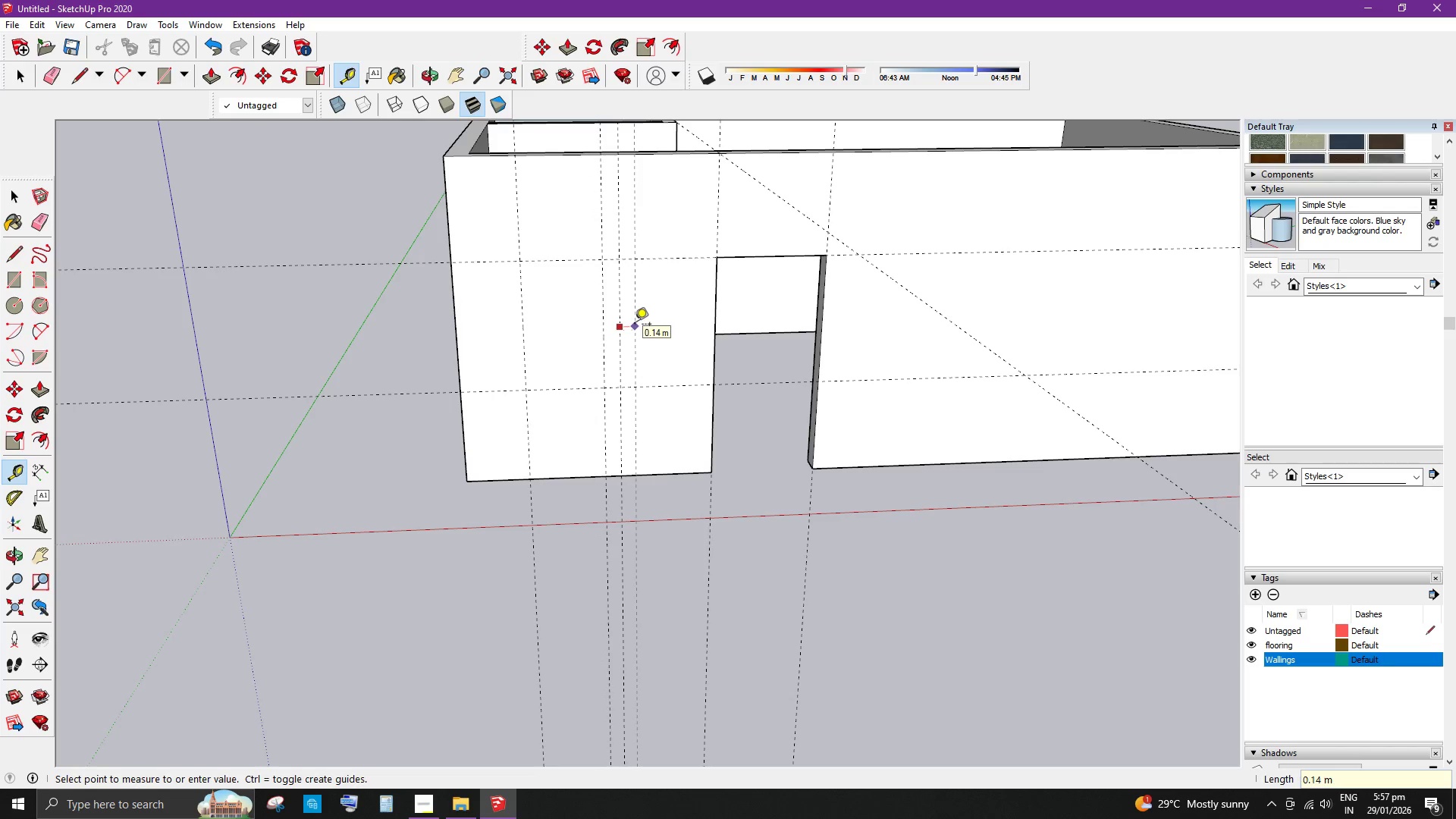 
key(NumpadDecimal)
 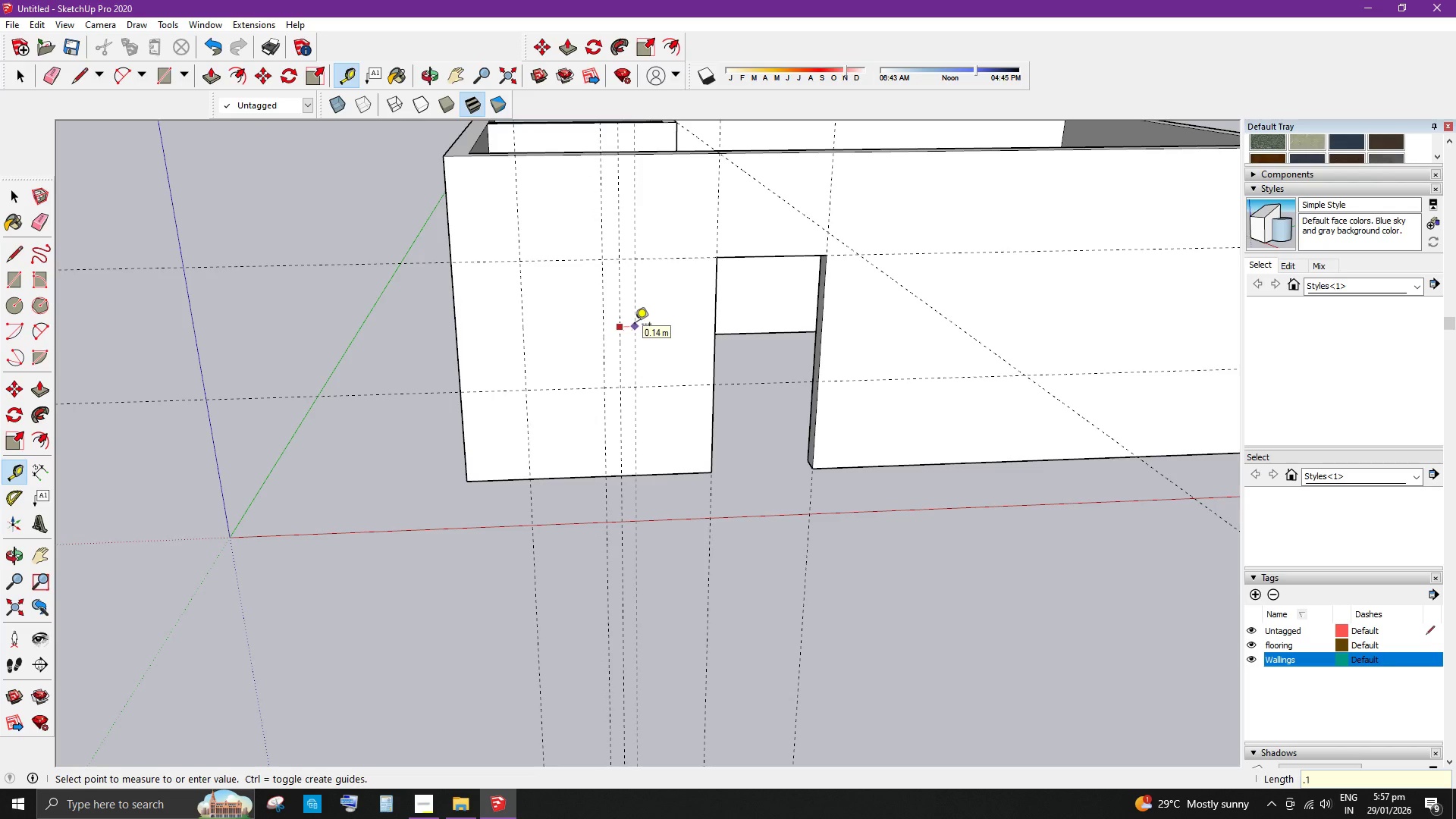 
key(Numpad1)
 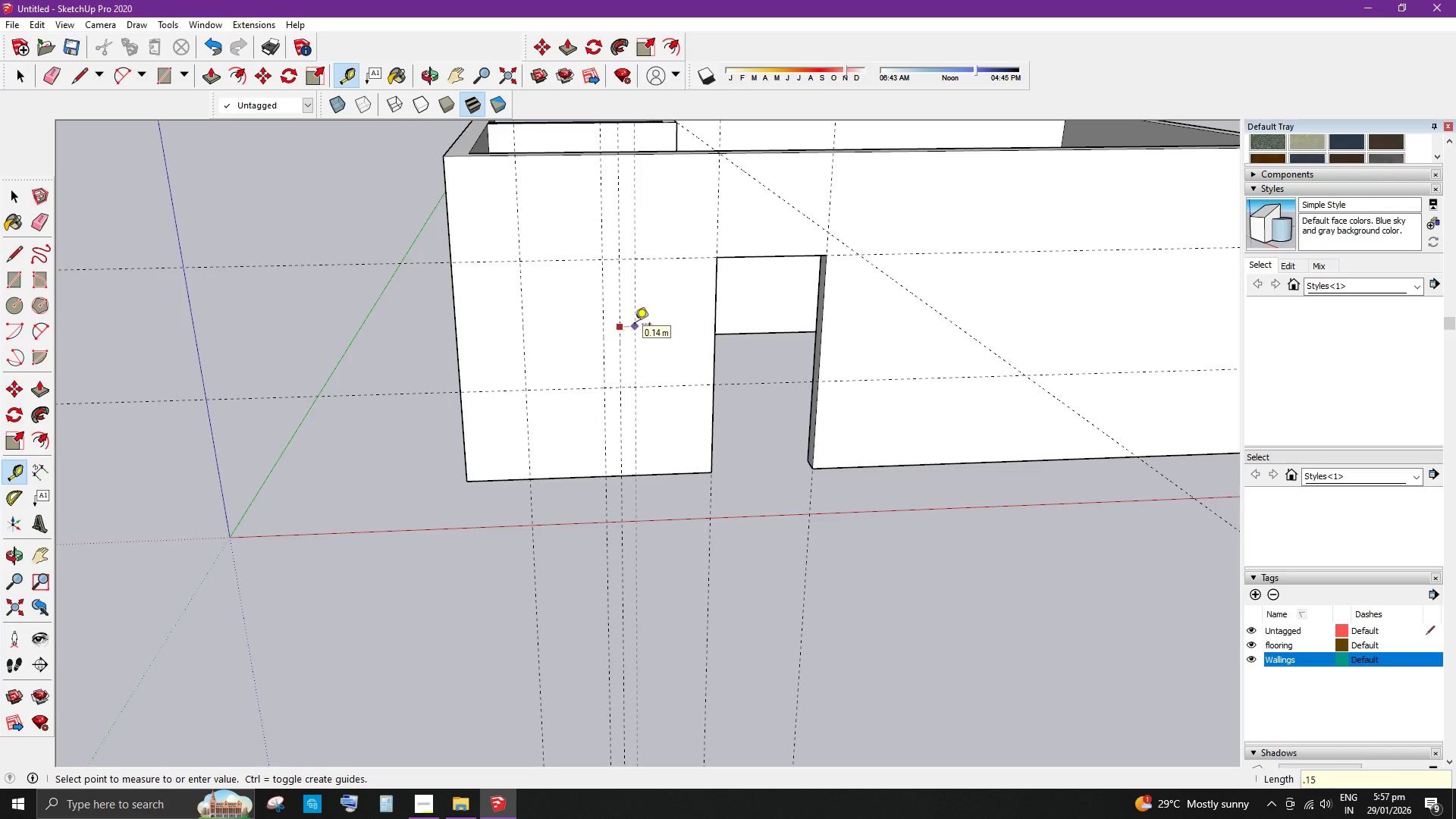 
key(Numpad5)
 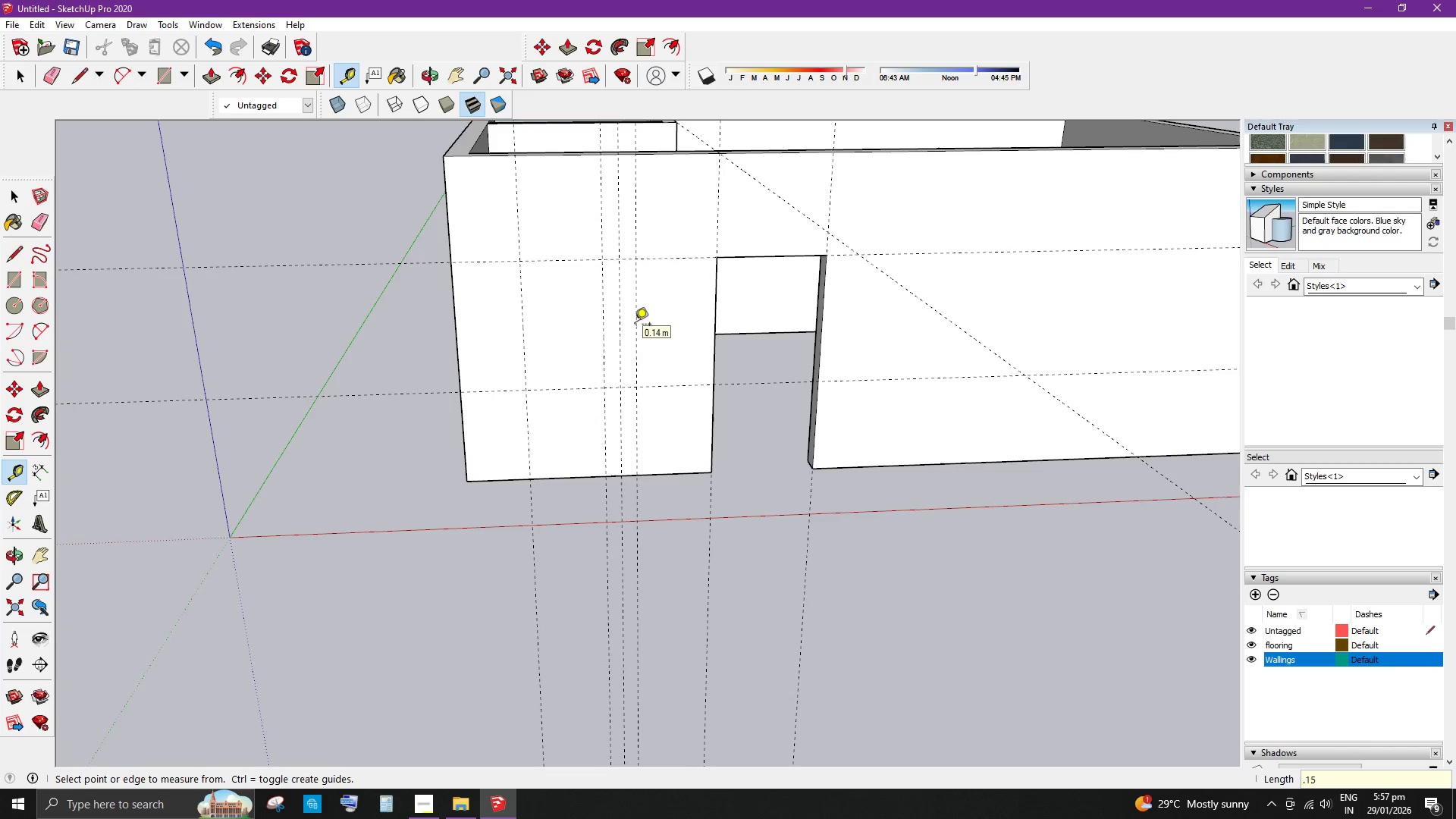 
key(Enter)
 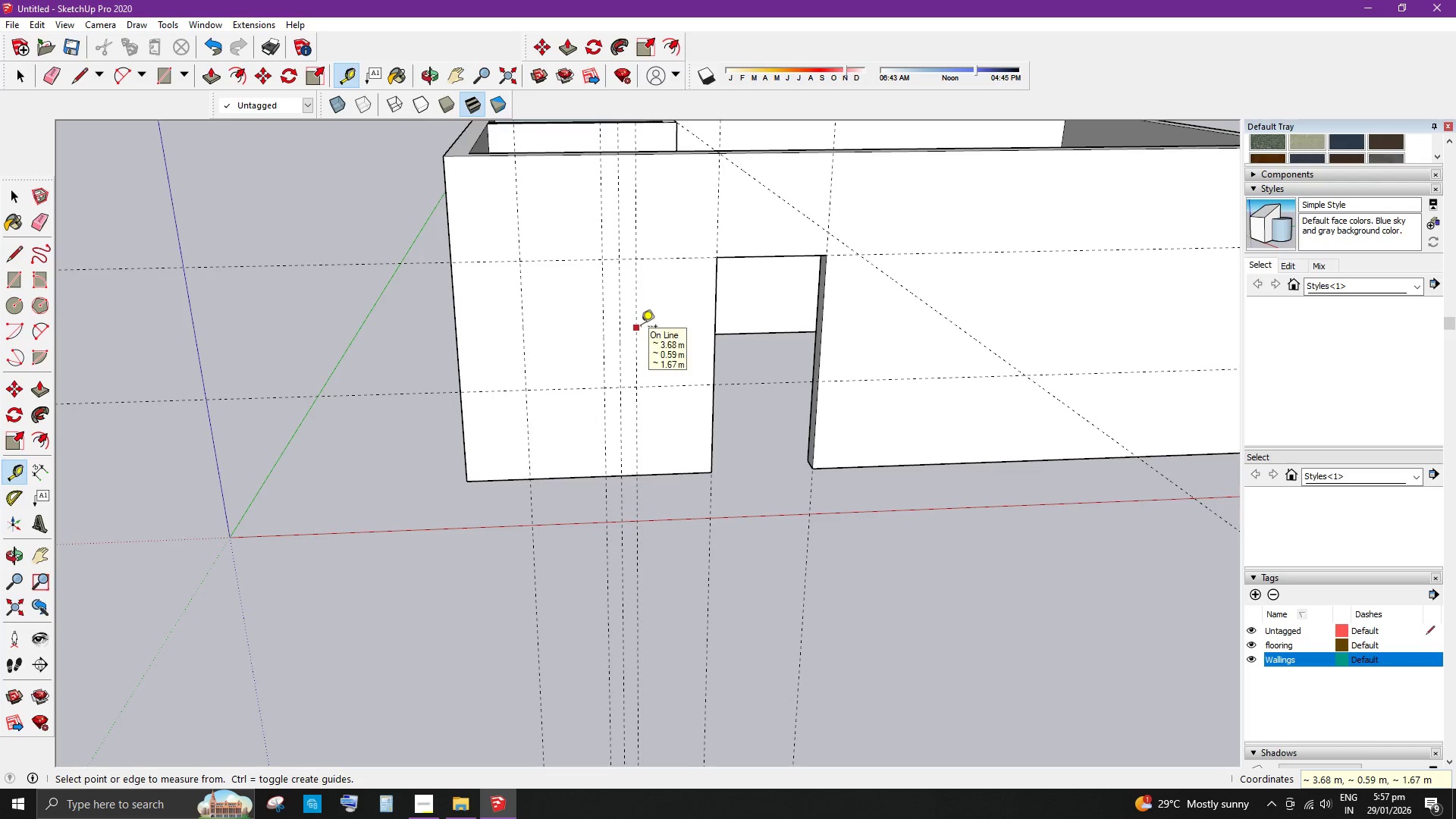 
left_click([641, 328])
 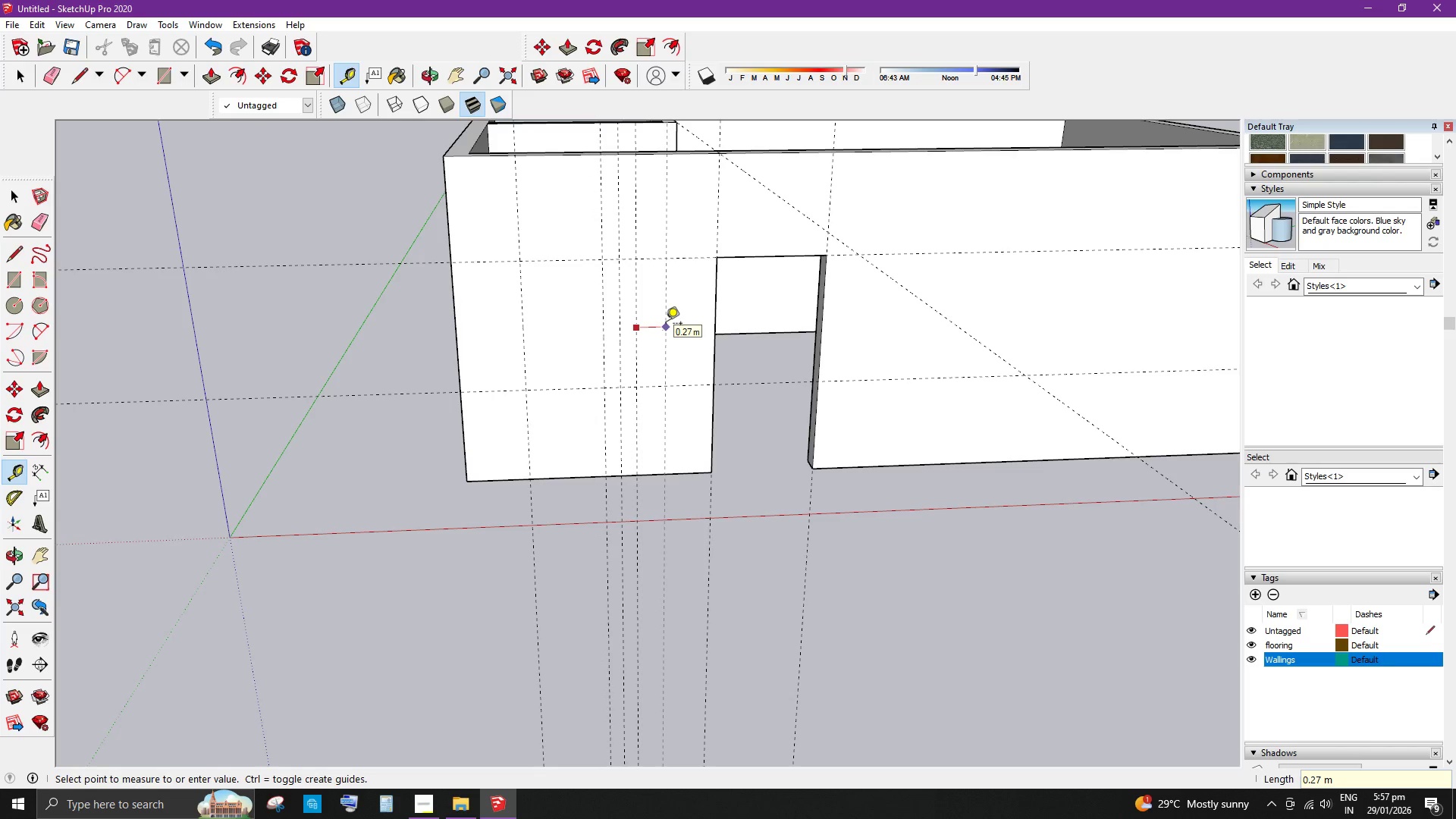 
key(NumpadDecimal)
 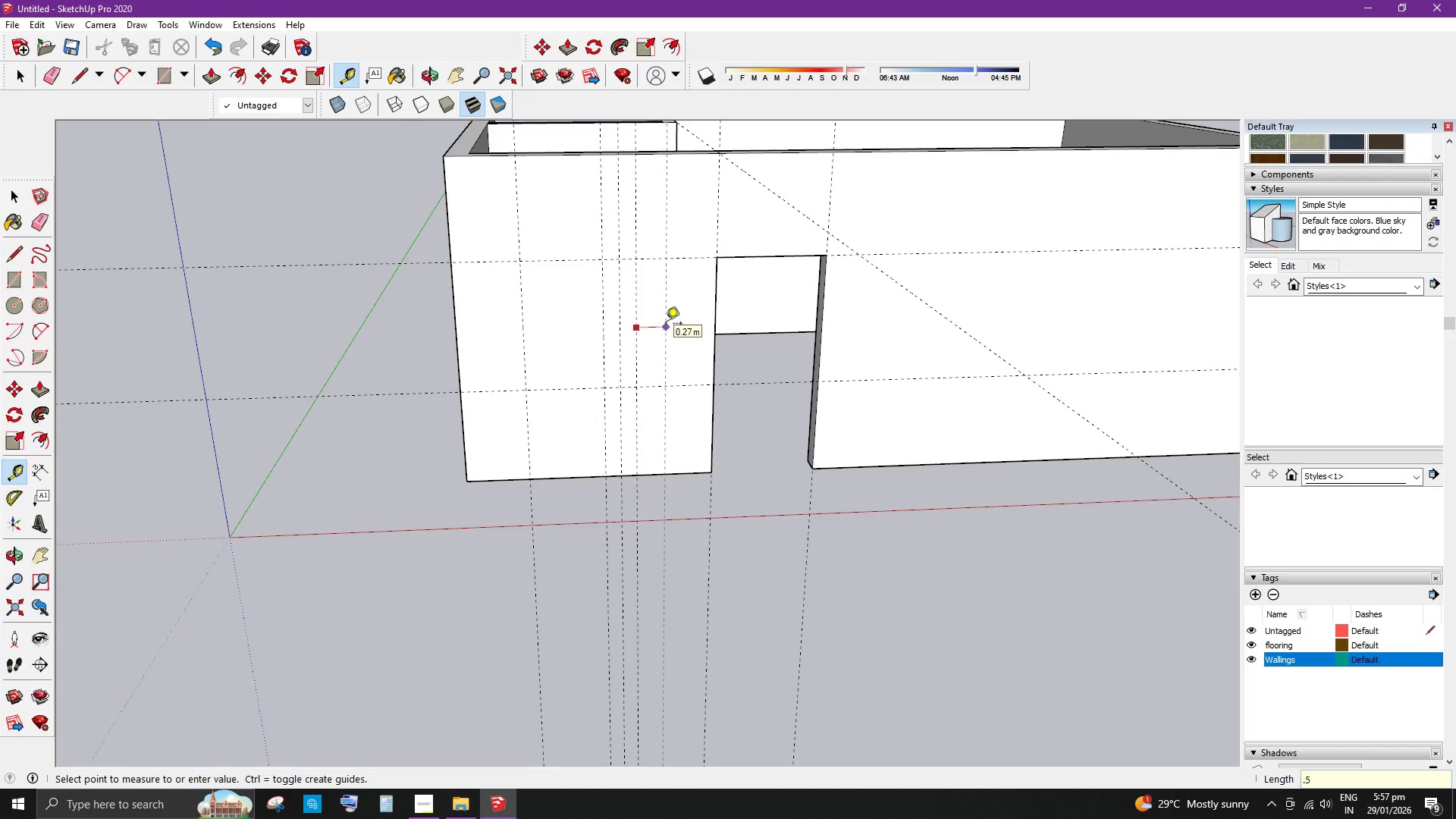 
key(Numpad5)
 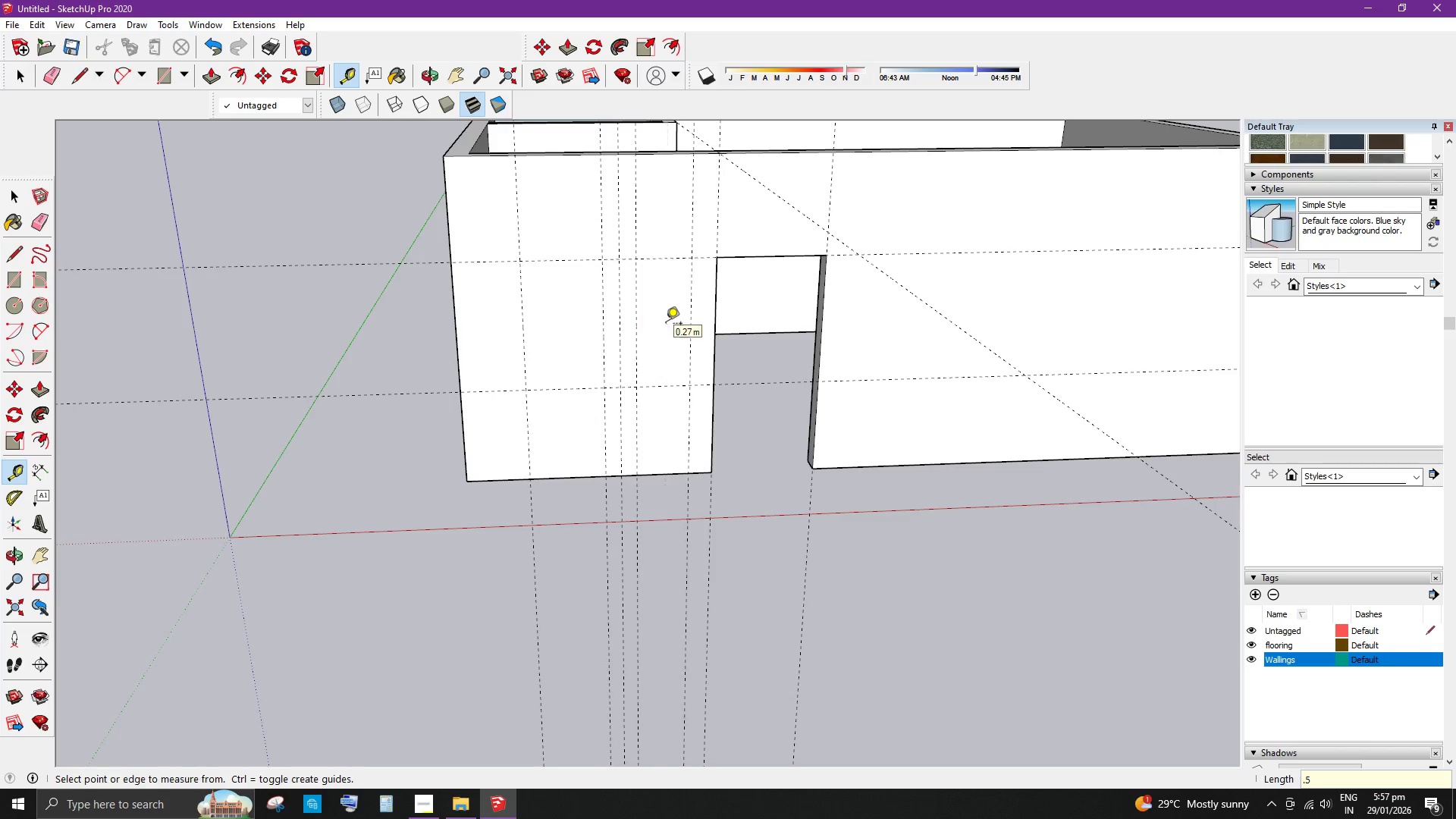 
key(Enter)
 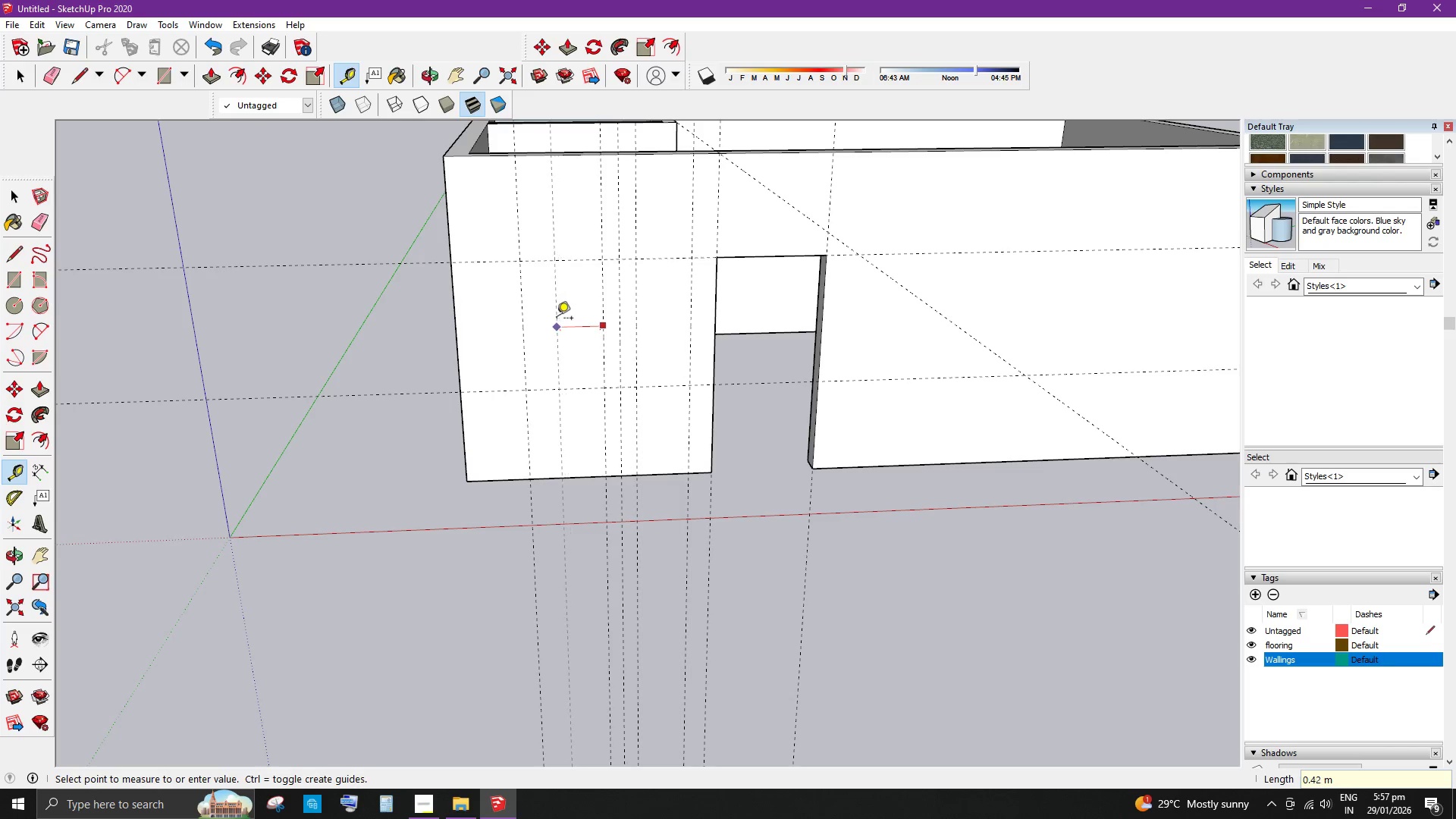 
key(NumpadDecimal)
 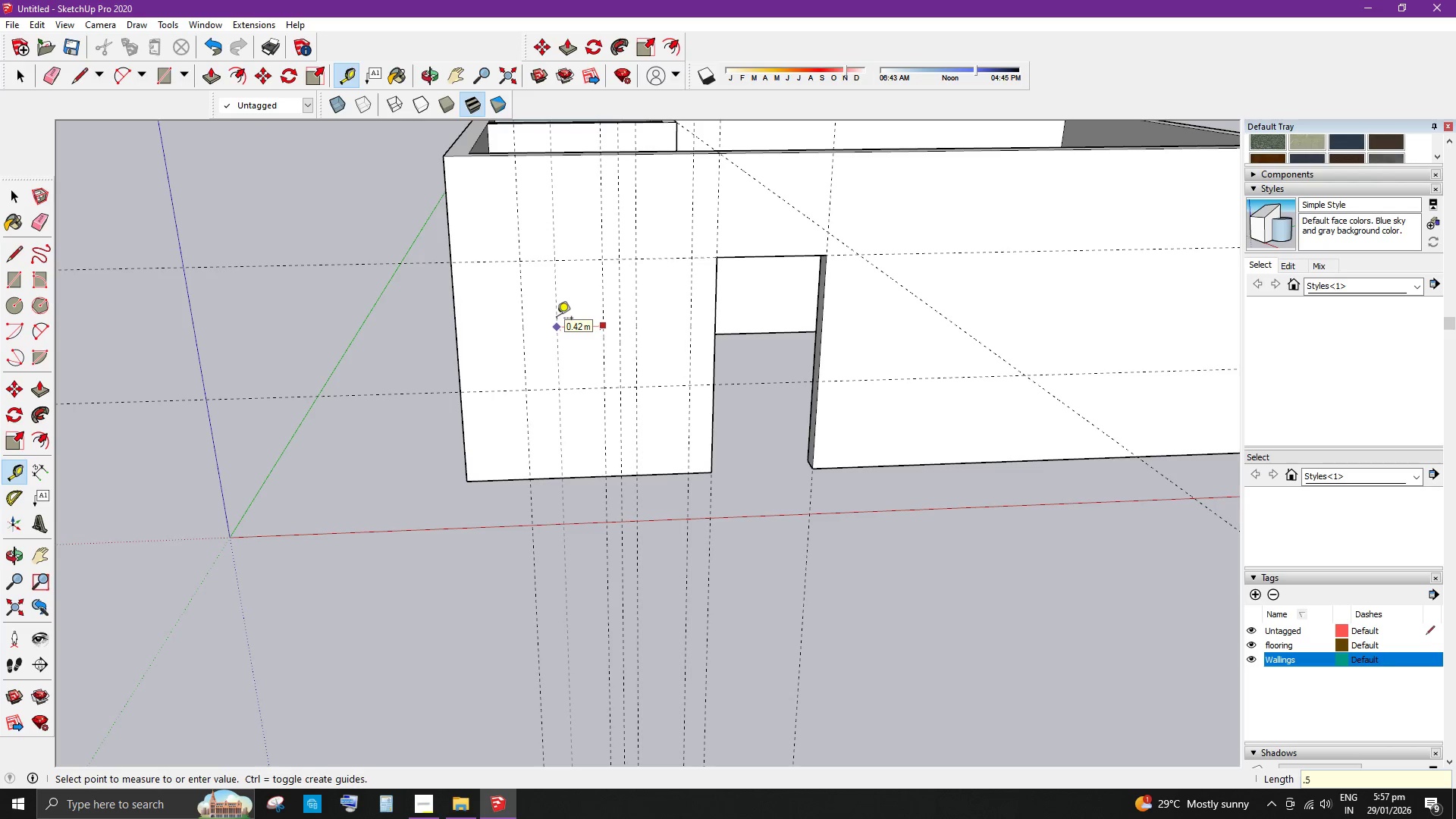 
key(Numpad5)
 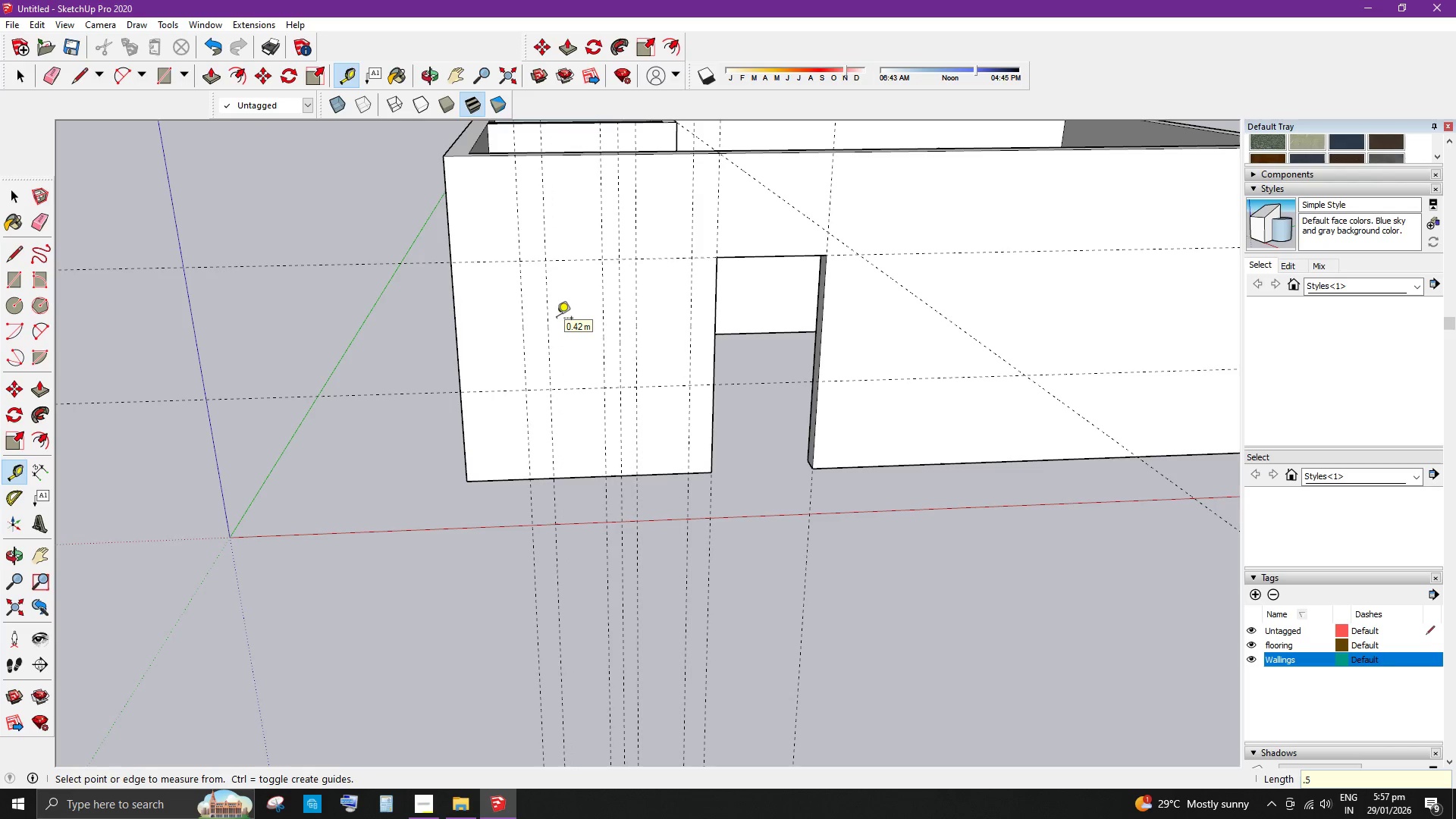 
key(Enter)
 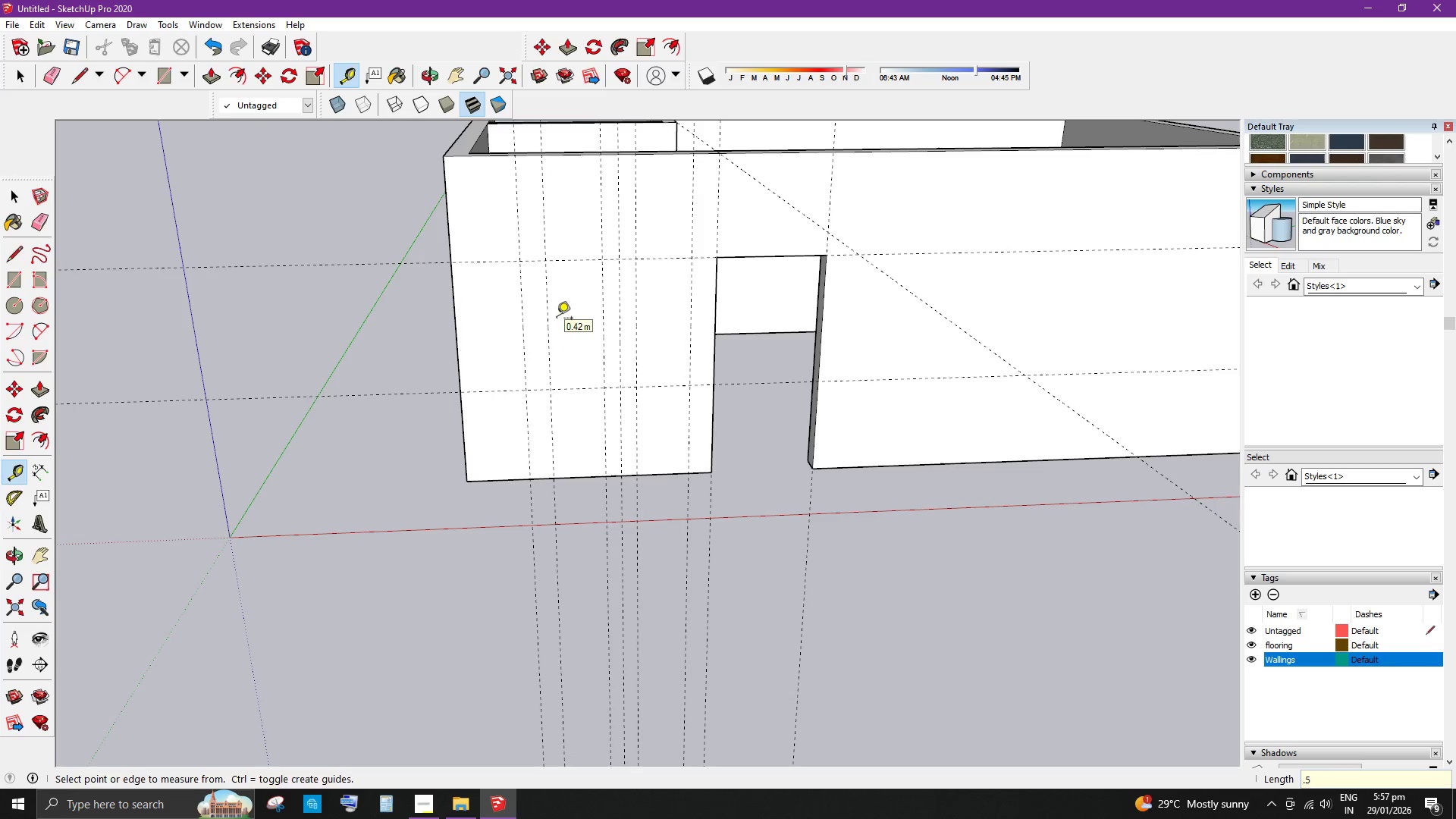 
key(Space)
 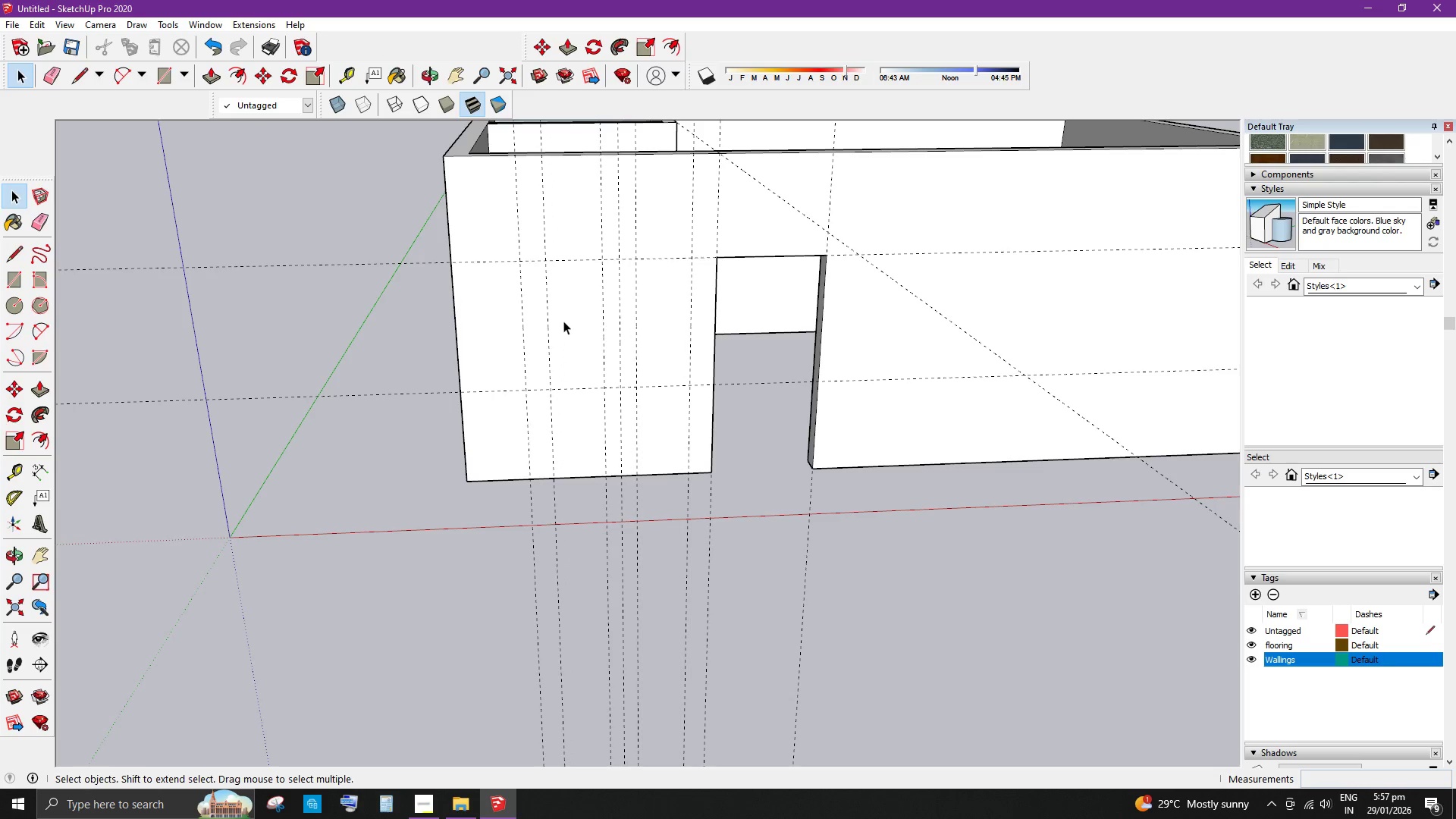 
key(R)
 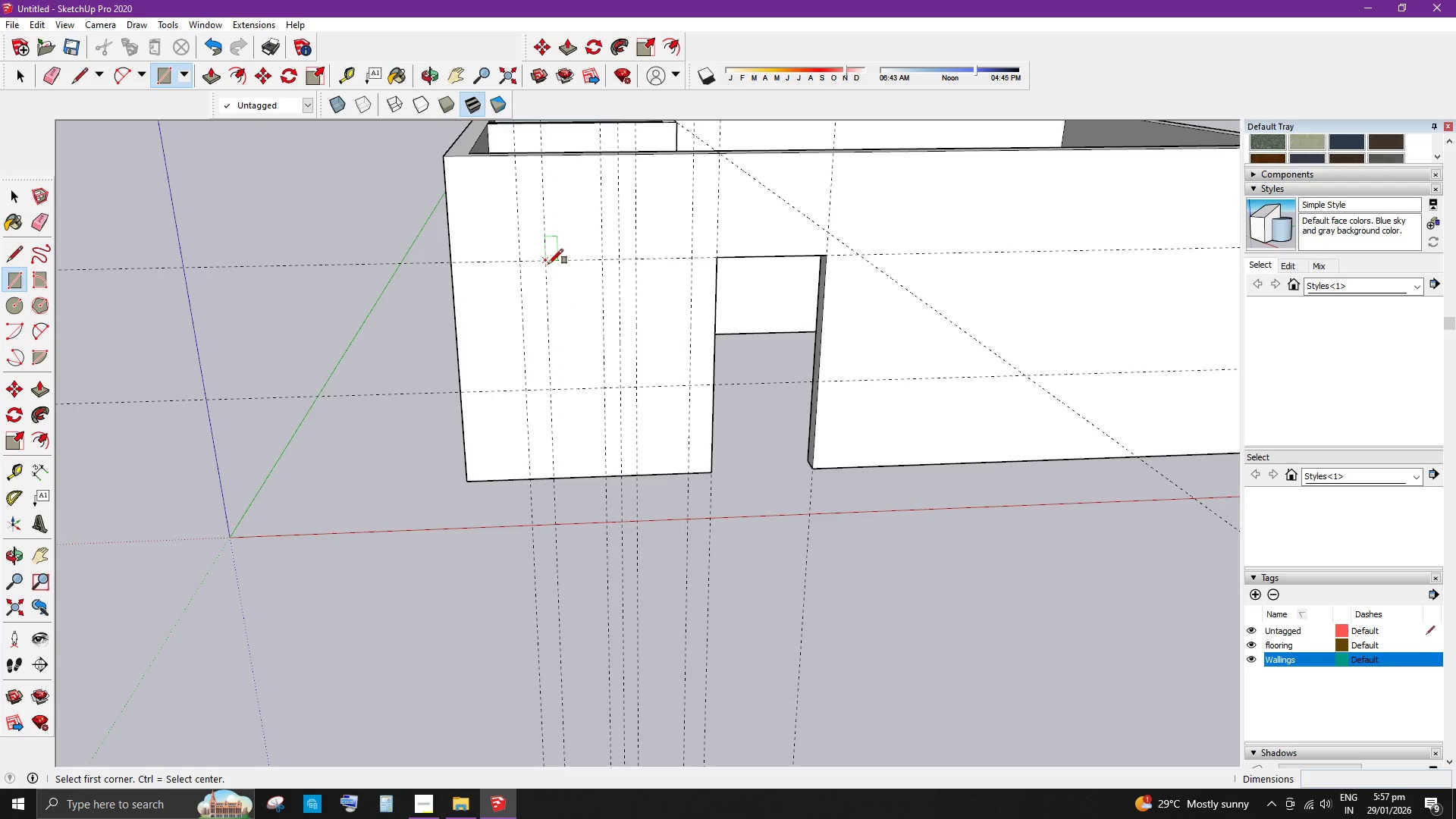 
left_click([548, 262])
 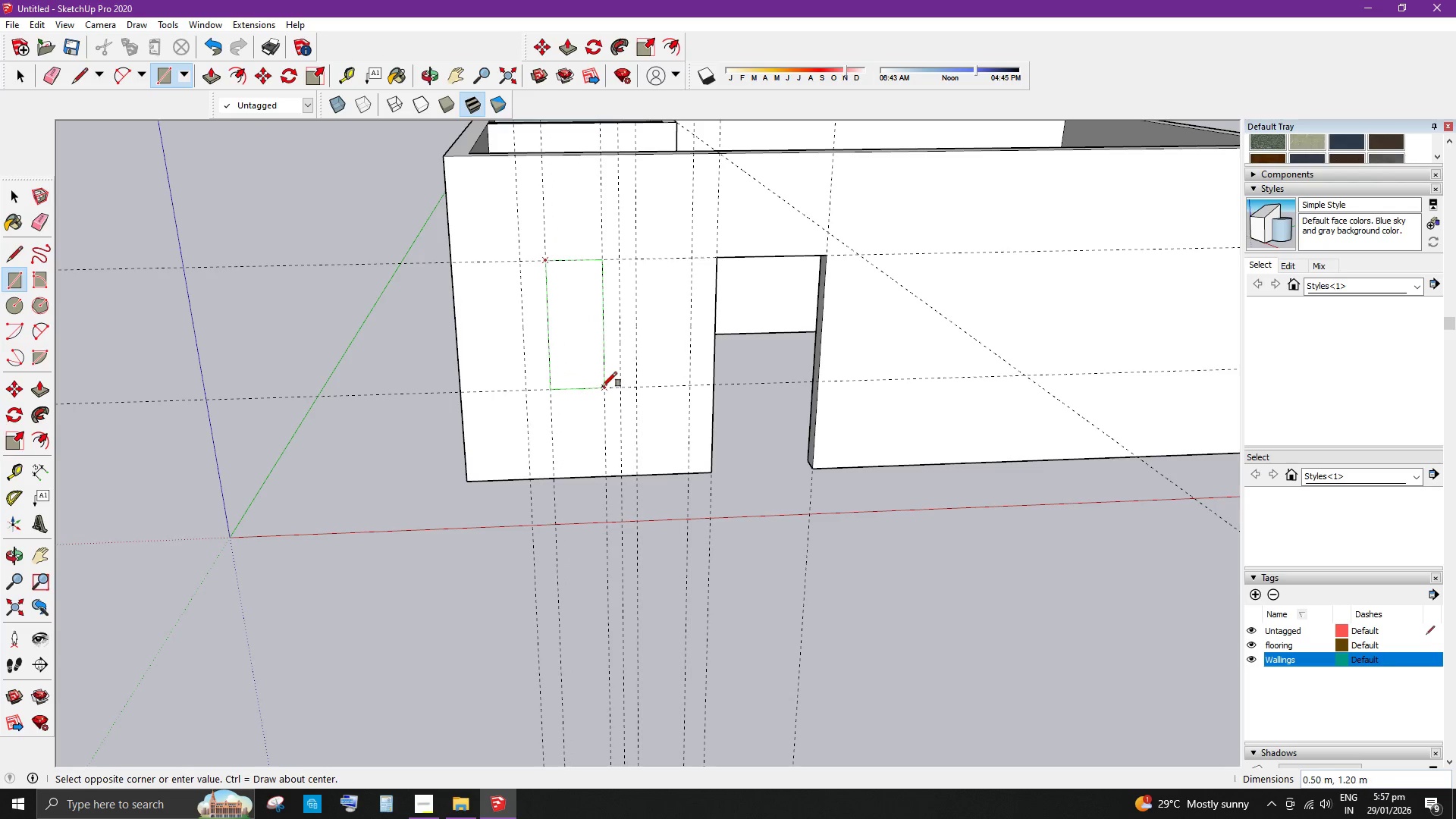 
left_click([603, 387])
 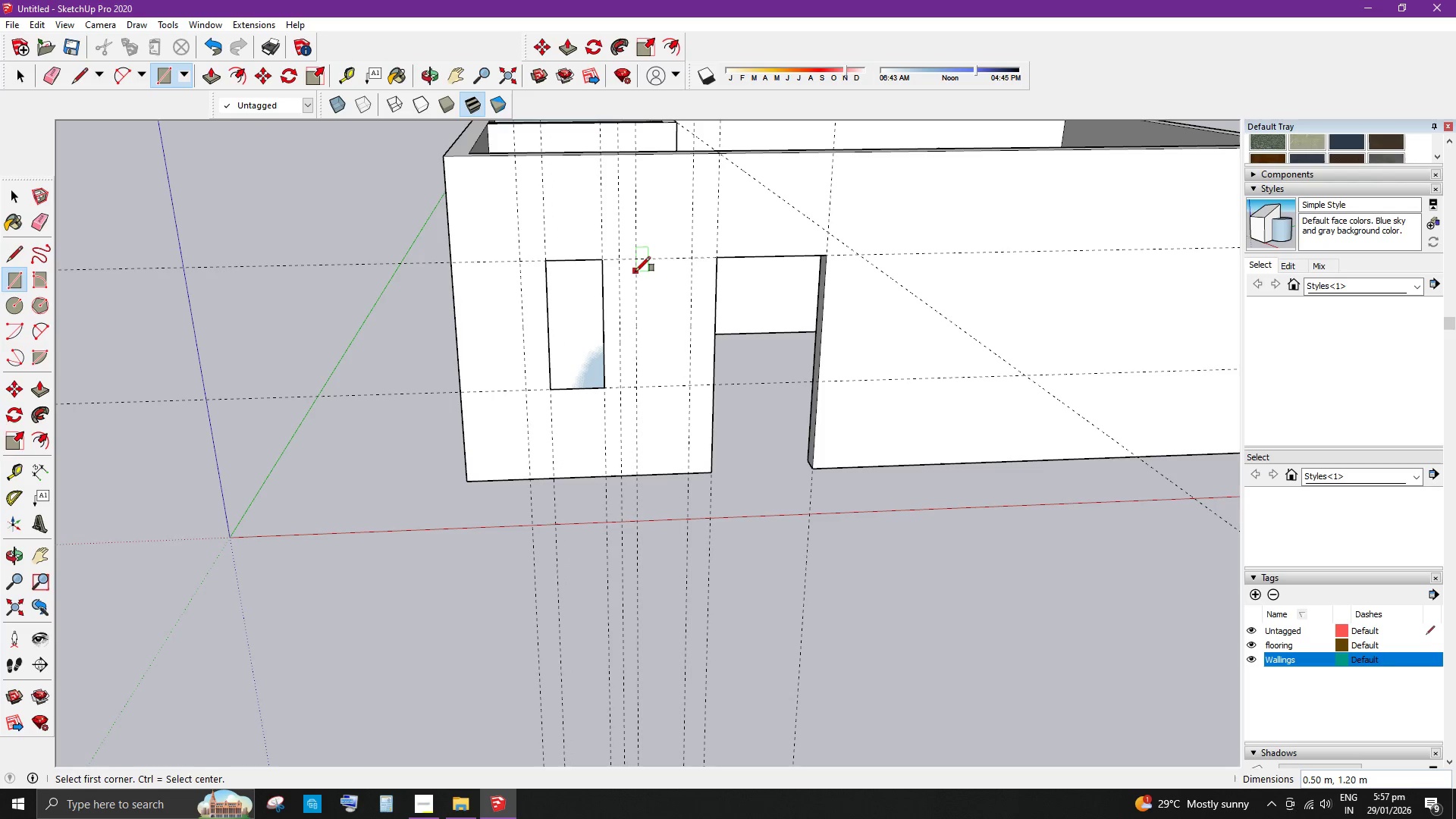 
key(Space)
 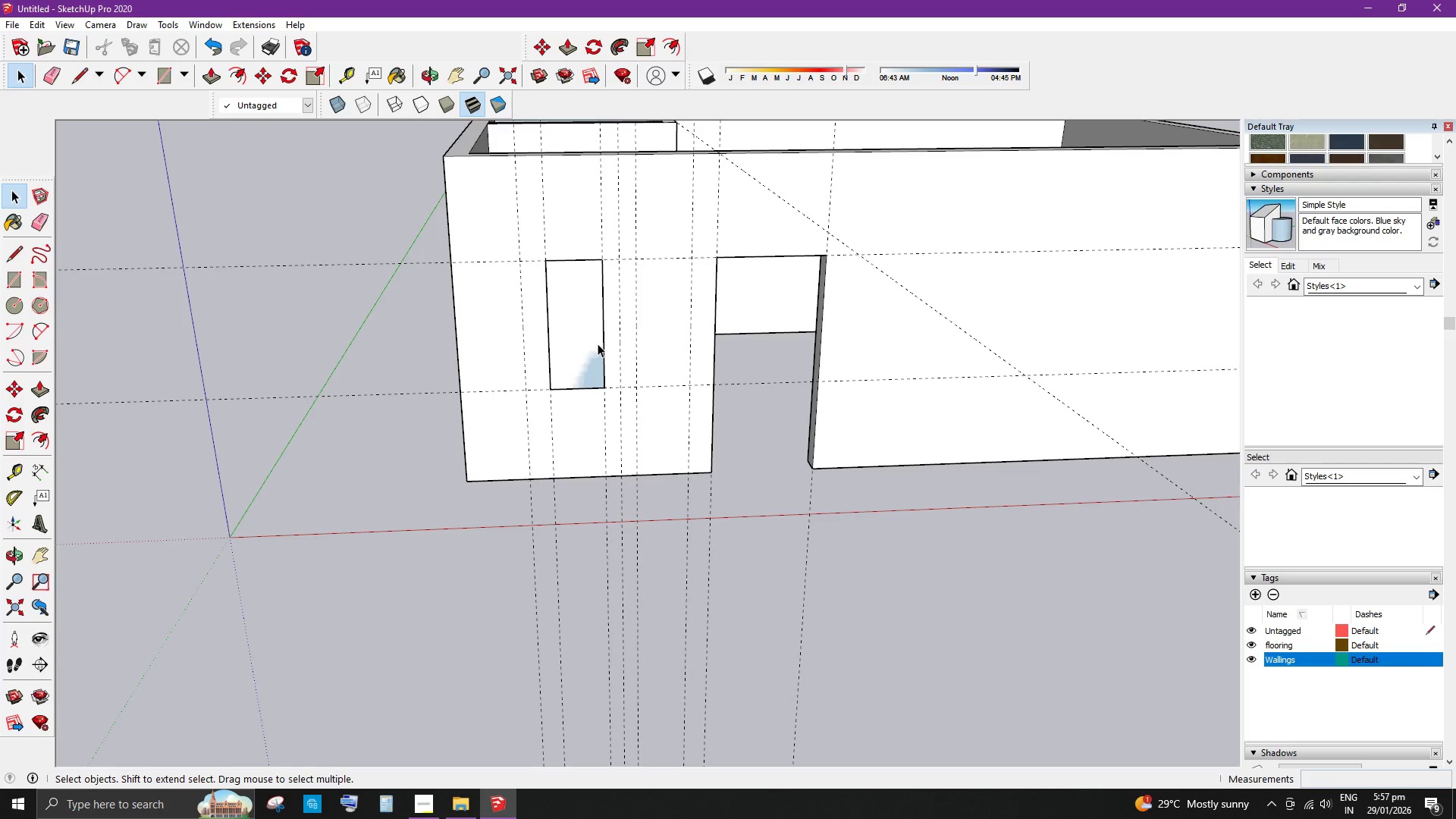 
key(Control+Z)
 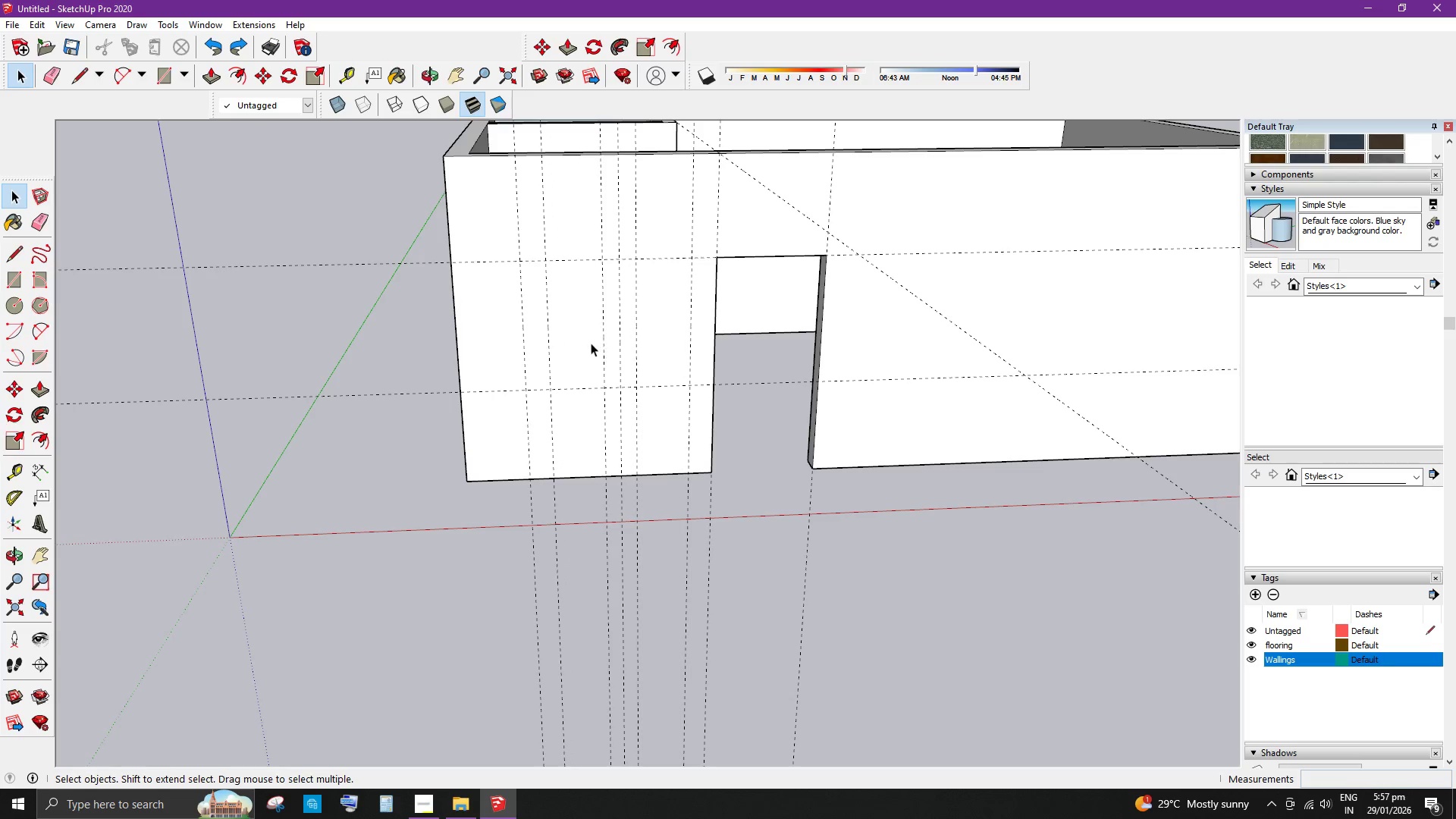 
key(Space)
 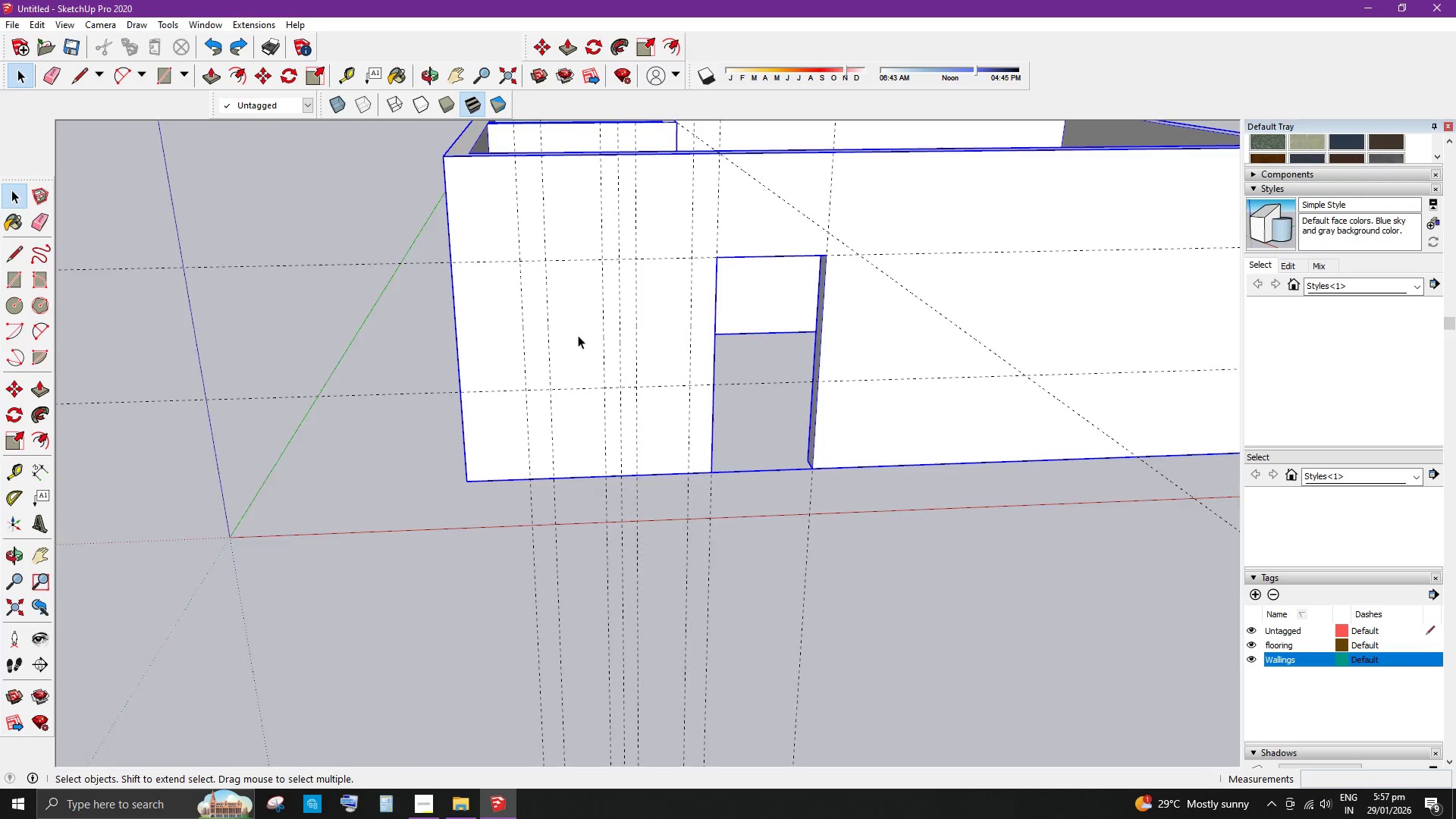 
double_click([578, 335])
 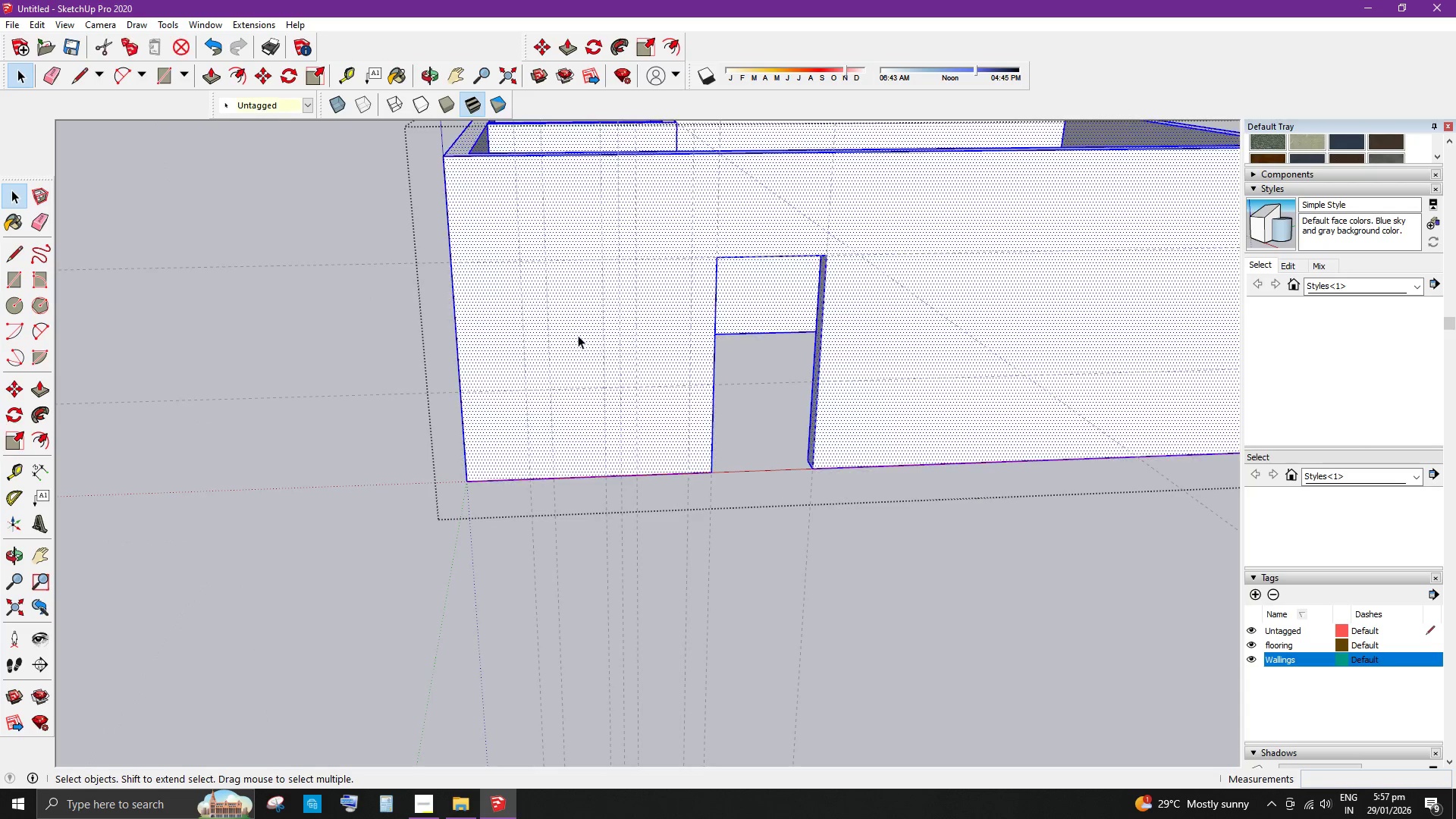 
triple_click([578, 335])
 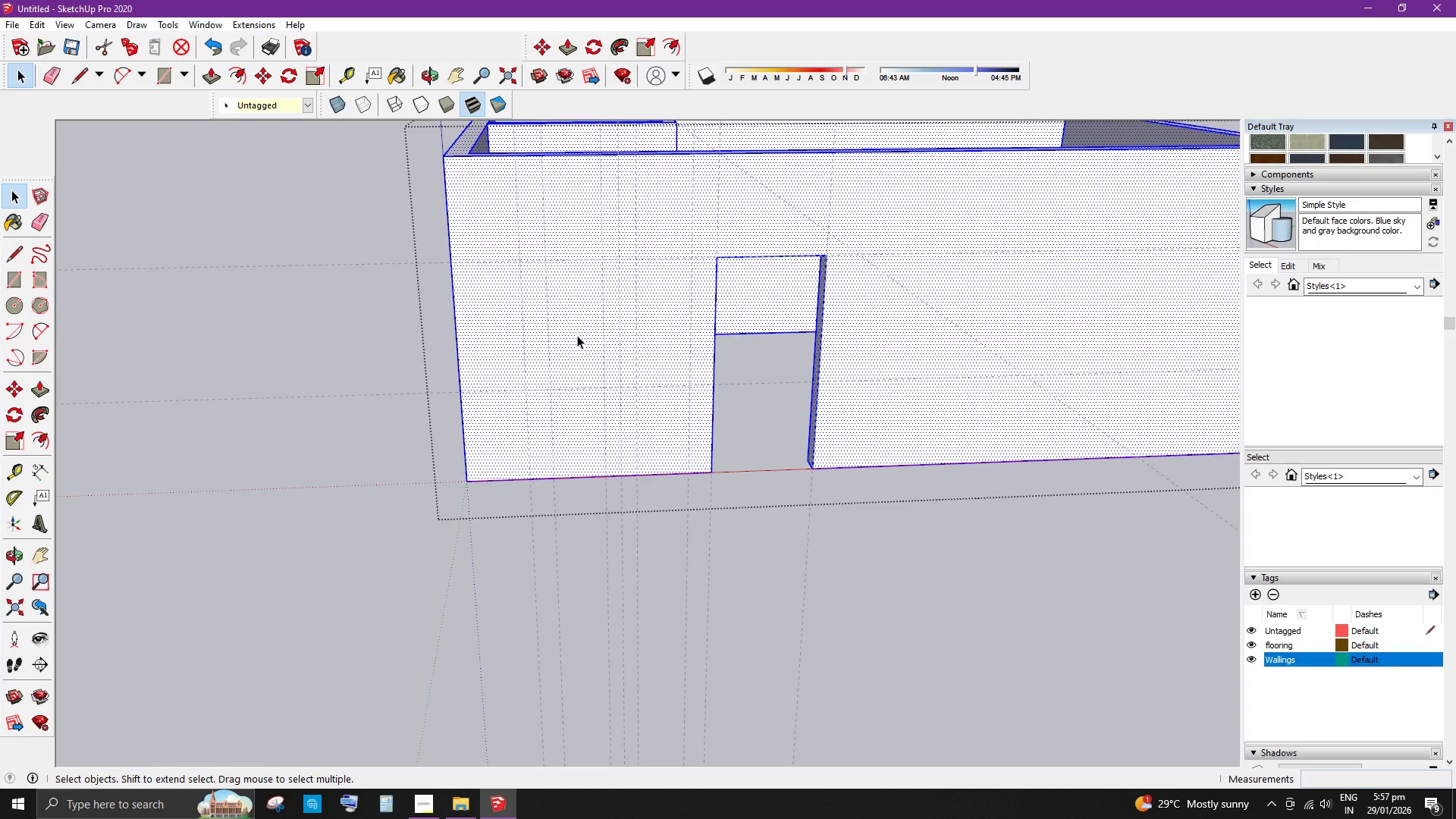 
key(R)
 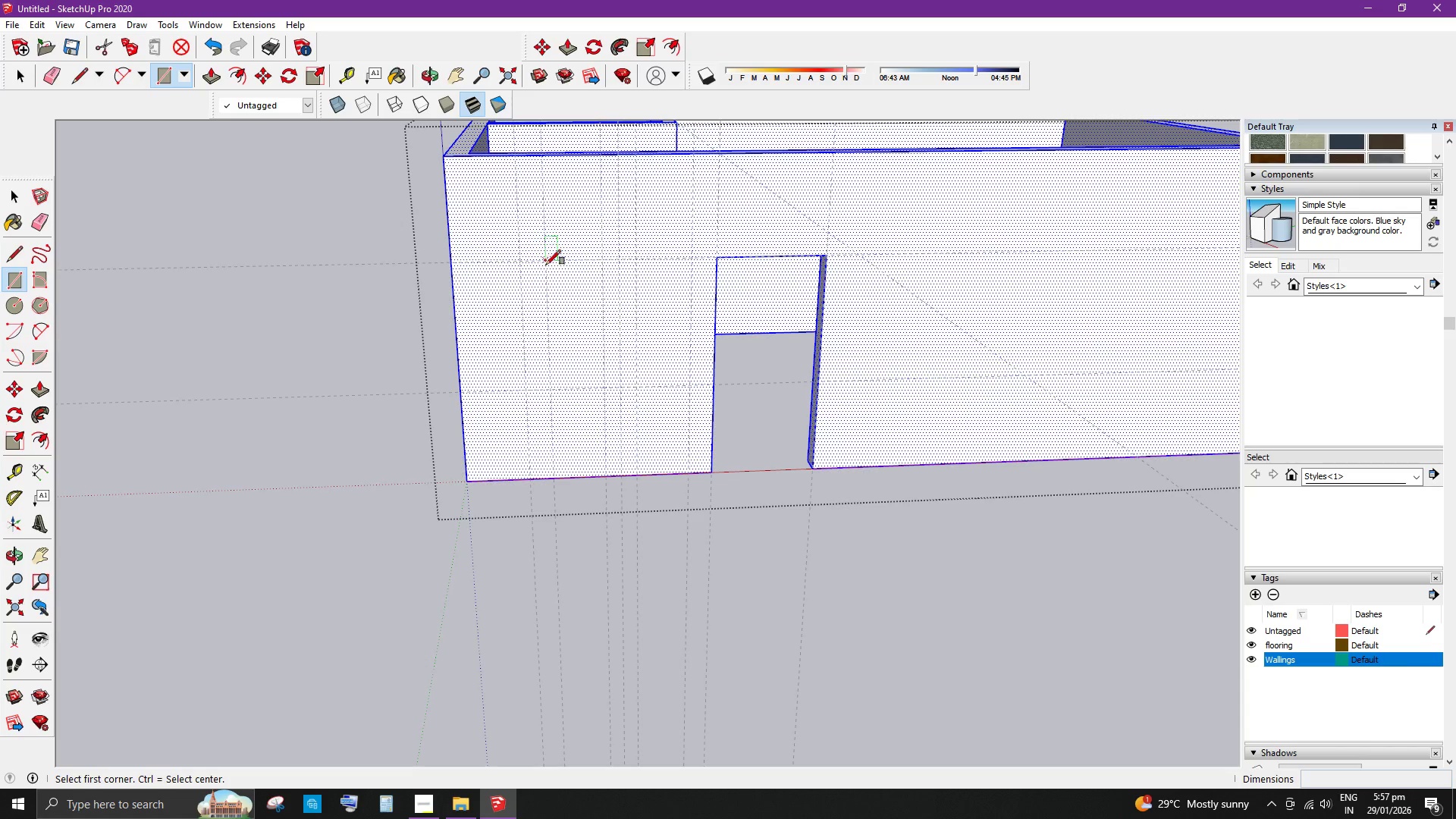 
left_click([546, 262])
 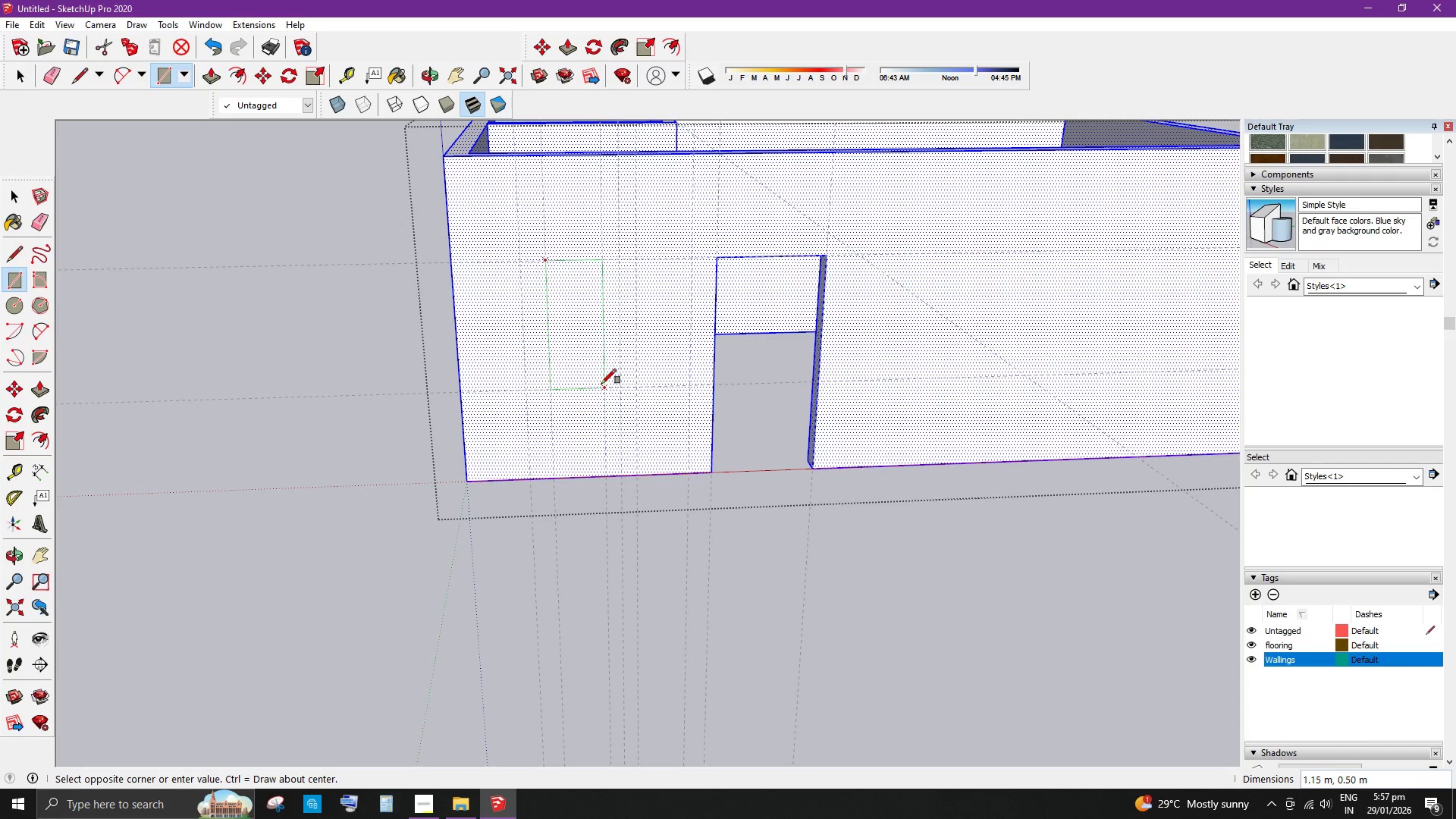 
left_click([601, 384])
 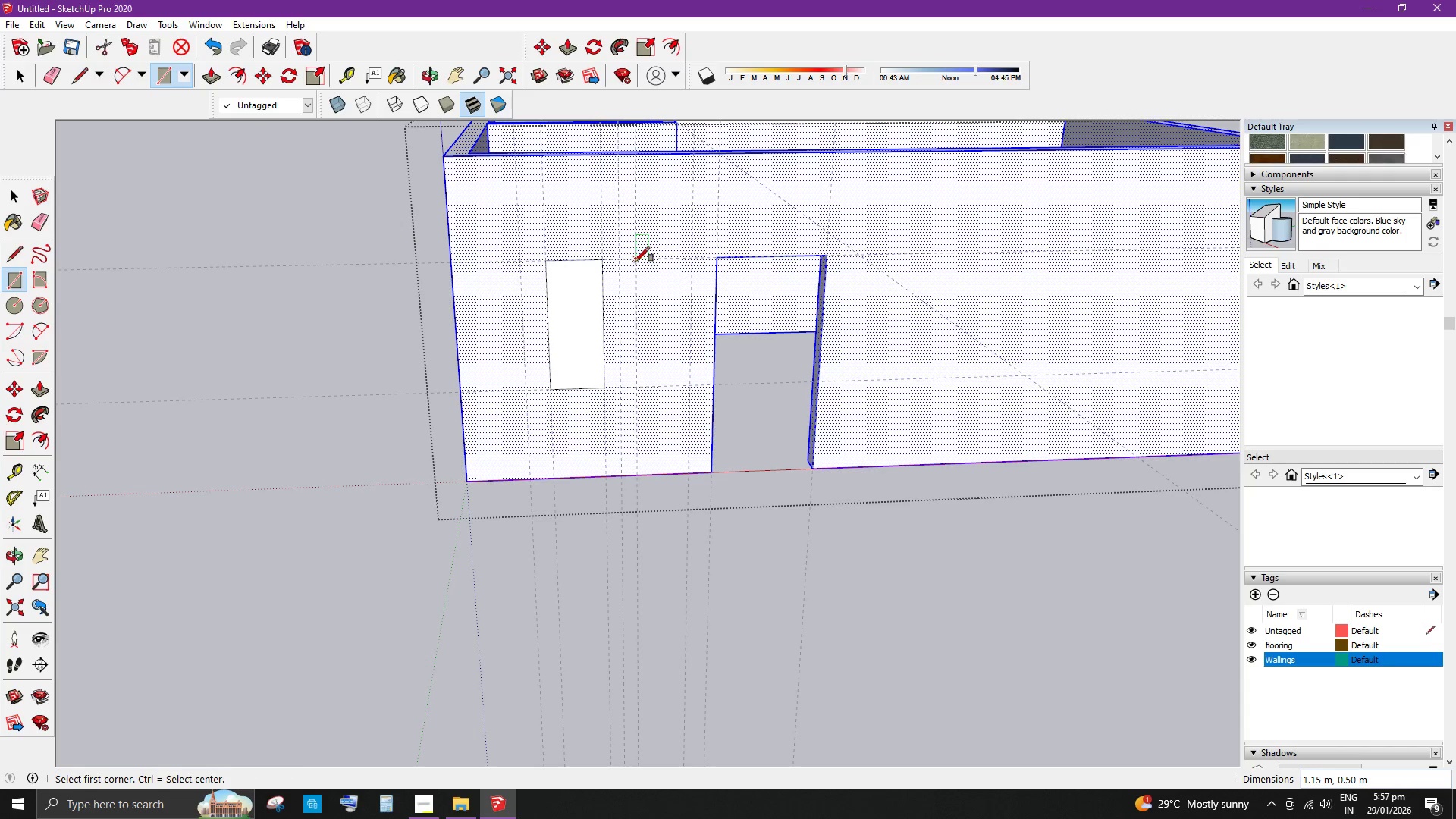 
left_click([635, 262])
 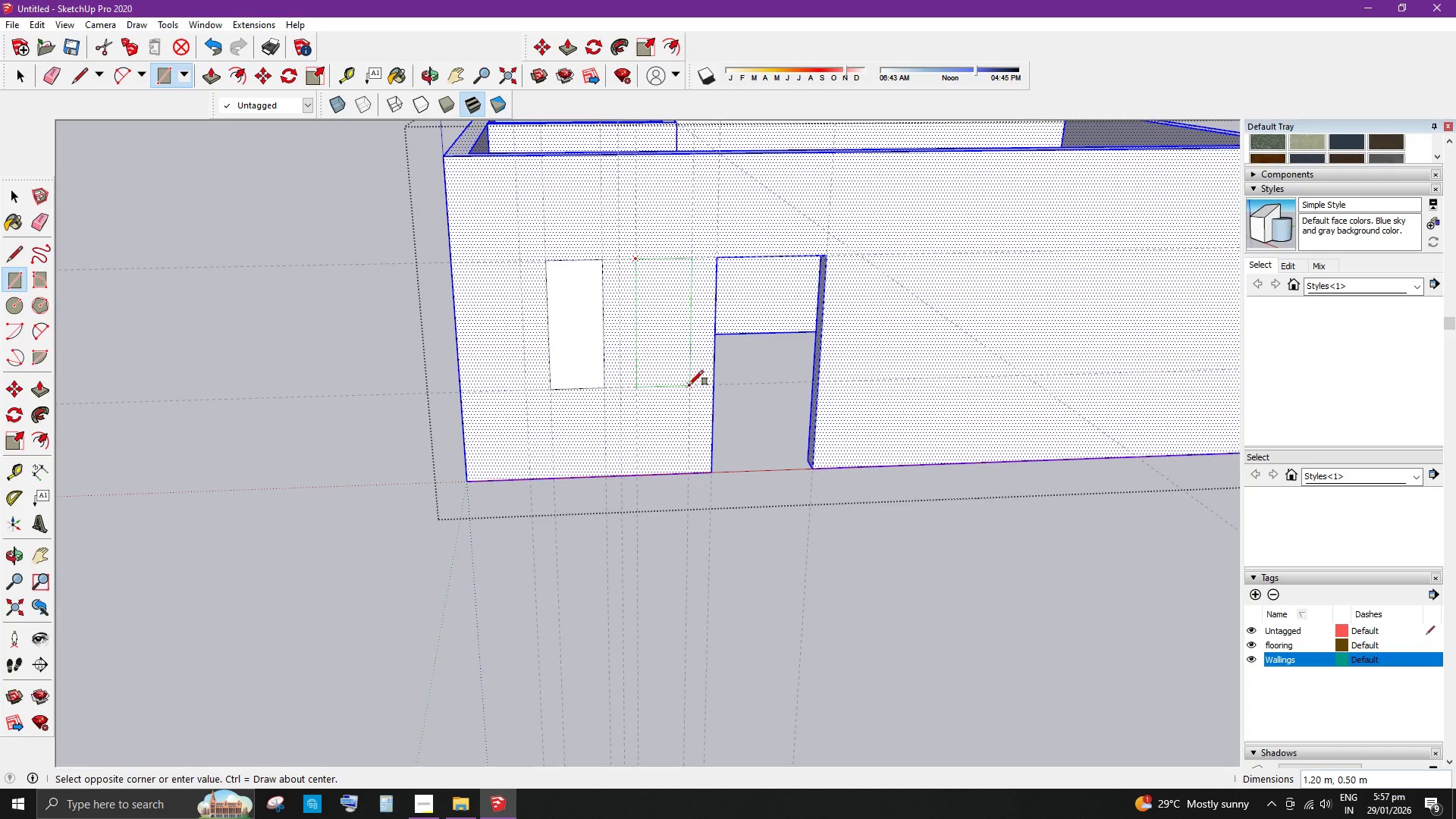 
left_click([689, 385])
 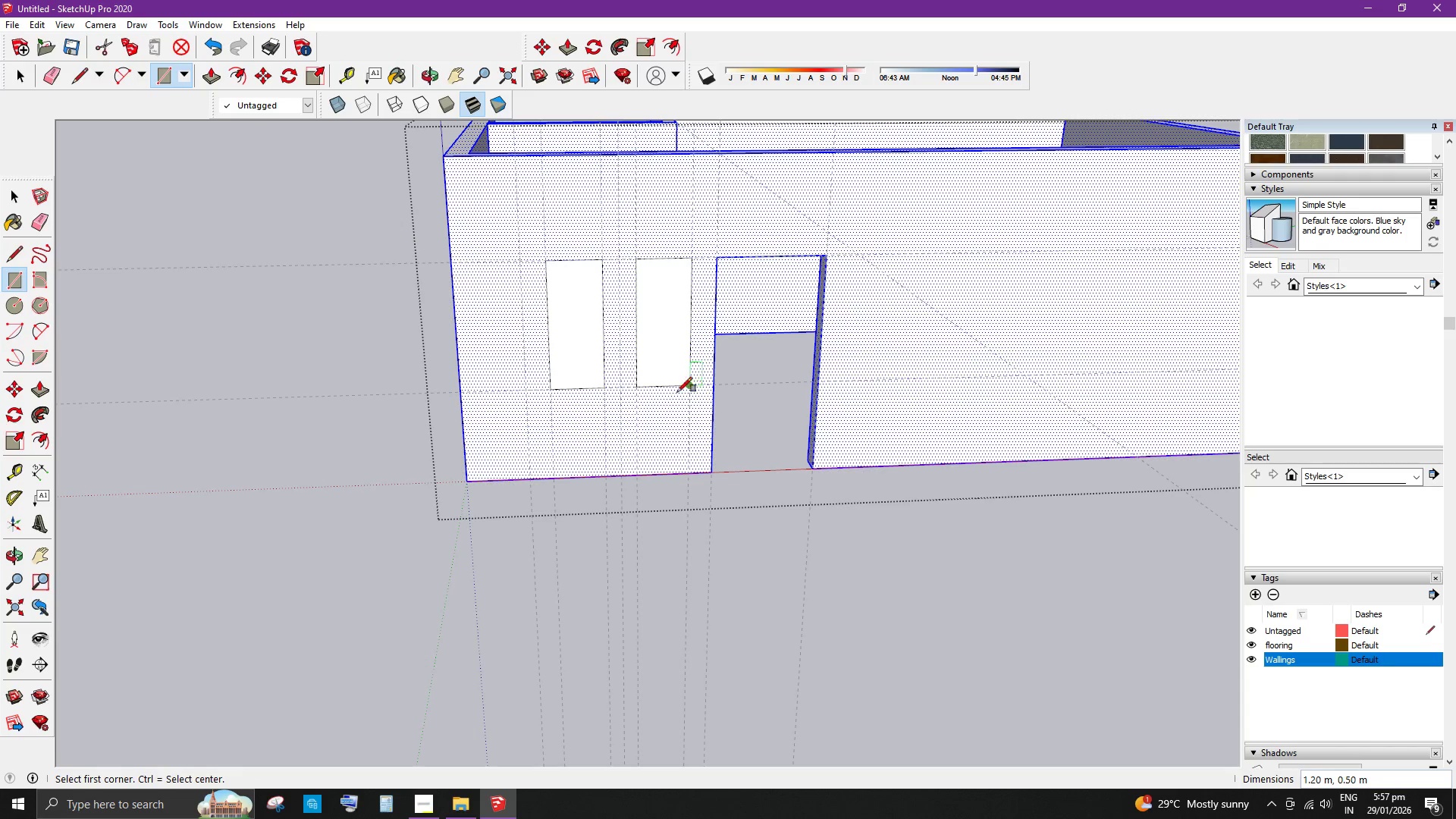 
key(Space)
 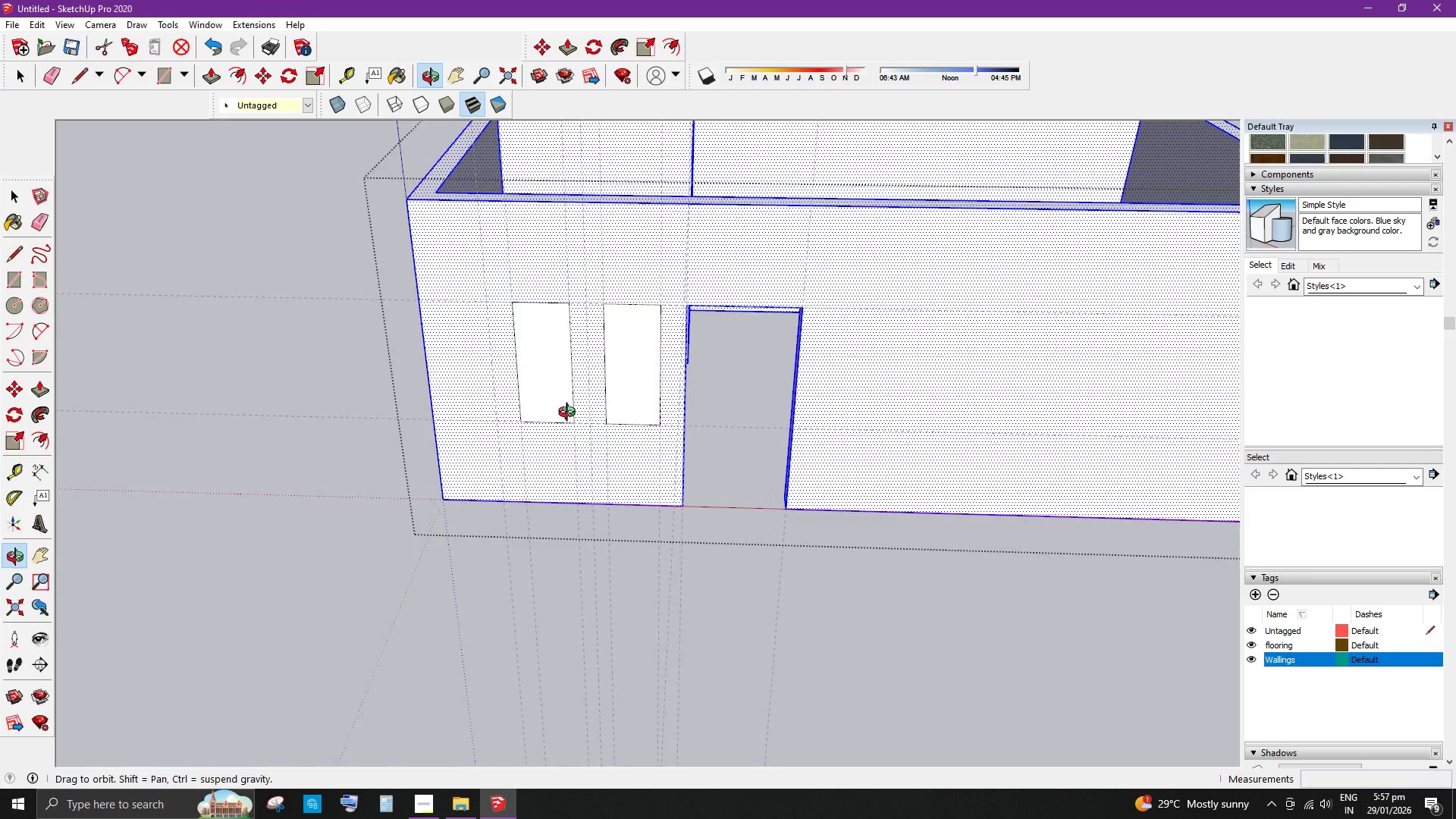 
left_click([627, 391])
 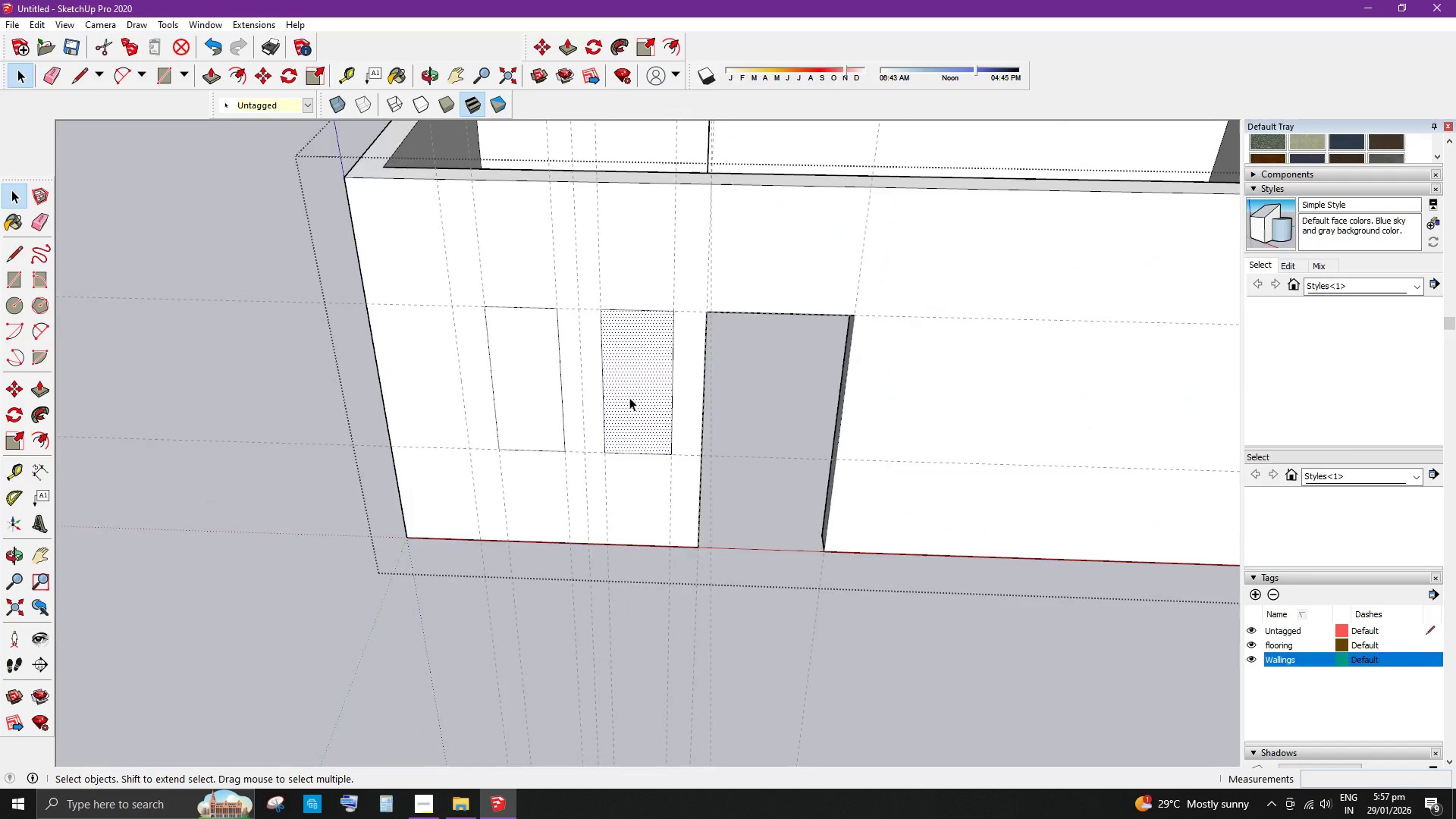 
scroll: coordinate [615, 399], scroll_direction: up, amount: 3.0
 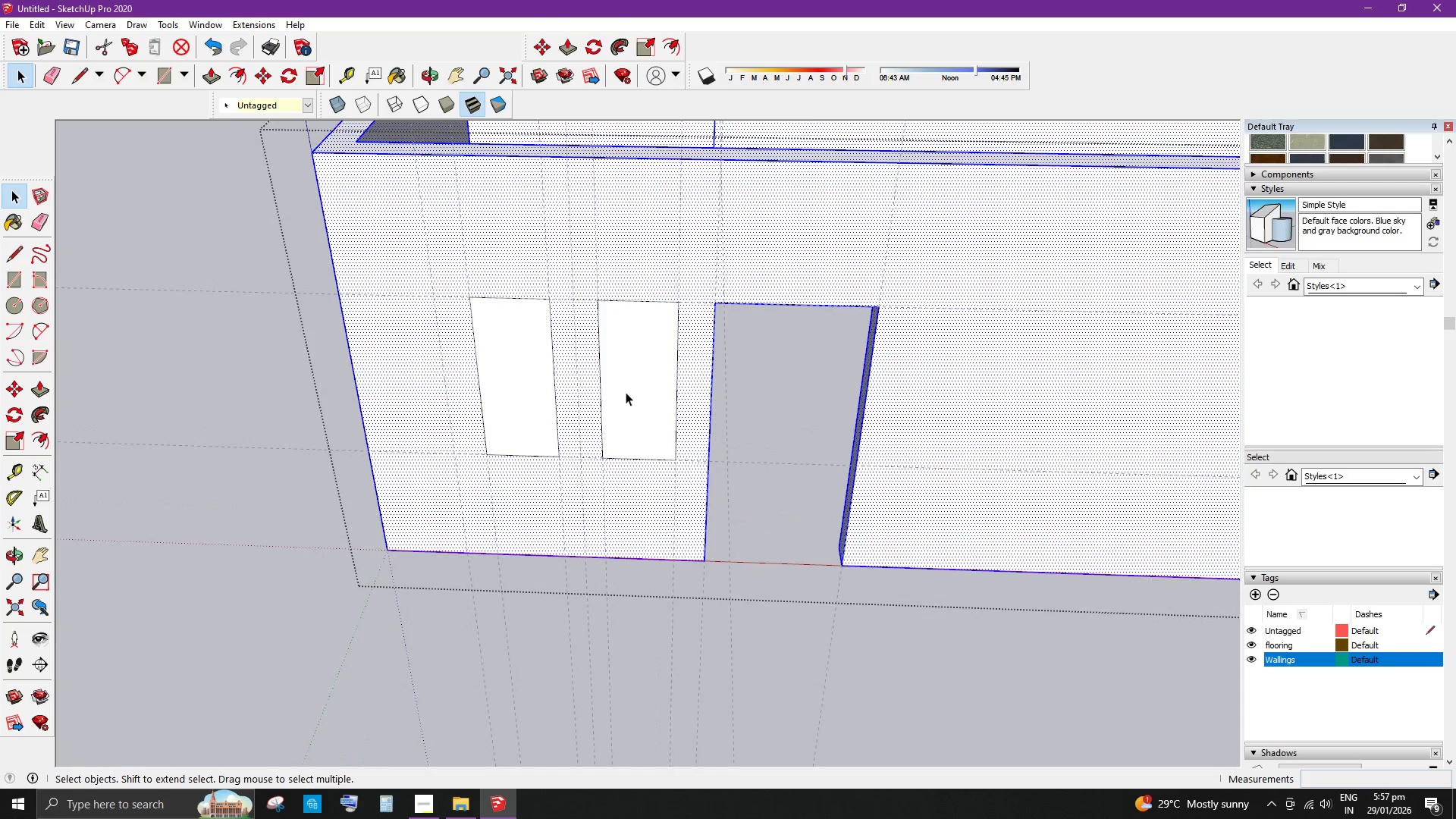 
key(P)
 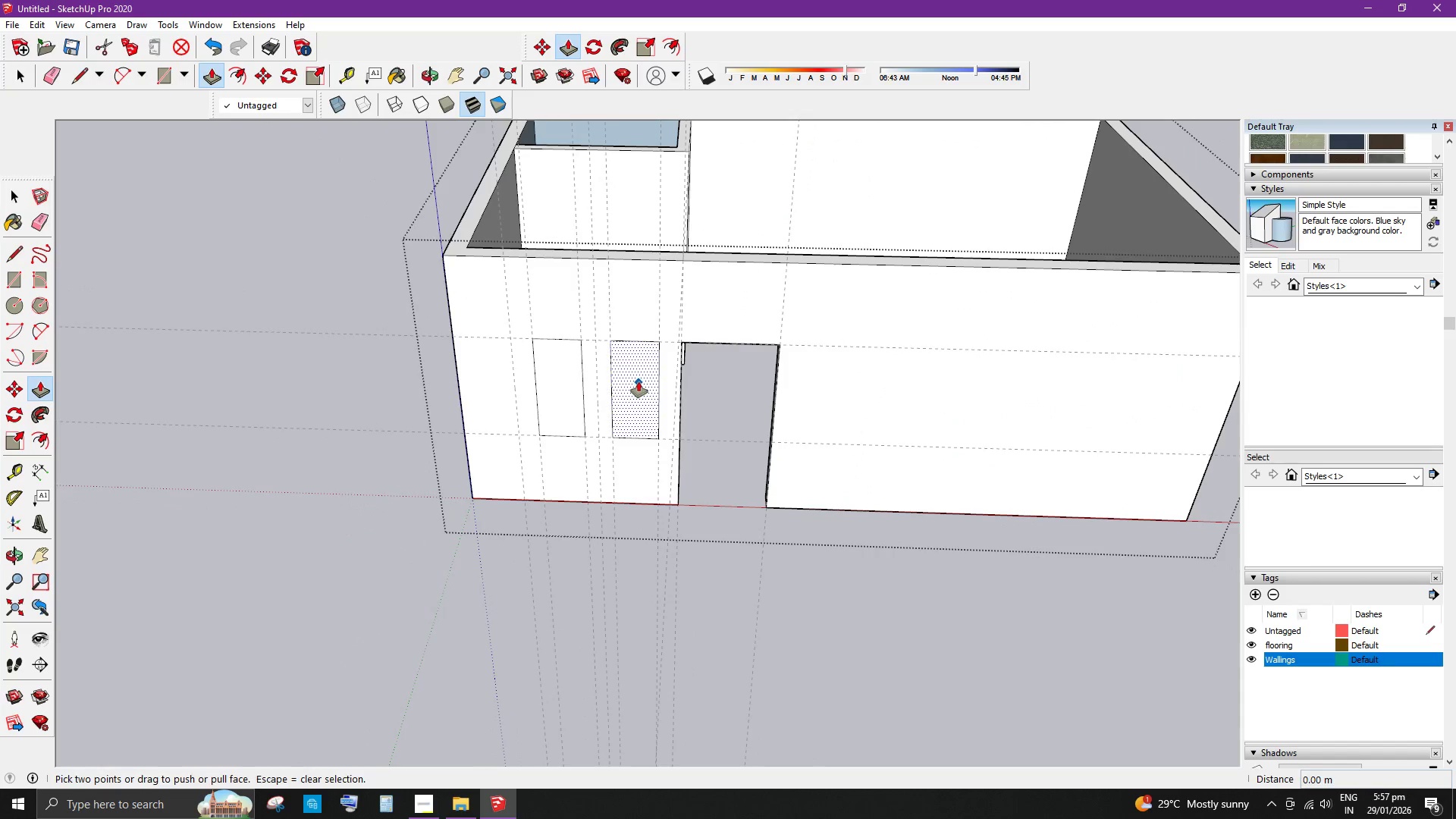 
scroll: coordinate [630, 406], scroll_direction: down, amount: 5.0
 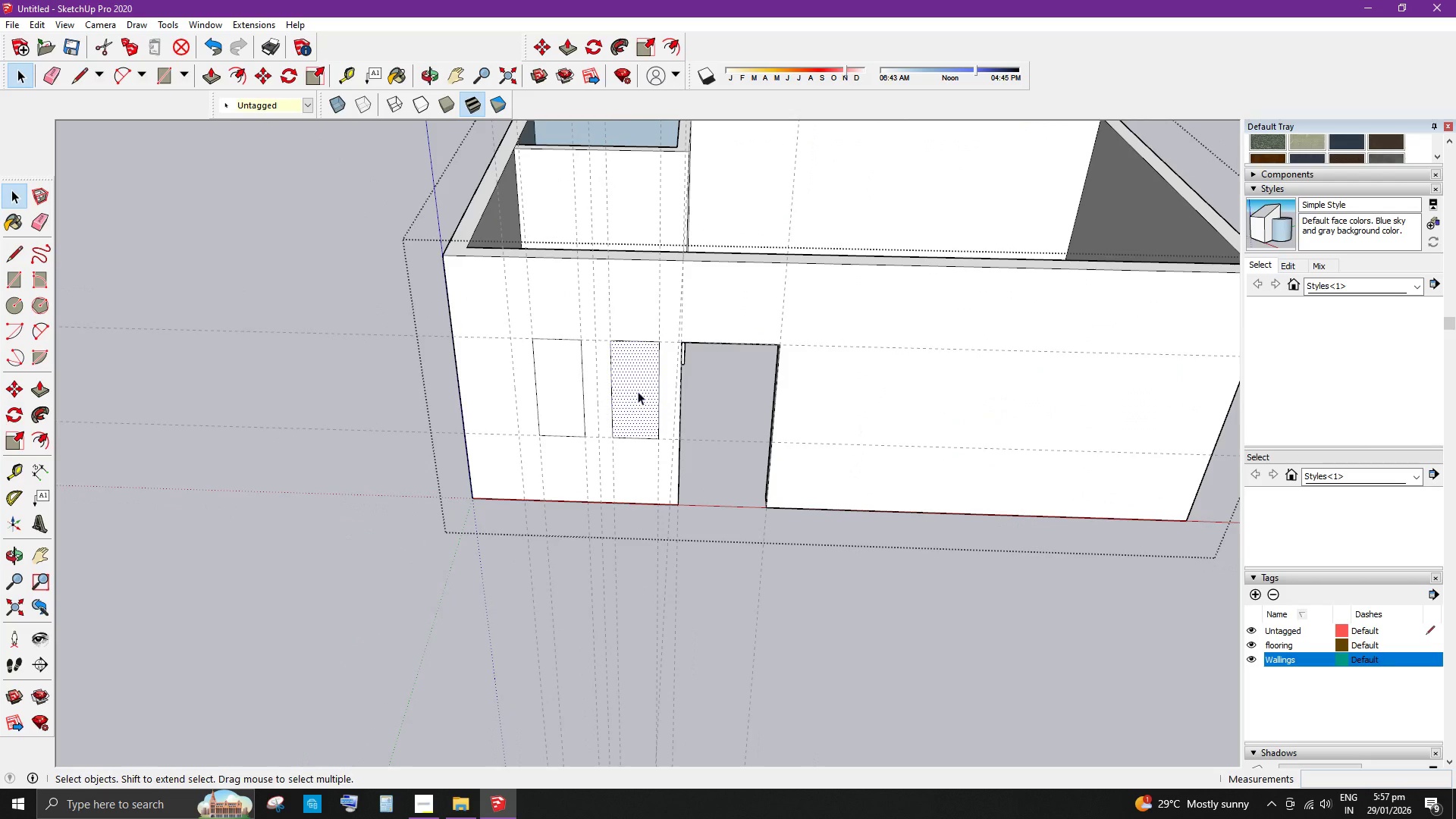 
left_click_drag(start_coordinate=[639, 381], to_coordinate=[635, 252])
 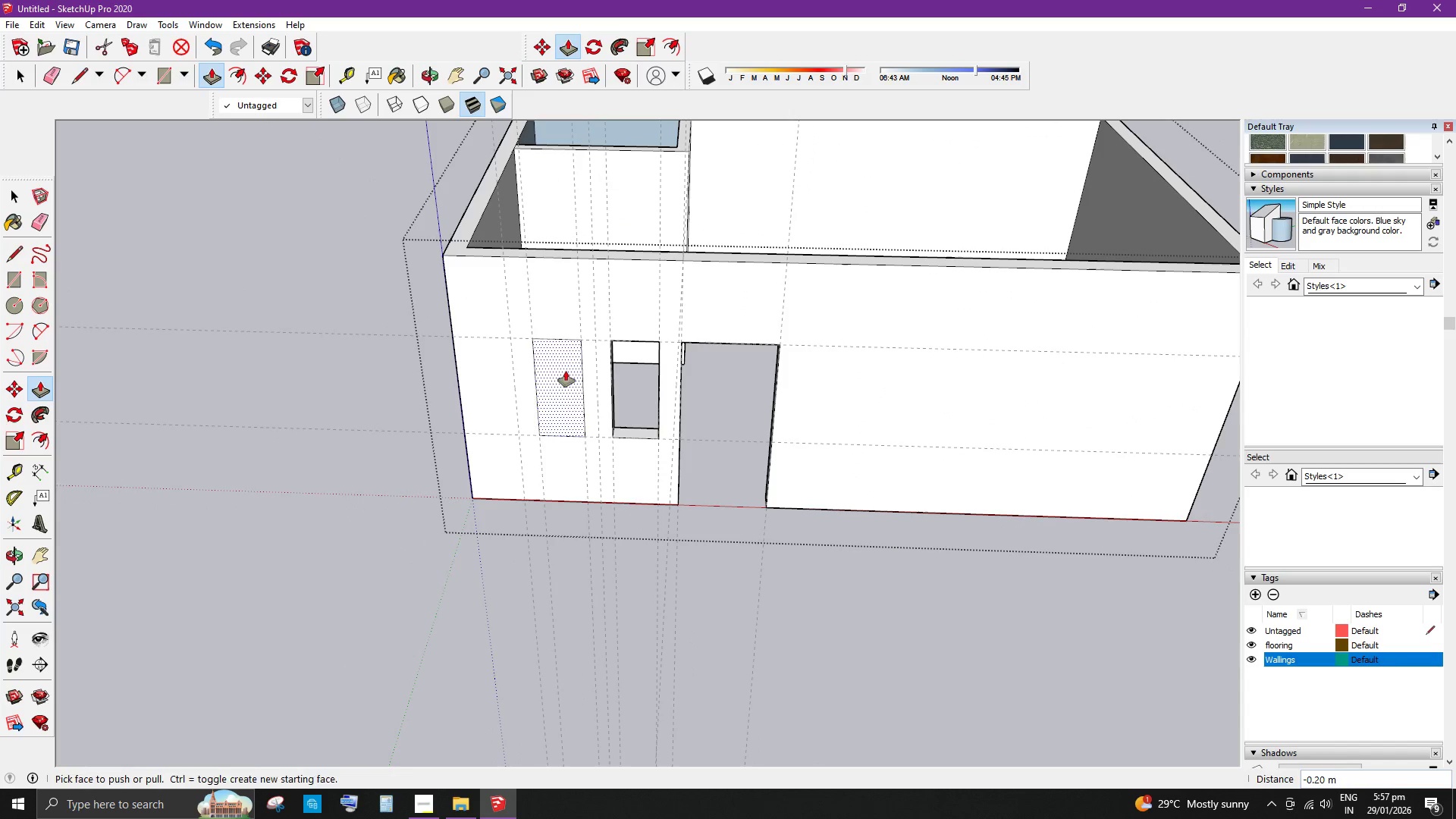 
double_click([566, 372])
 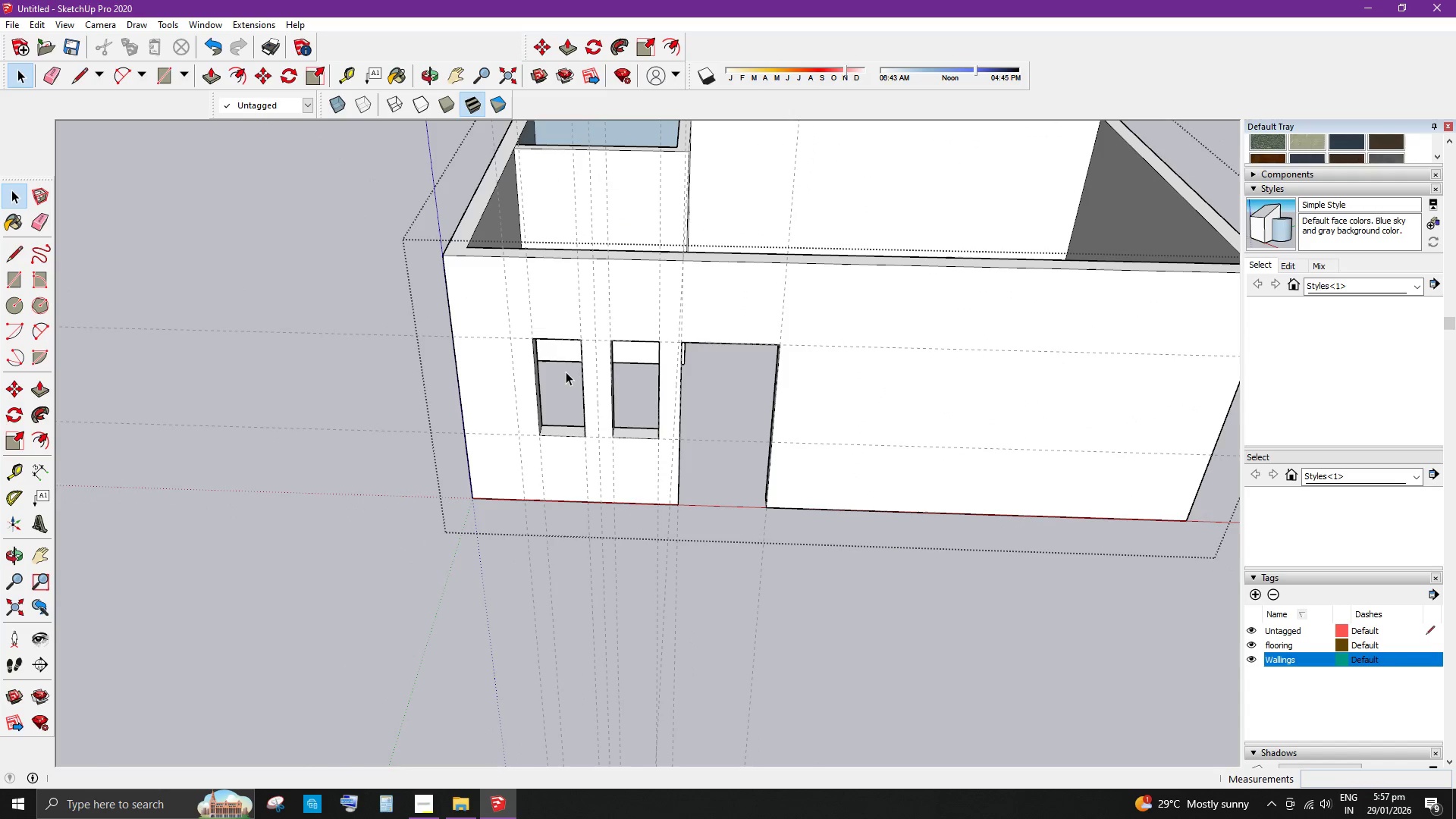 
key(Space)
 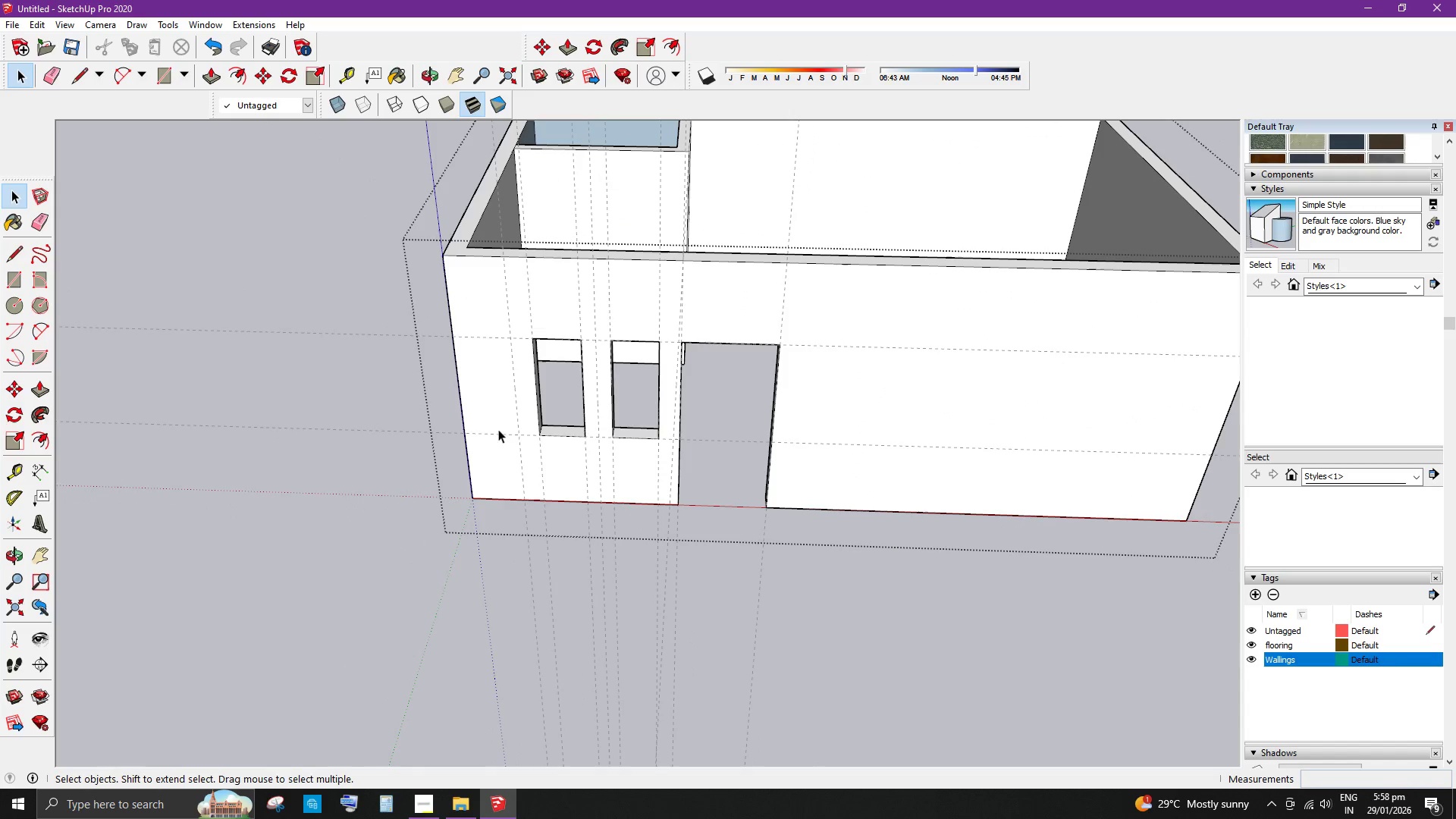 
left_click([442, 533])
 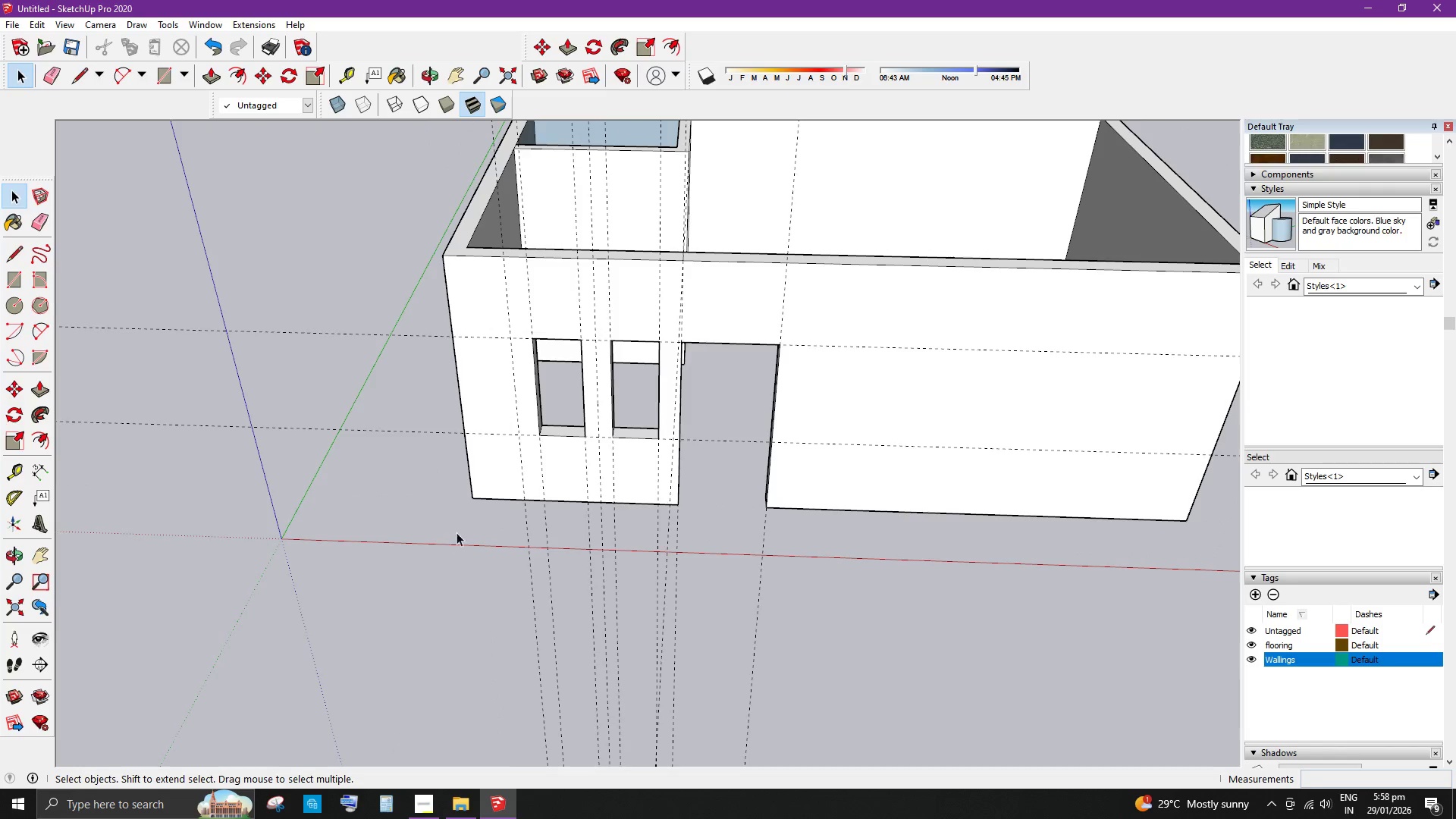 
scroll: coordinate [466, 527], scroll_direction: up, amount: 1.0
 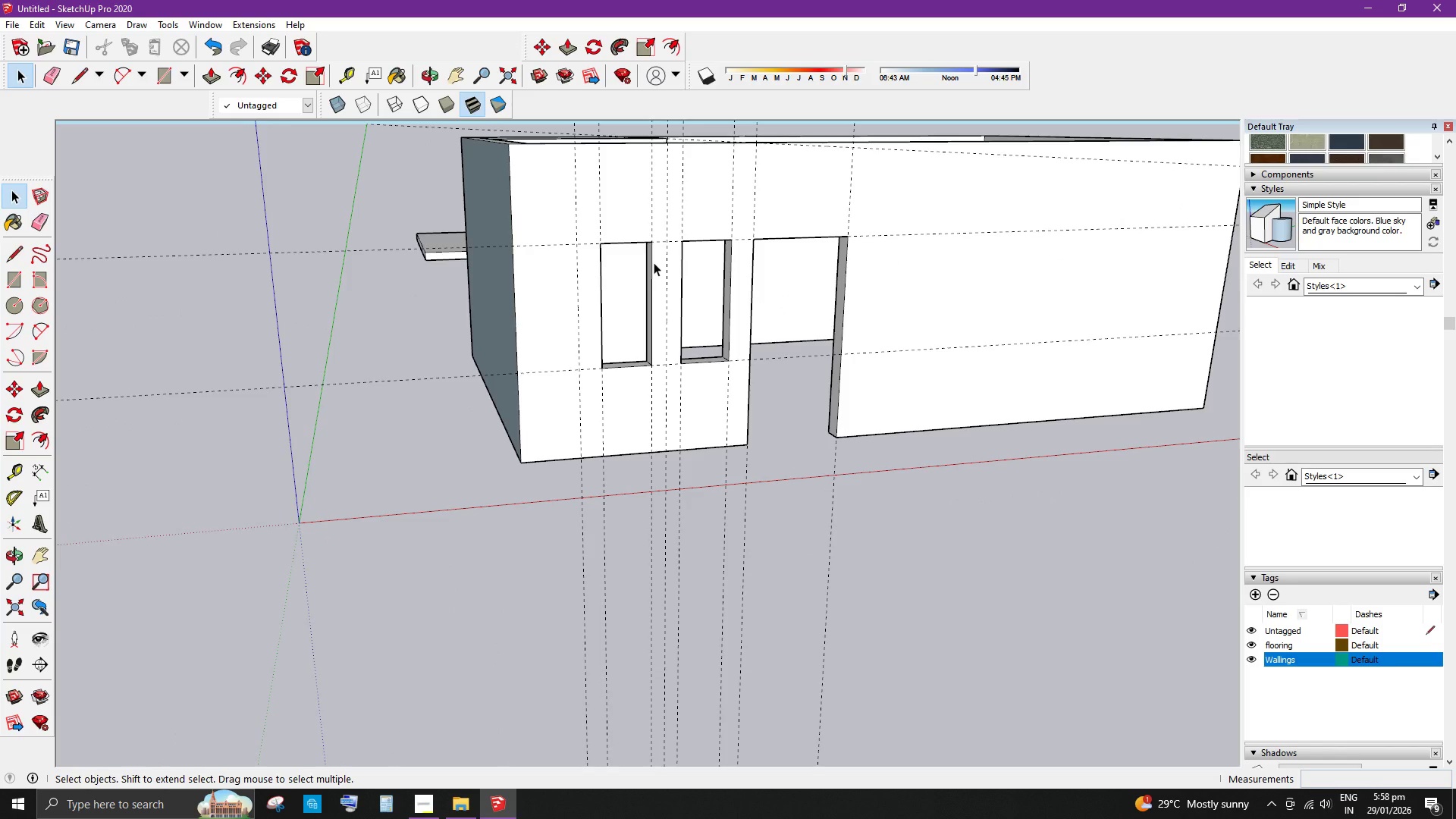 
key(E)
 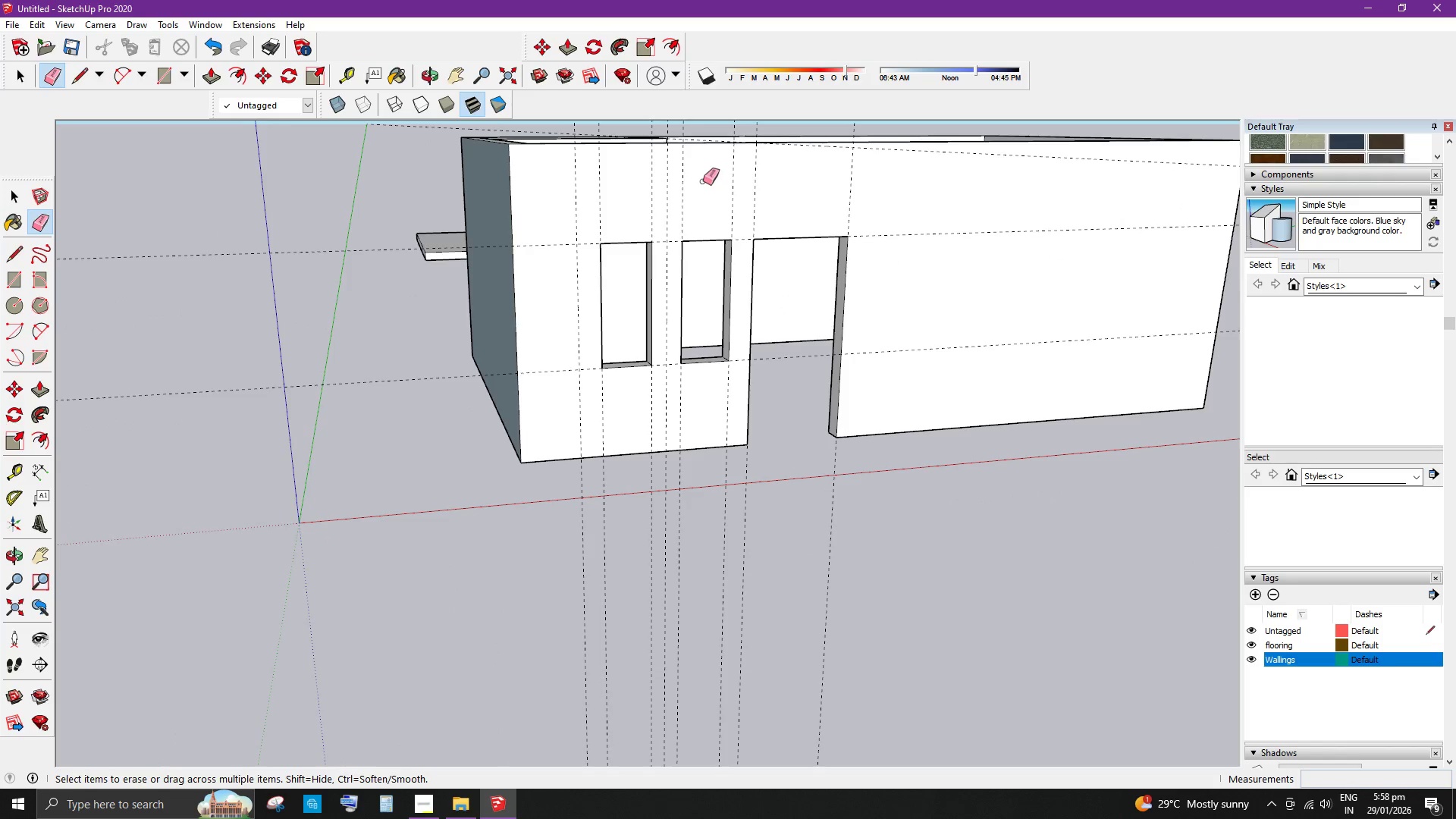 
left_click_drag(start_coordinate=[702, 182], to_coordinate=[668, 193])
 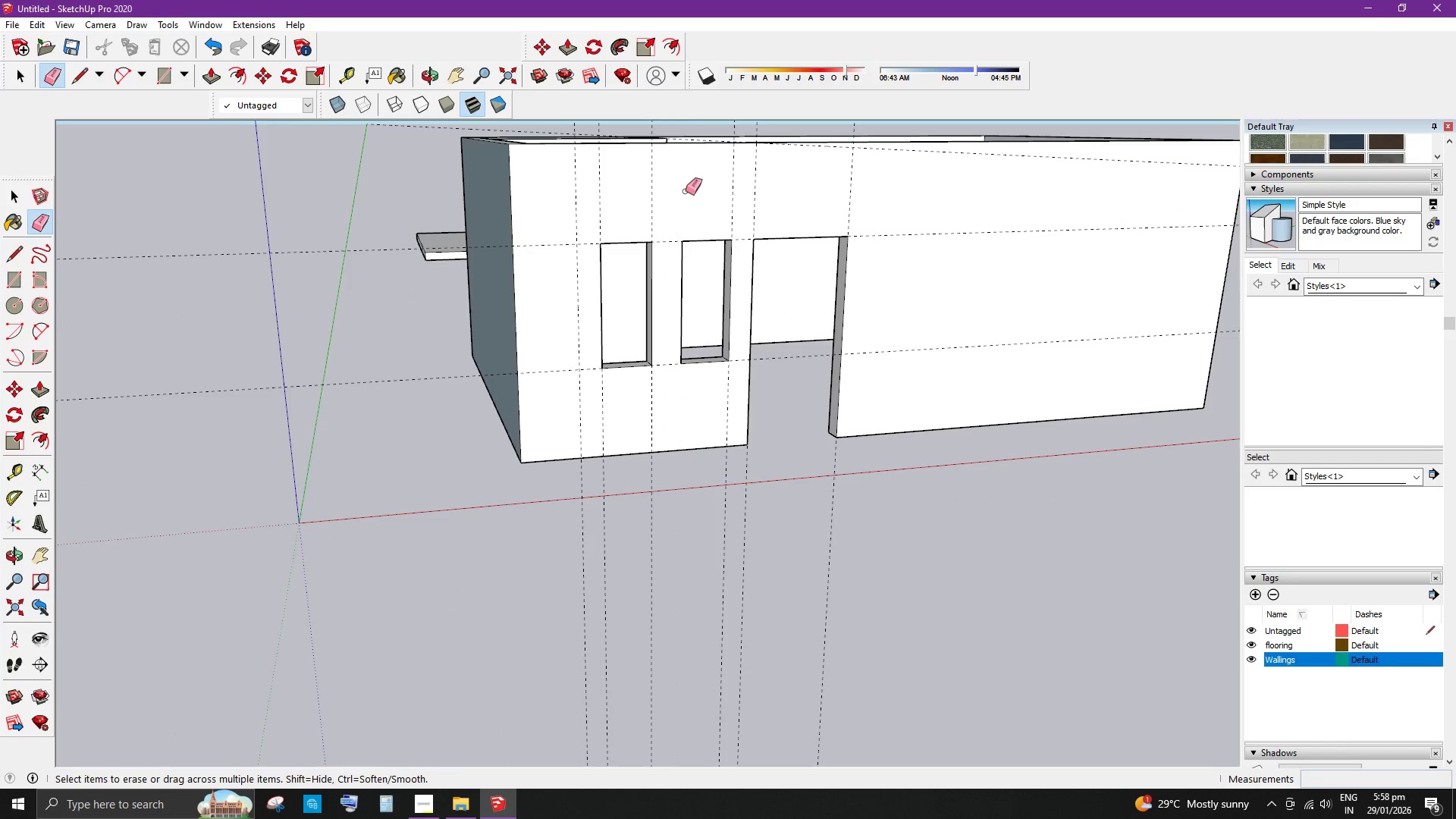 
left_click_drag(start_coordinate=[686, 190], to_coordinate=[648, 195])
 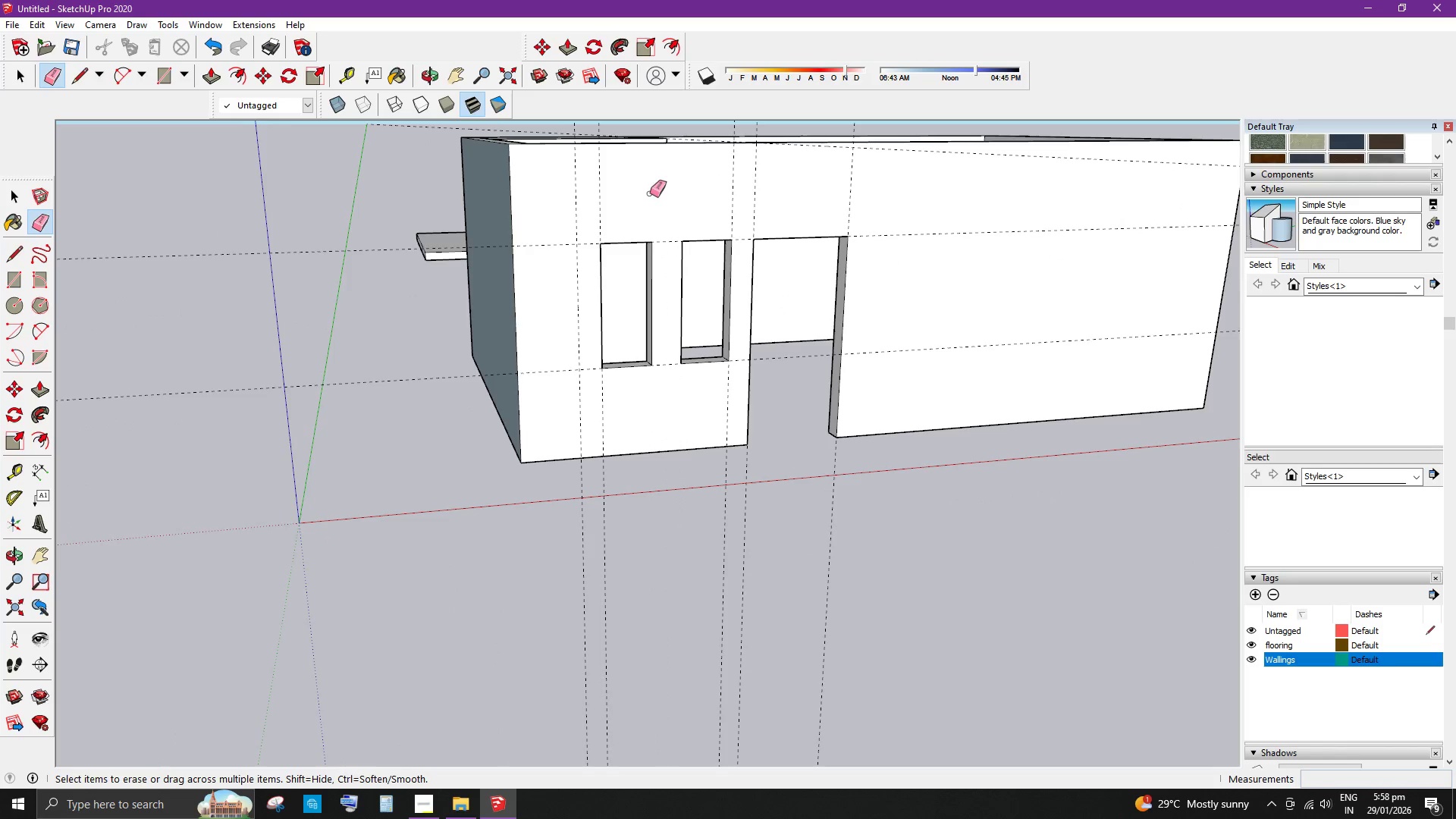 
left_click_drag(start_coordinate=[650, 193], to_coordinate=[617, 203])
 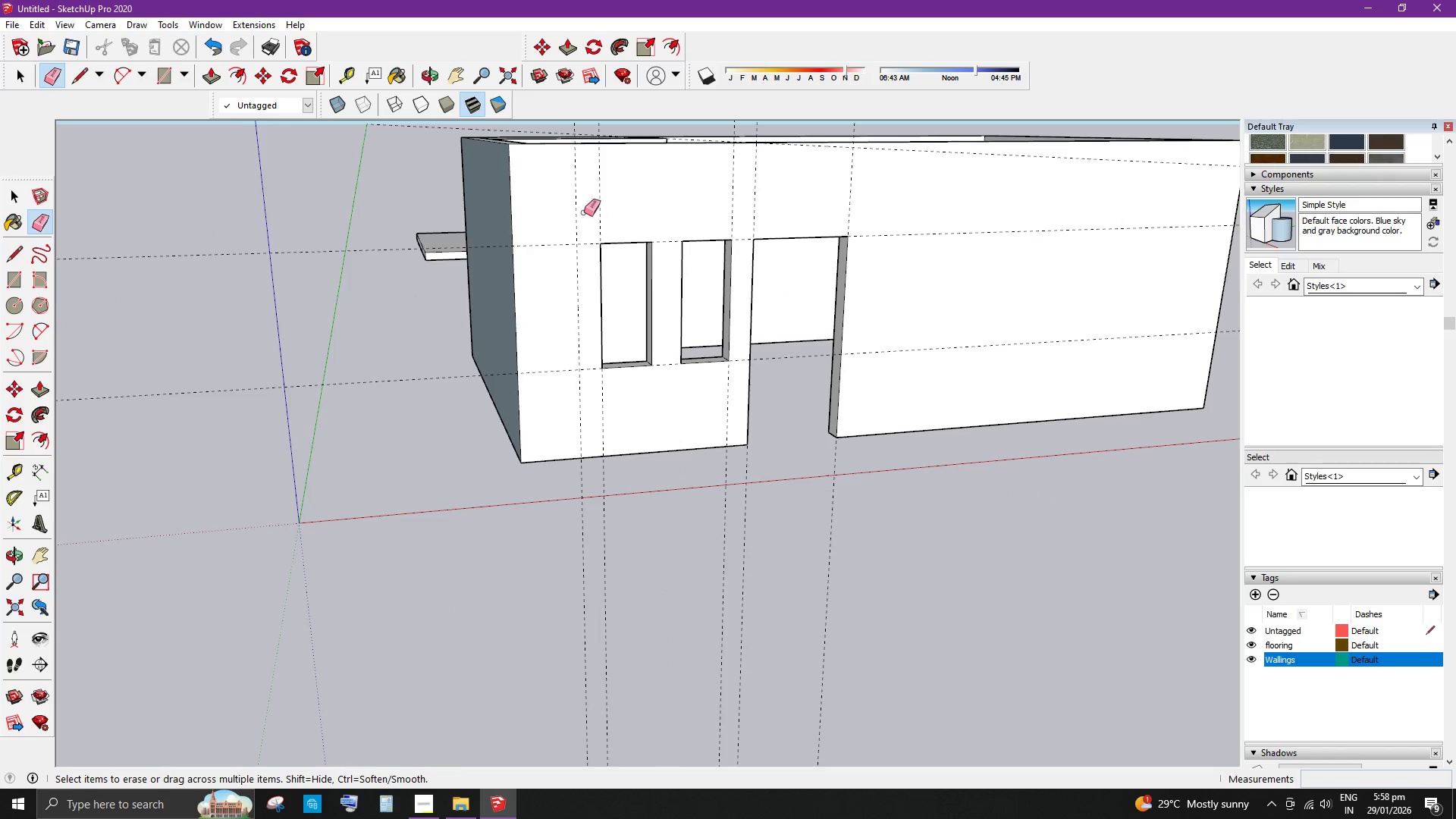 
left_click_drag(start_coordinate=[582, 213], to_coordinate=[573, 220])
 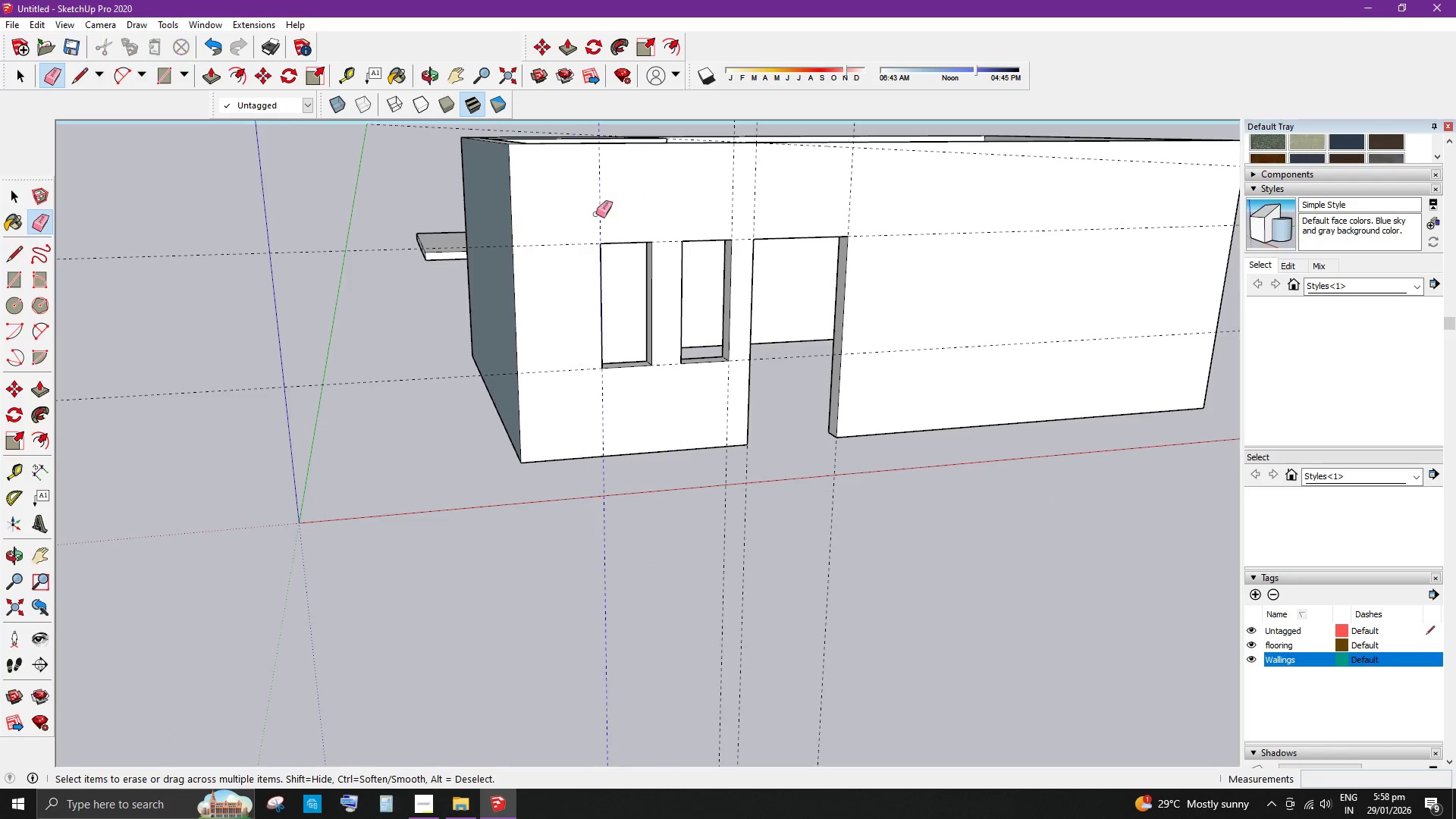 
left_click_drag(start_coordinate=[614, 202], to_coordinate=[574, 231])
 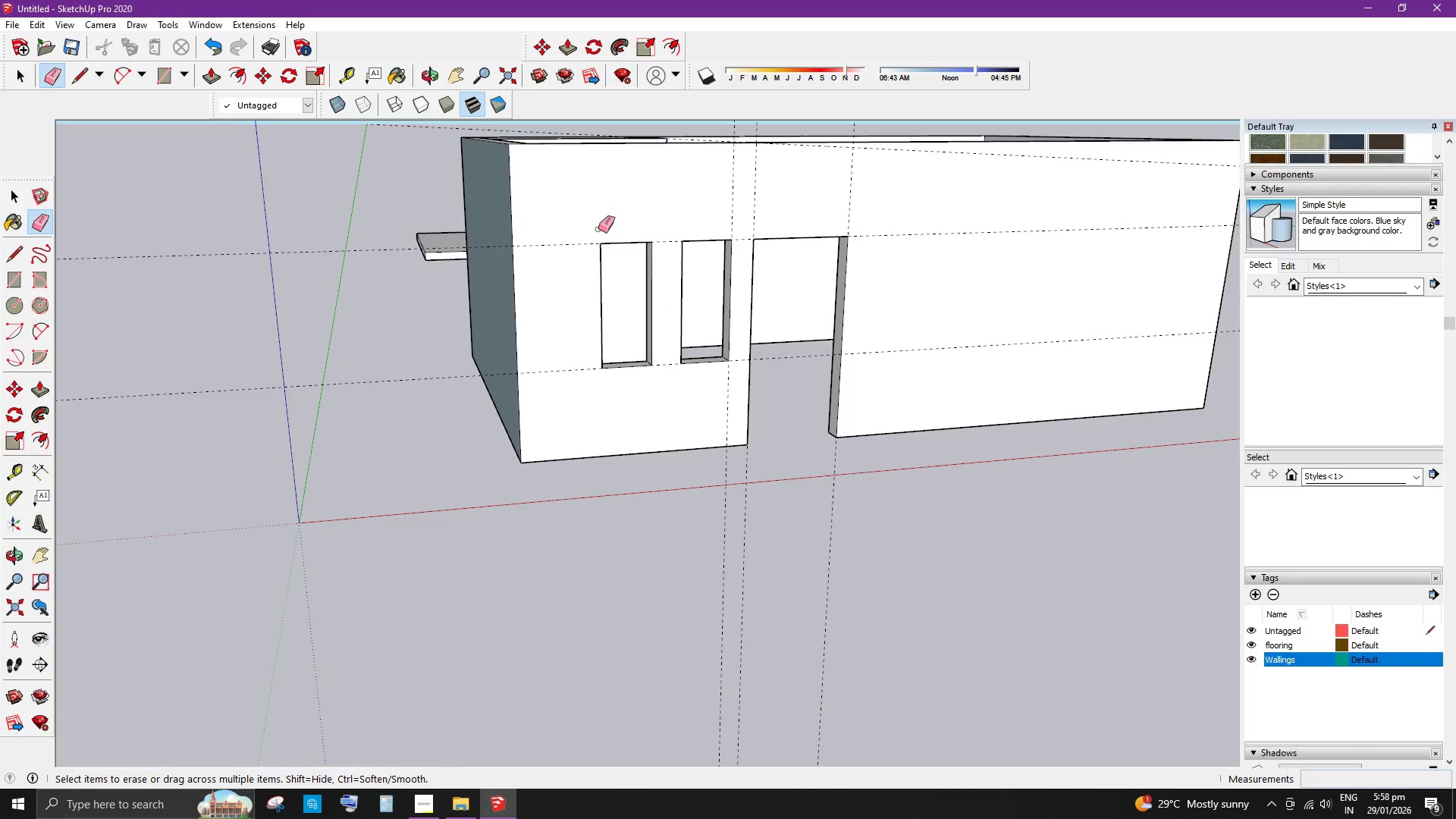 
left_click_drag(start_coordinate=[584, 239], to_coordinate=[566, 259])
 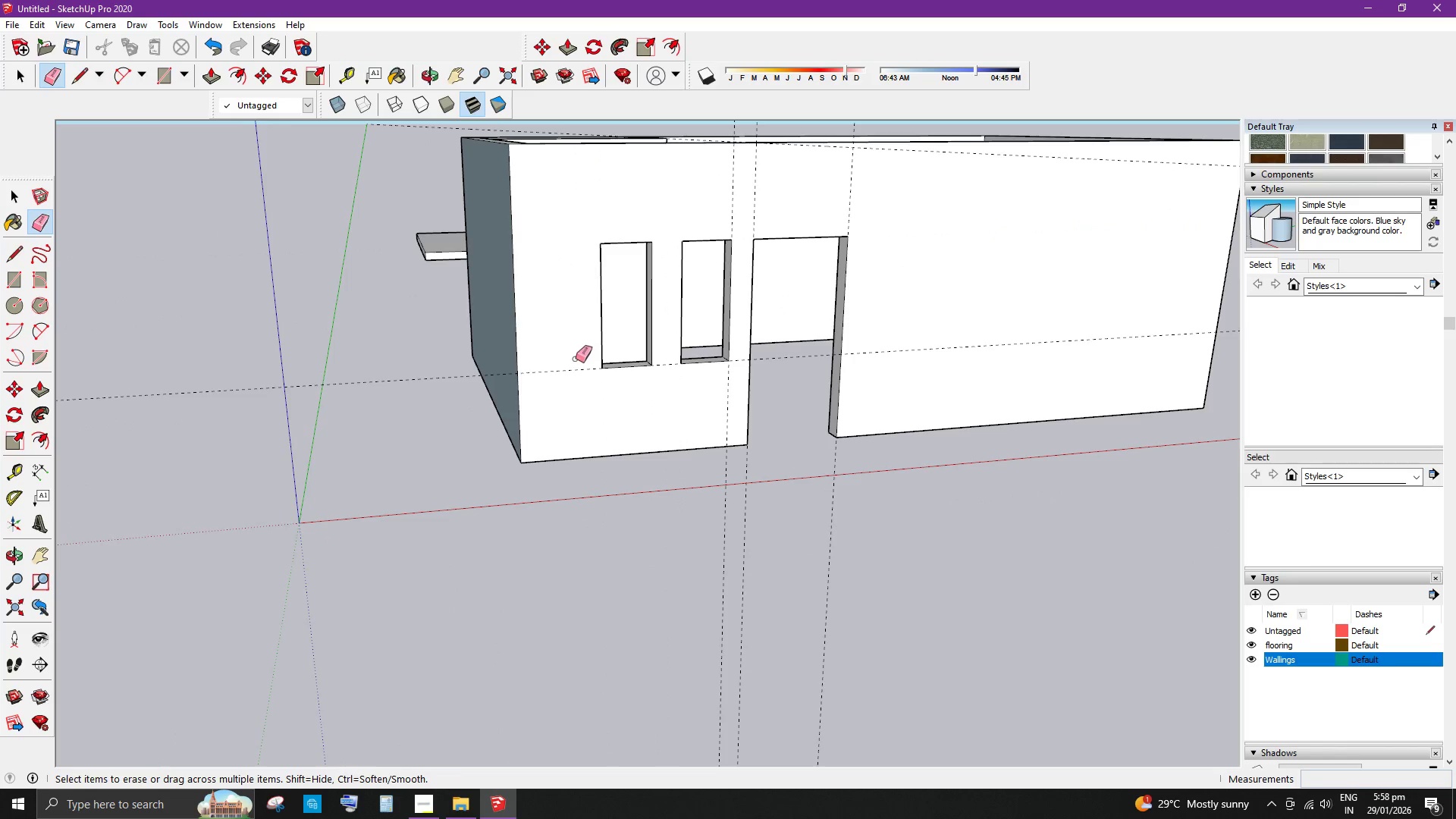 
left_click_drag(start_coordinate=[576, 361], to_coordinate=[575, 388])
 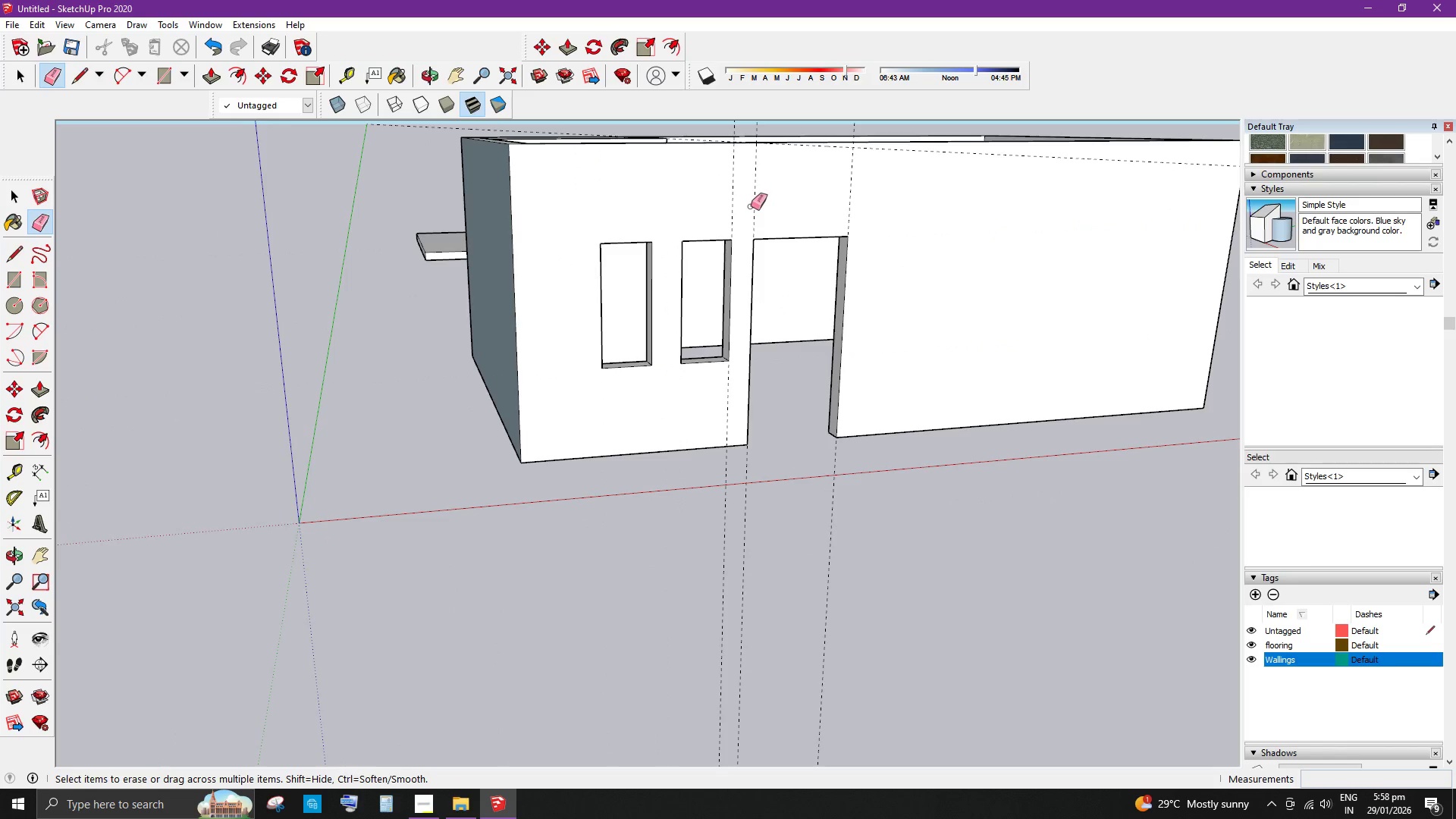 
left_click_drag(start_coordinate=[748, 197], to_coordinate=[730, 195])
 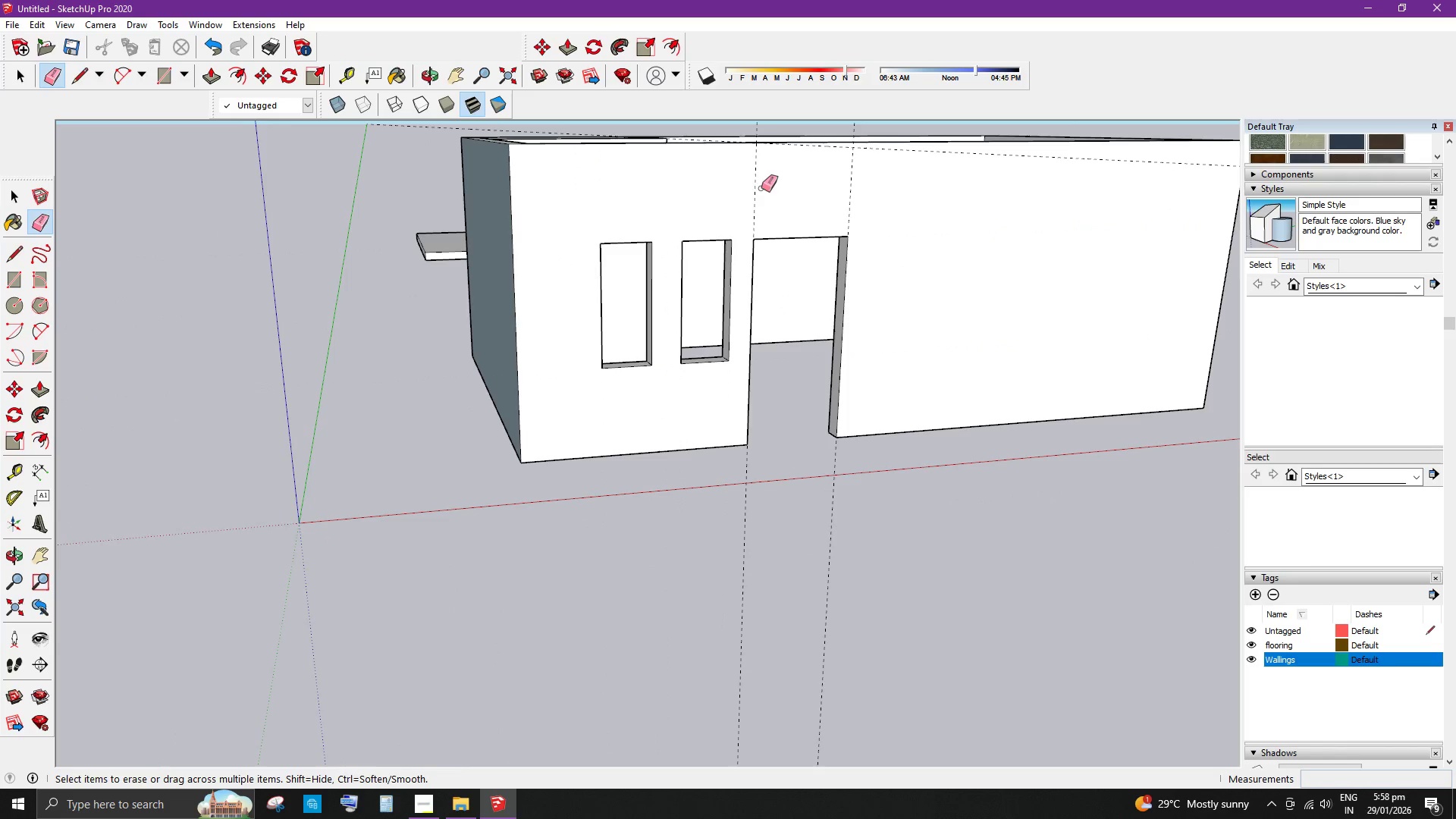 
left_click_drag(start_coordinate=[762, 188], to_coordinate=[746, 192])
 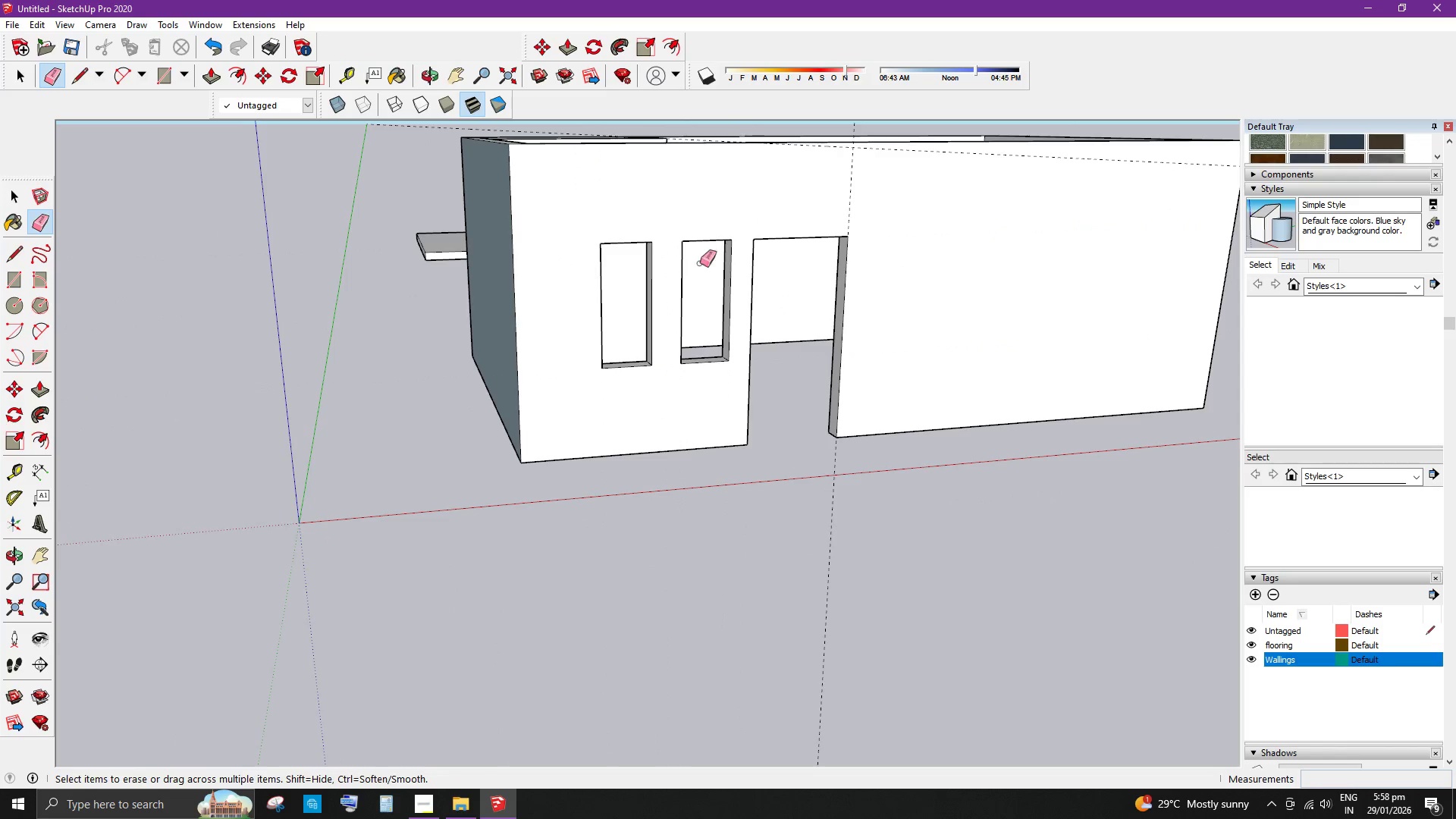 
key(Space)
 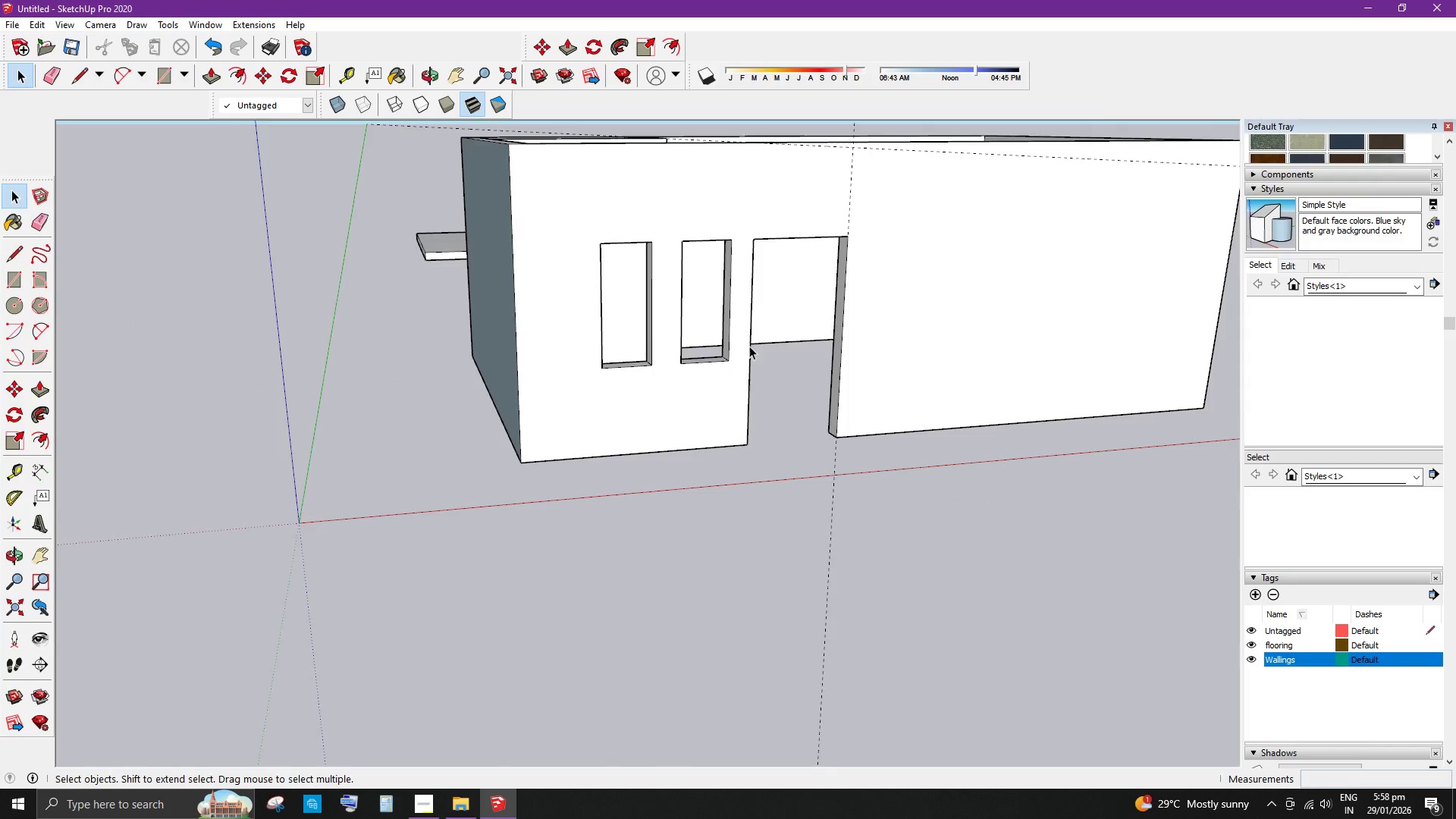 
key(T)
 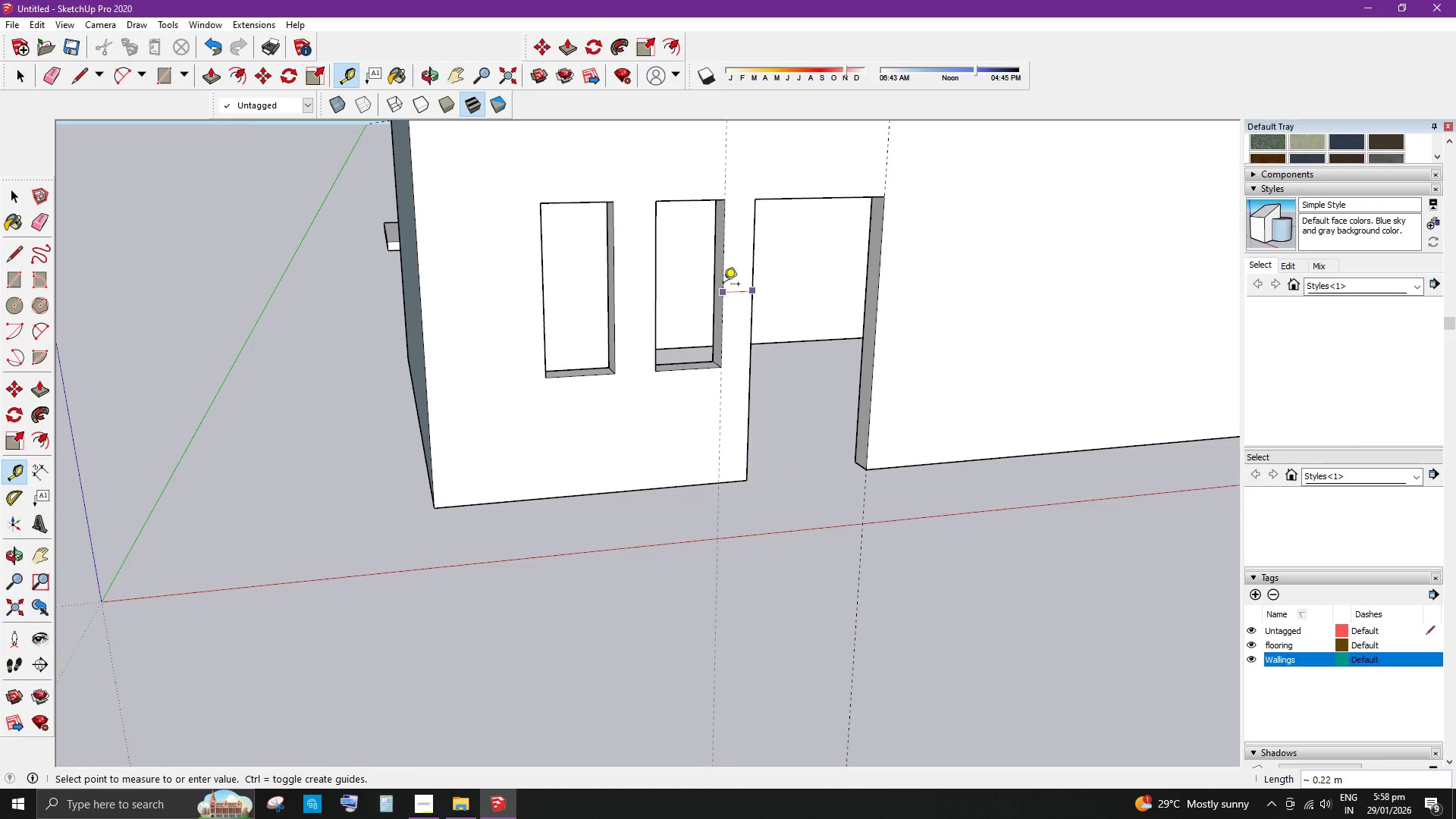 
scroll: coordinate [749, 344], scroll_direction: up, amount: 3.0
 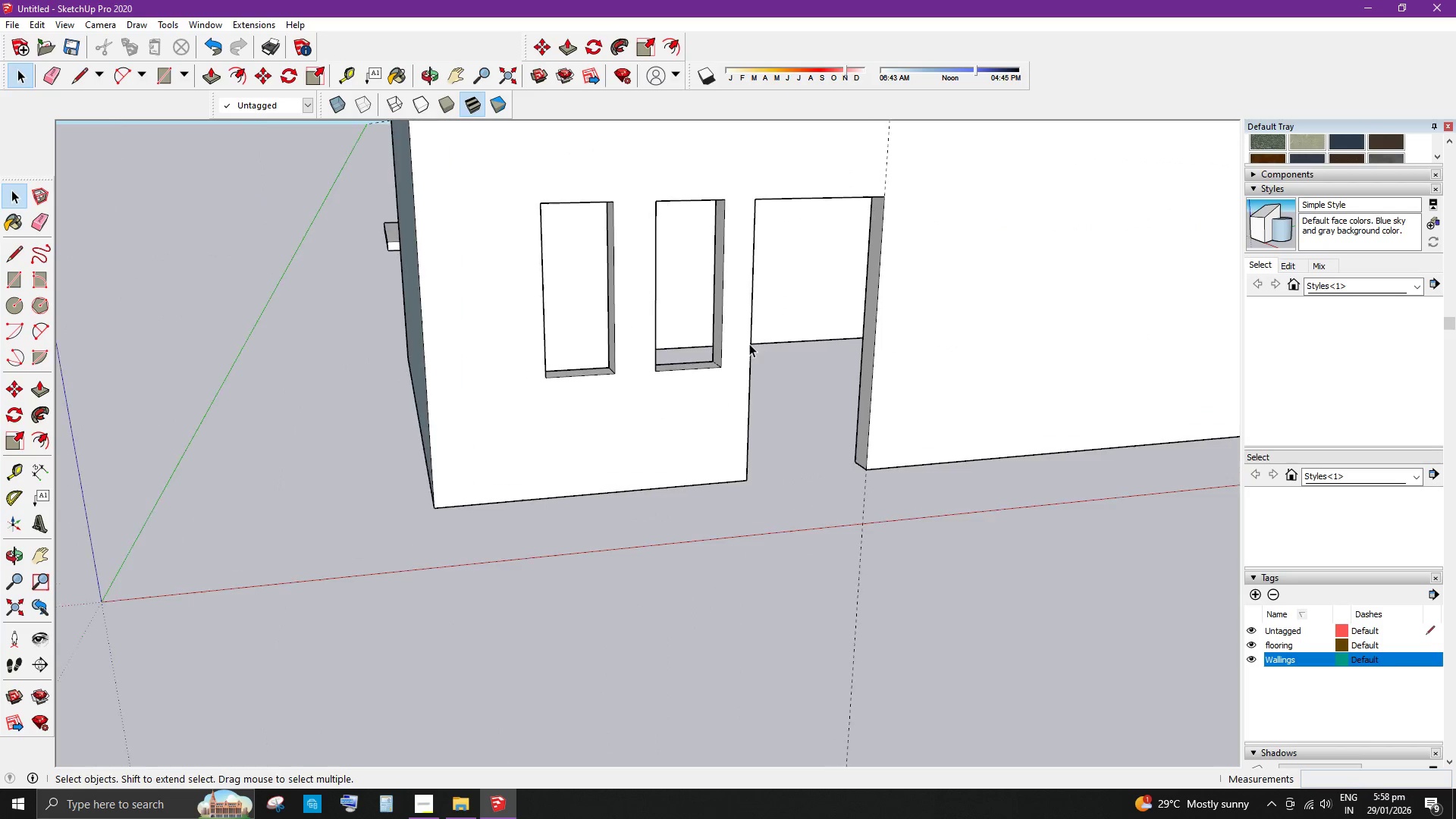 
key(Space)
 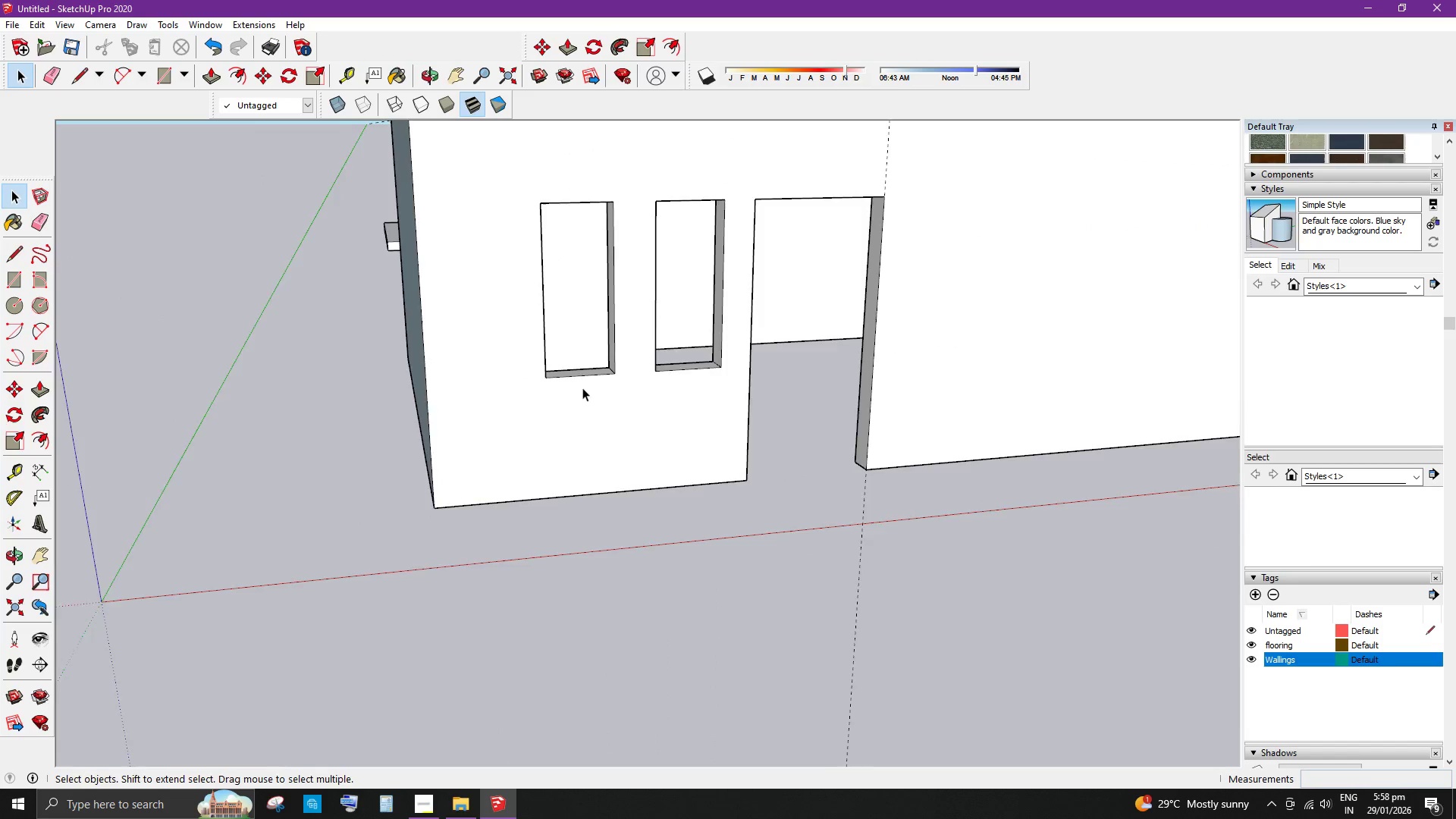 
scroll: coordinate [573, 336], scroll_direction: down, amount: 6.0
 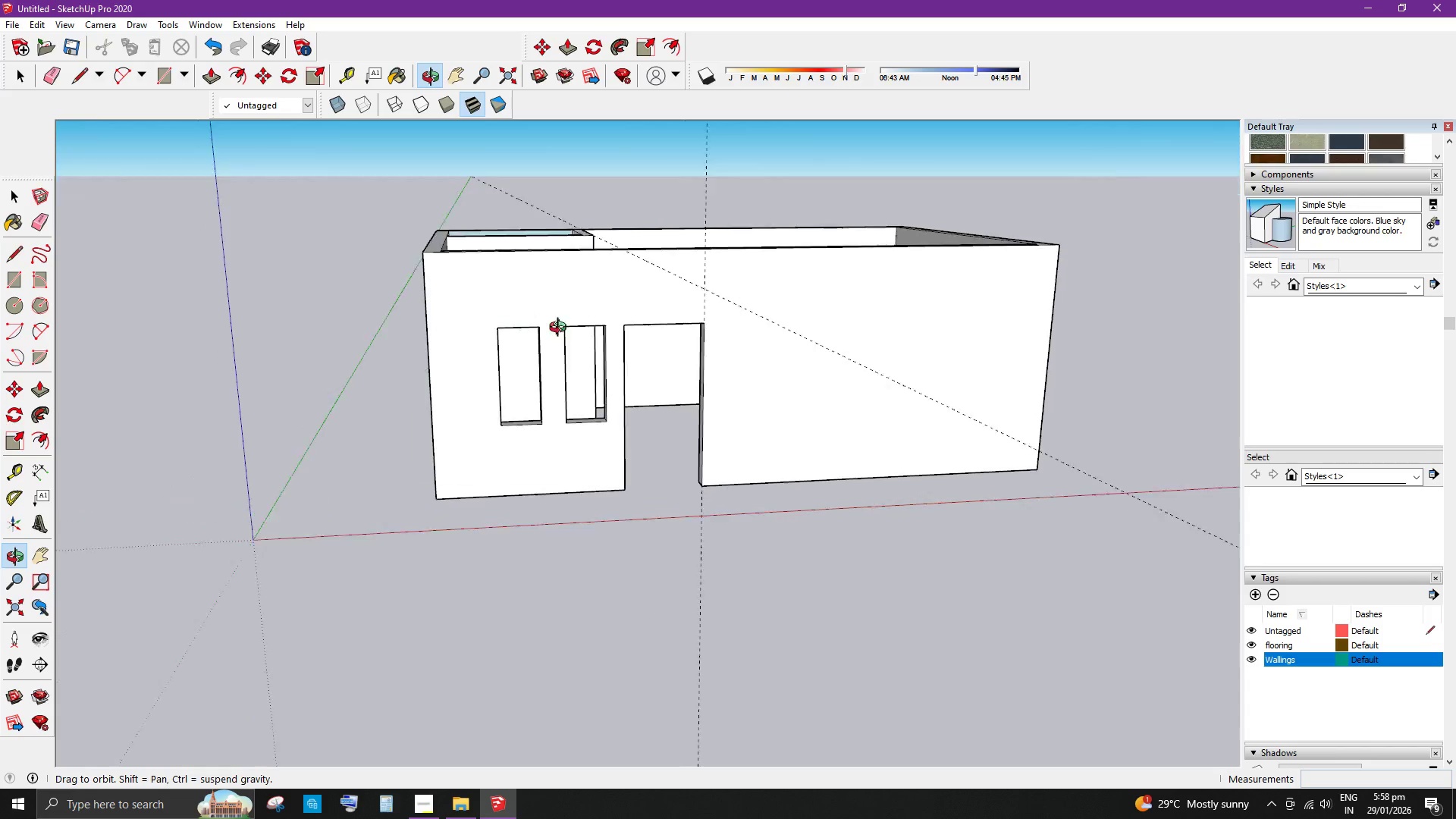 
scroll: coordinate [652, 399], scroll_direction: up, amount: 5.0
 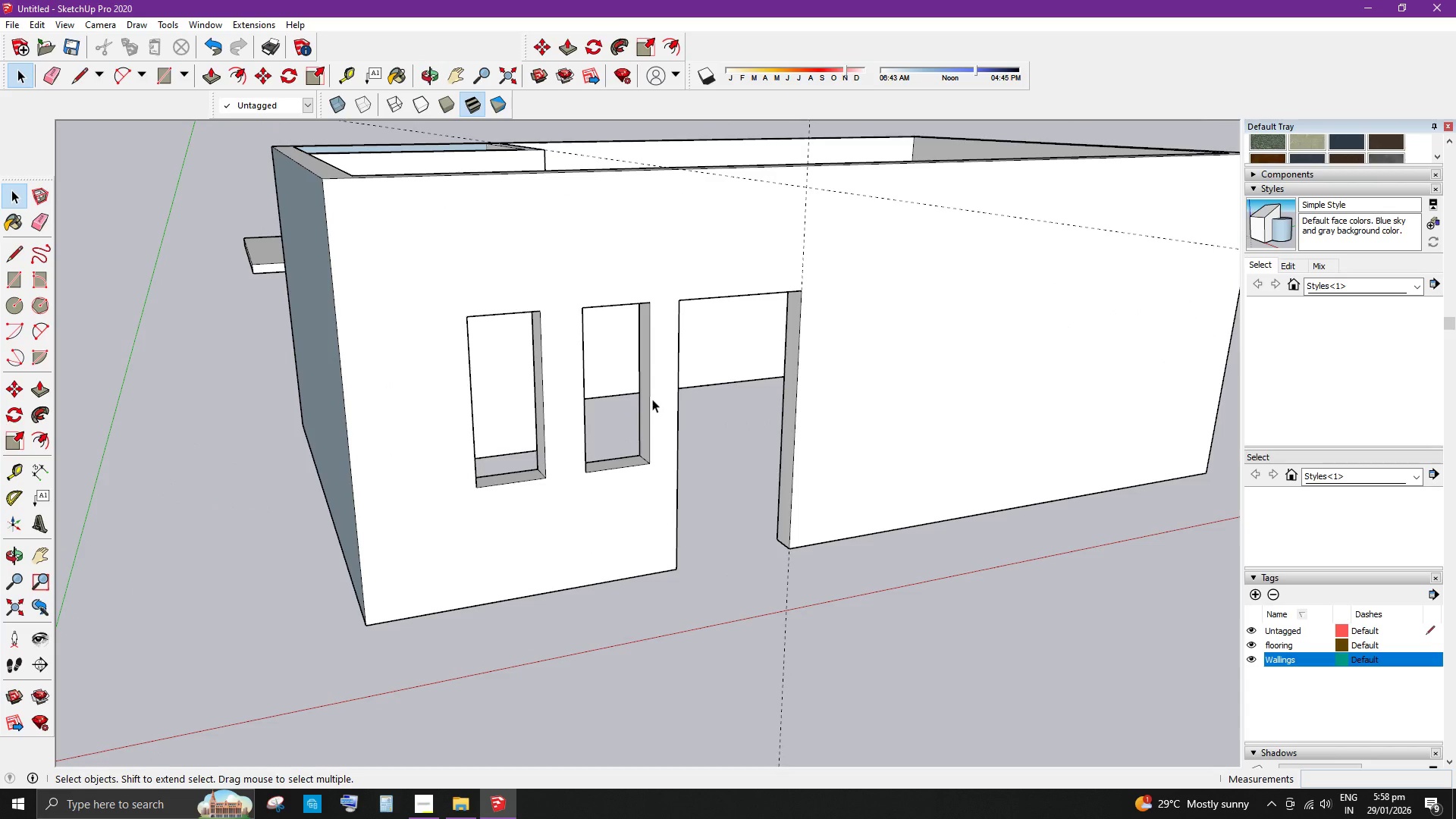 
key(T)
 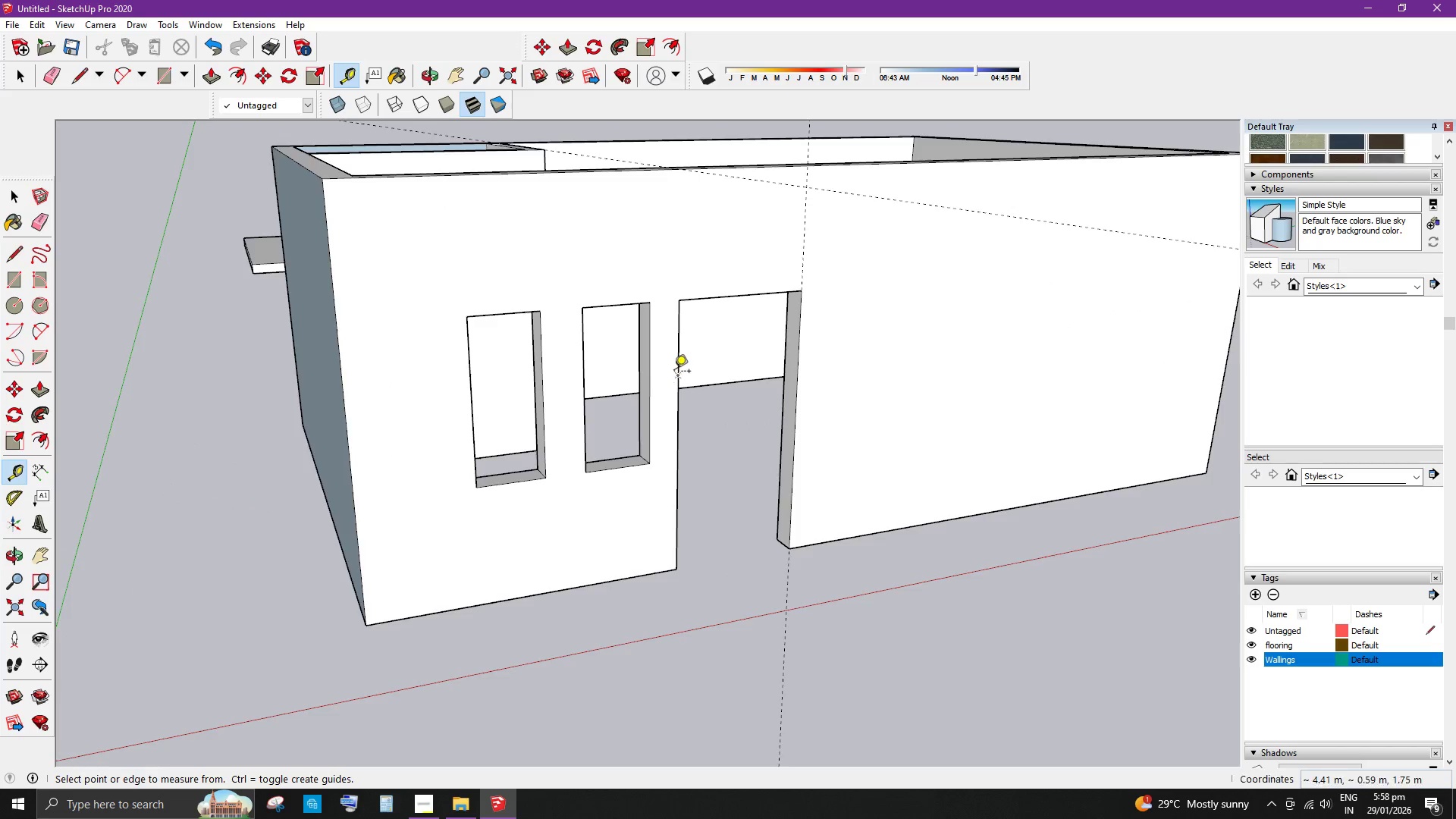 
left_click([678, 366])
 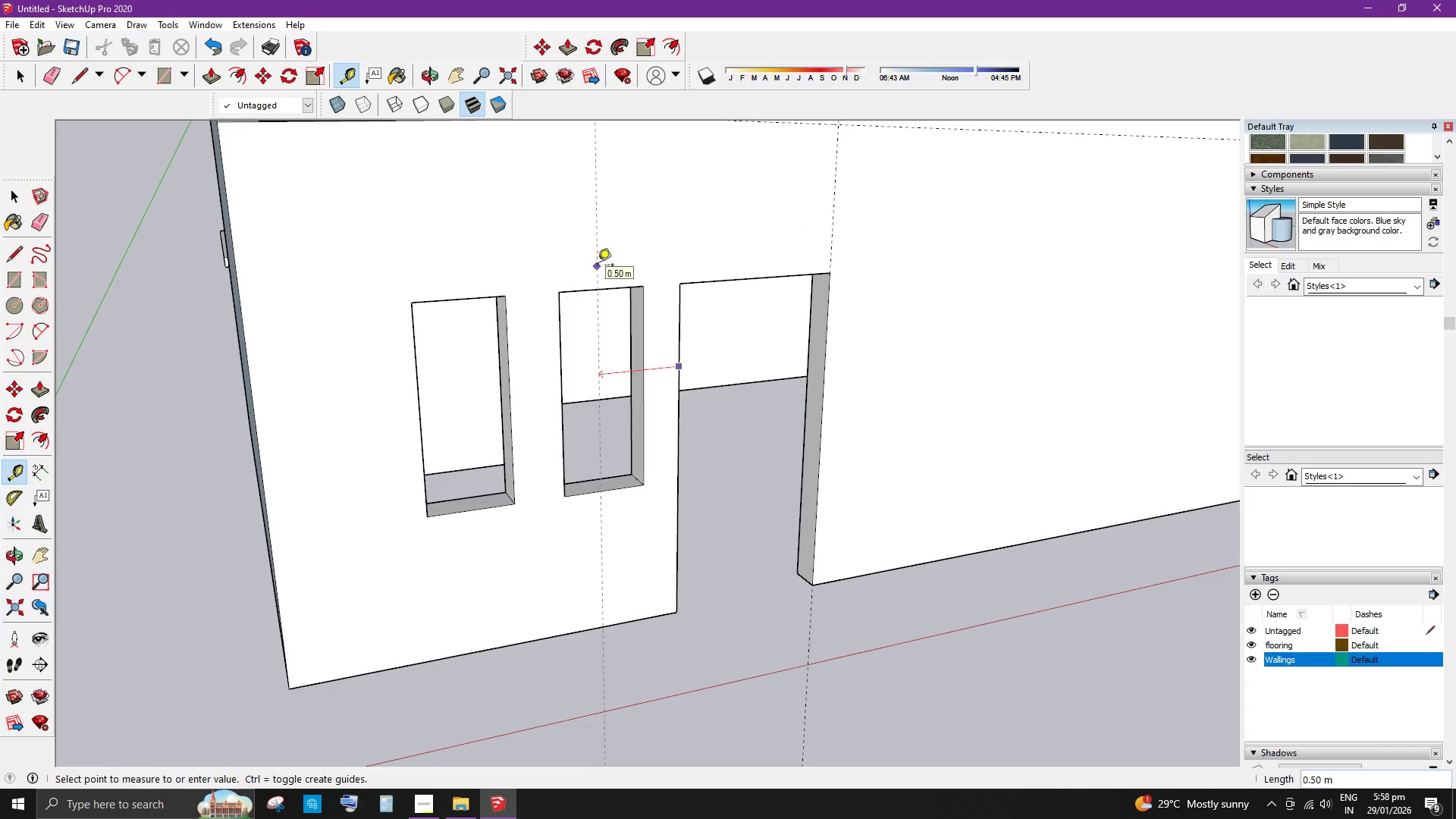 
scroll: coordinate [676, 369], scroll_direction: up, amount: 2.0
 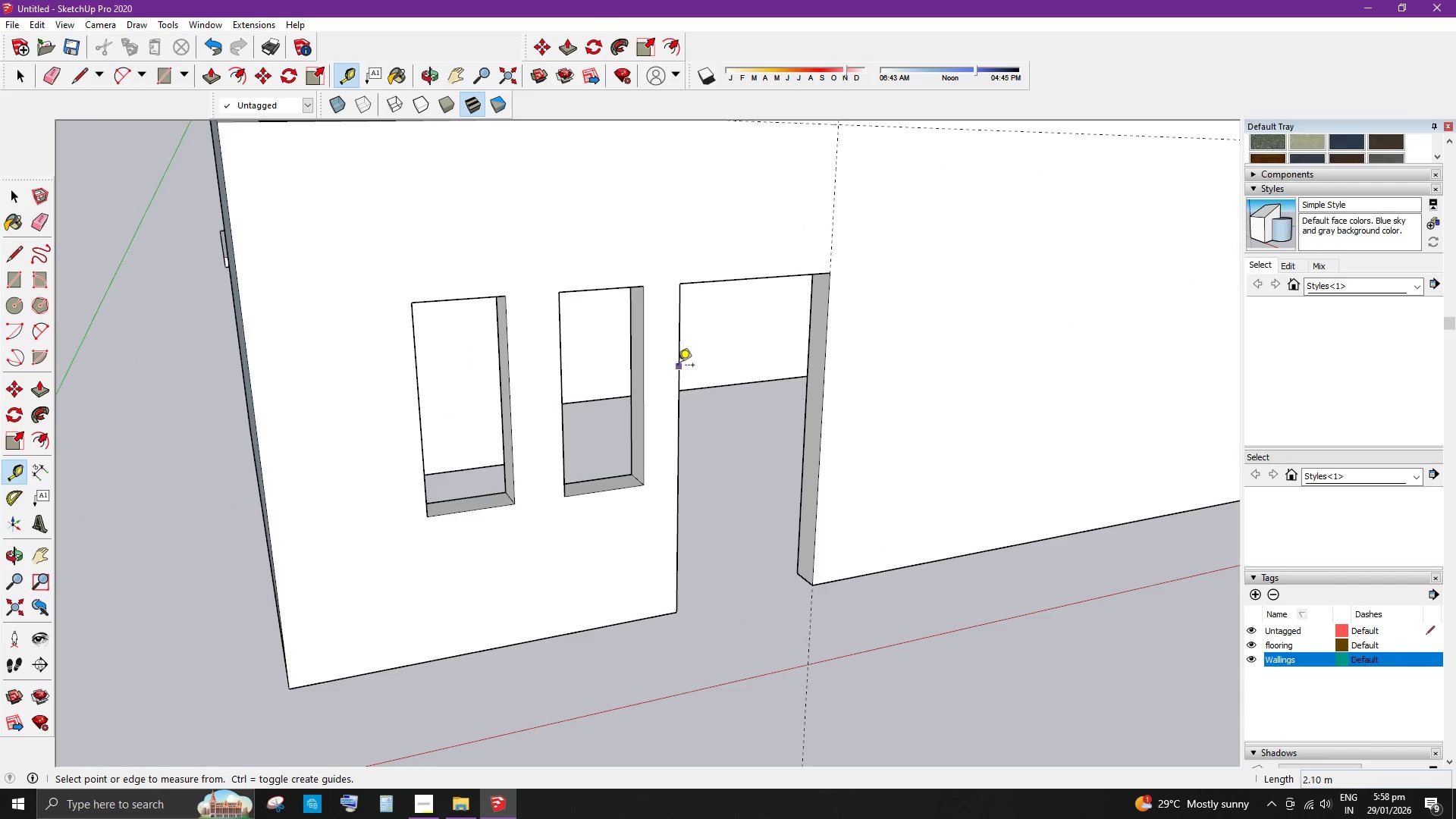 
key(NumpadDecimal)
 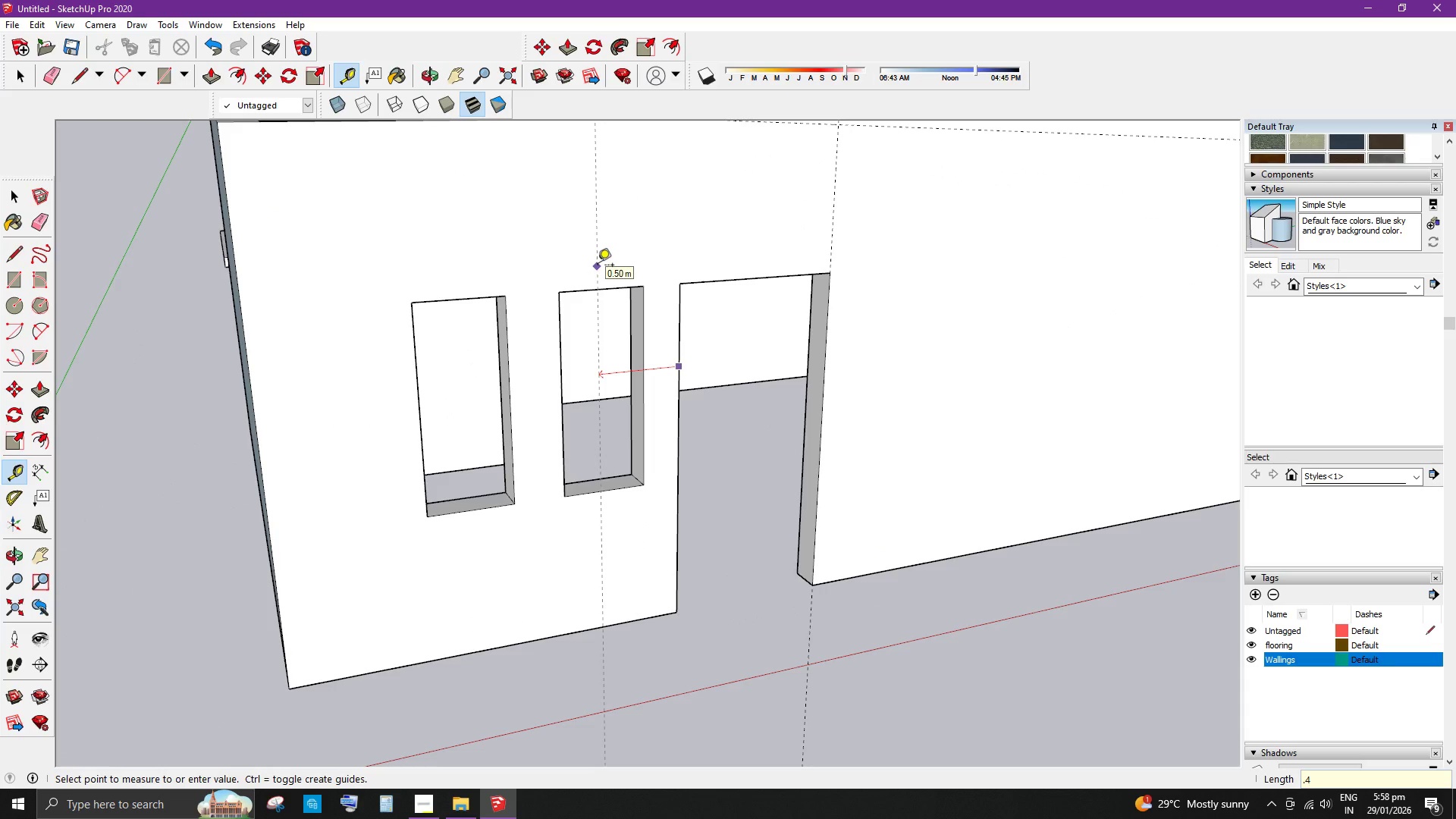 
key(Numpad4)
 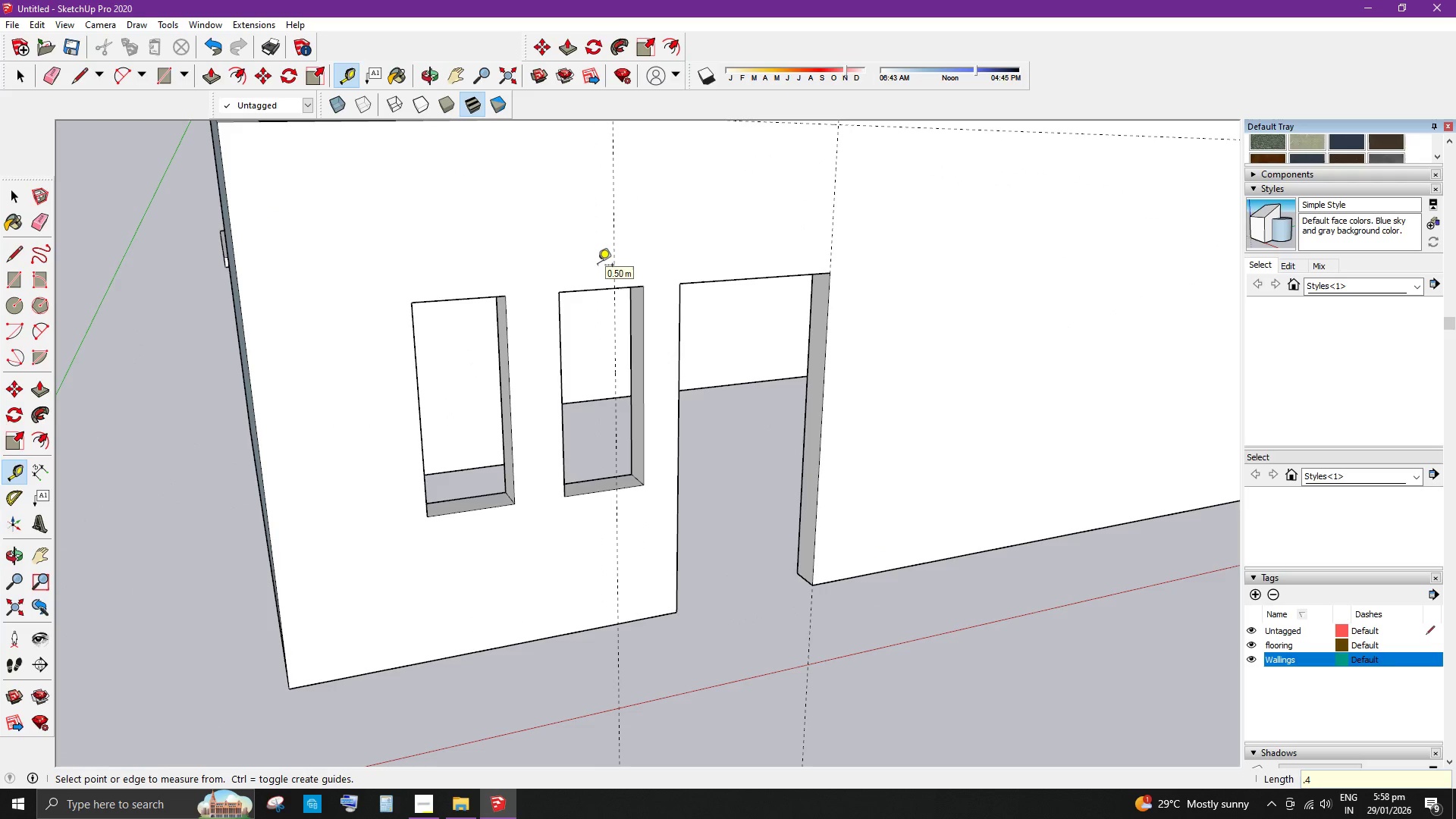 
key(Enter)
 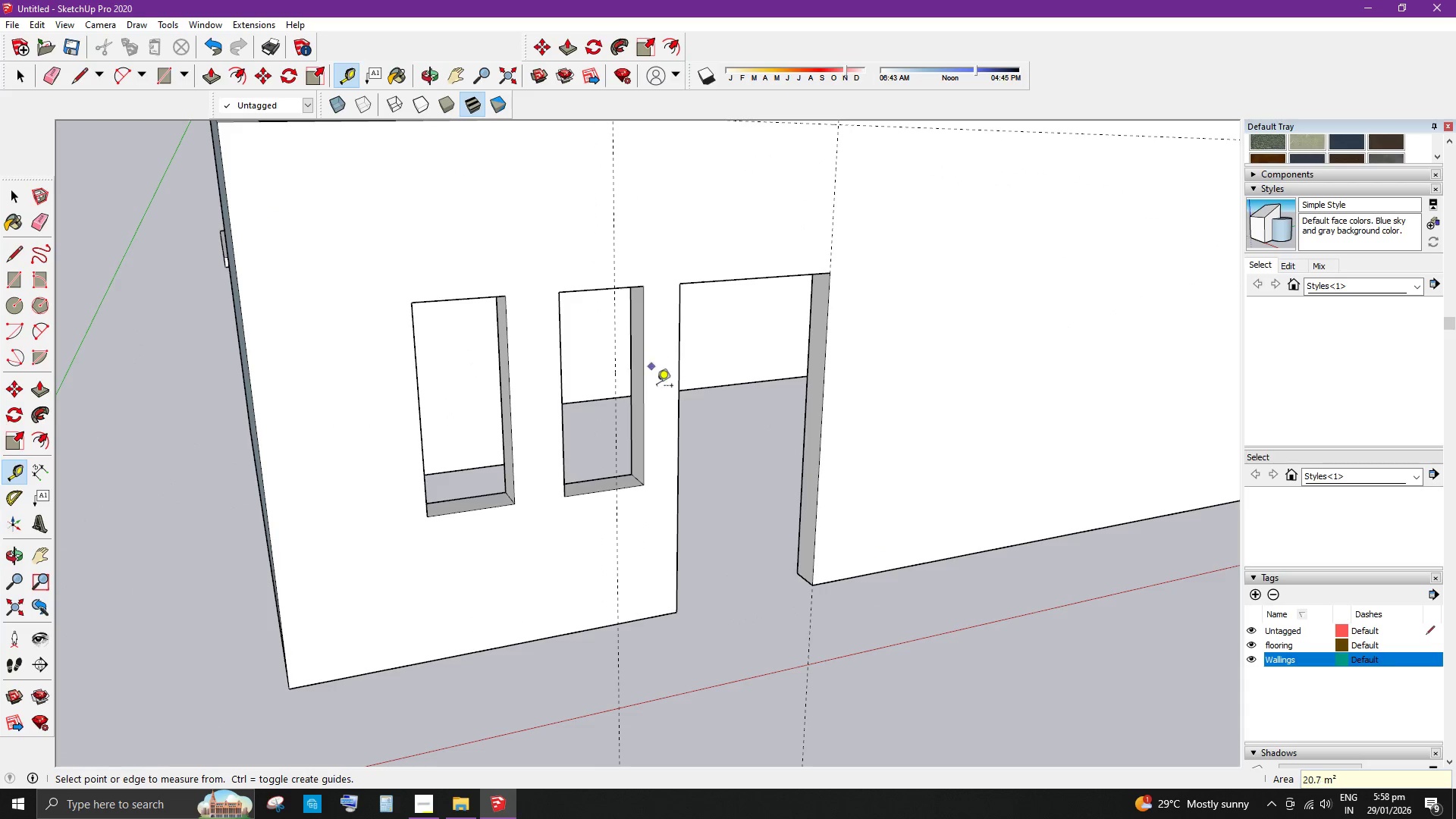 
key(Space)
 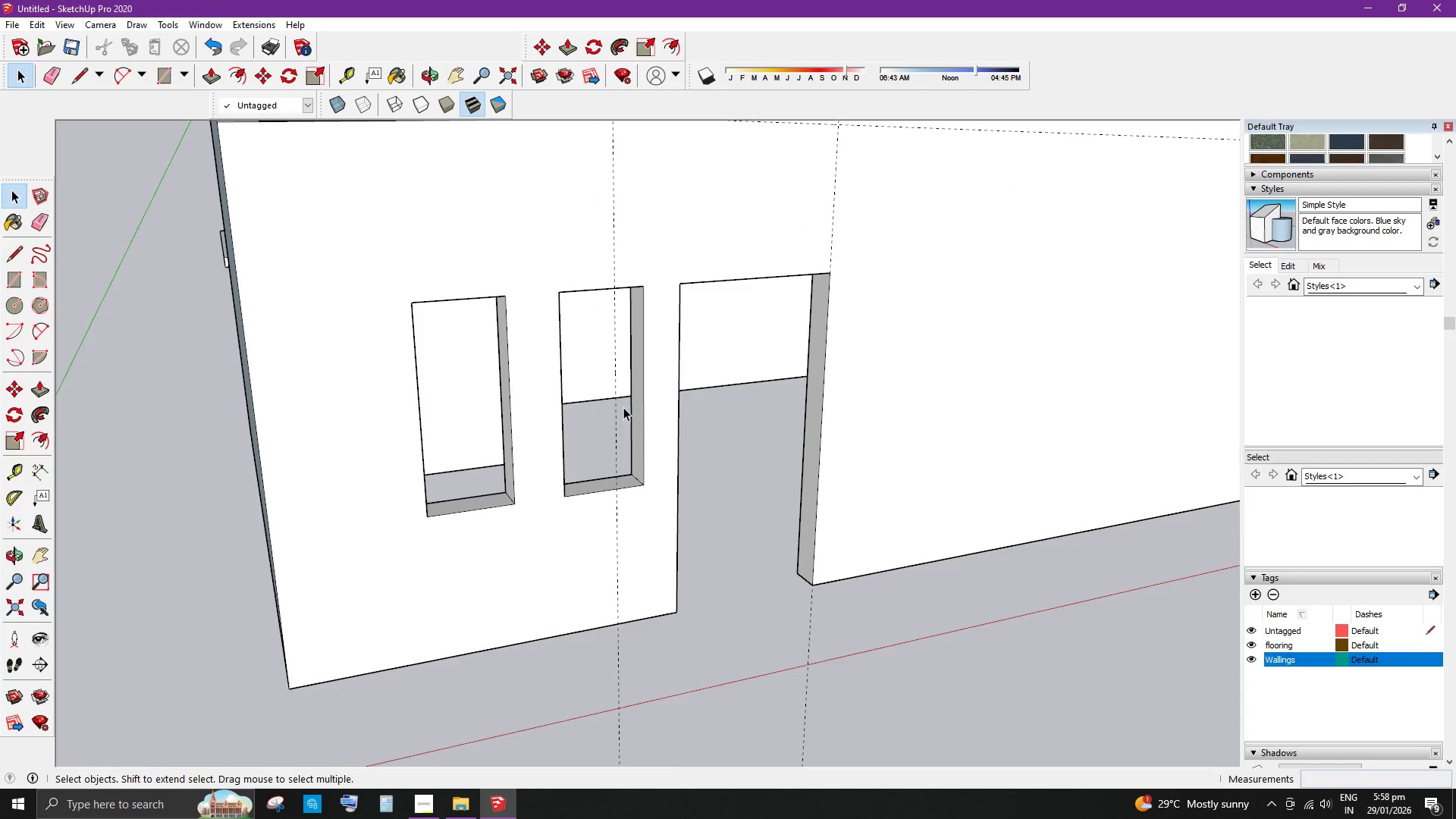 
scroll: coordinate [610, 412], scroll_direction: up, amount: 1.0
 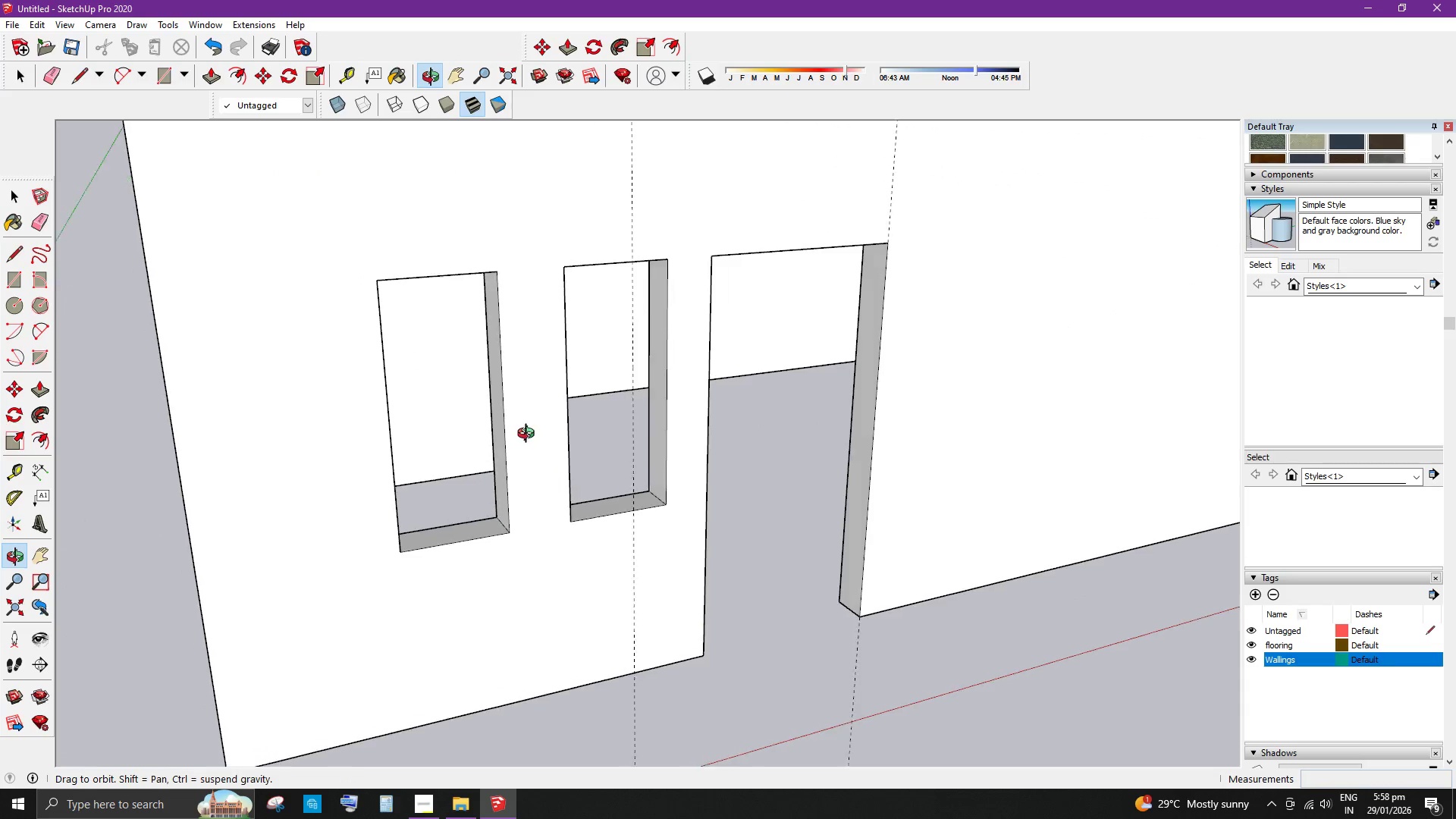 
scroll: coordinate [542, 445], scroll_direction: down, amount: 1.0
 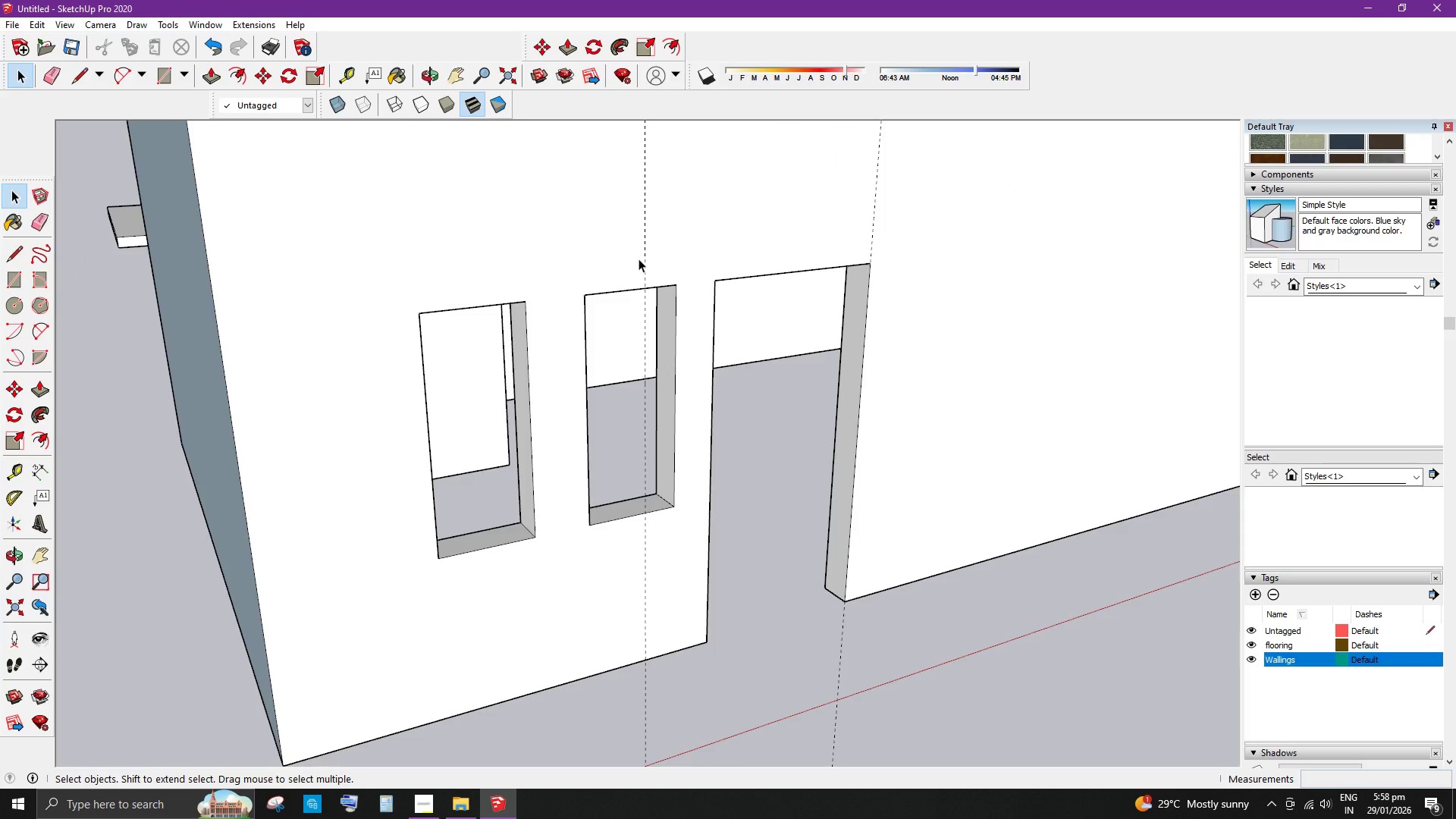 
key(T)
 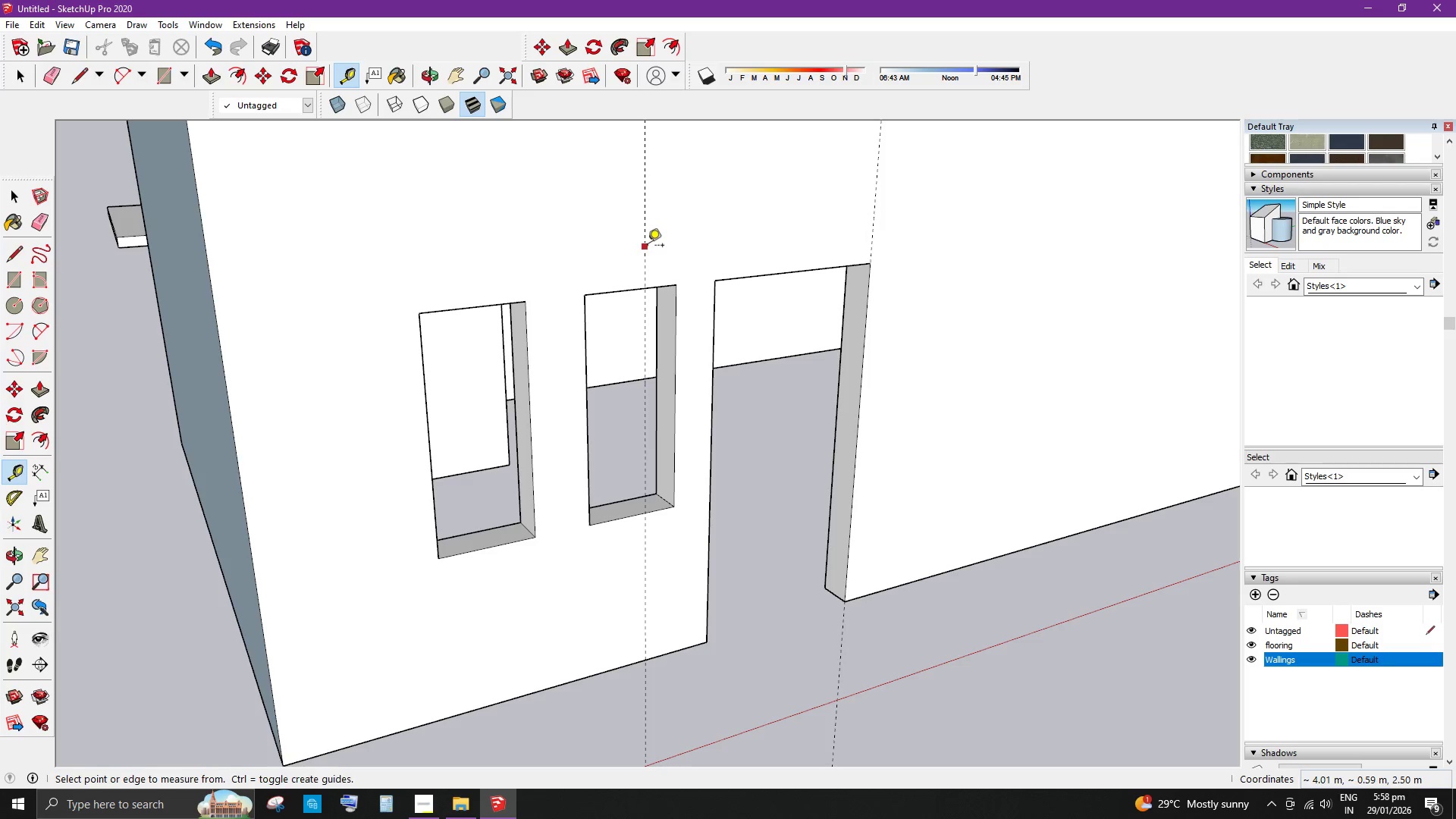 
left_click_drag(start_coordinate=[648, 246], to_coordinate=[642, 245])
 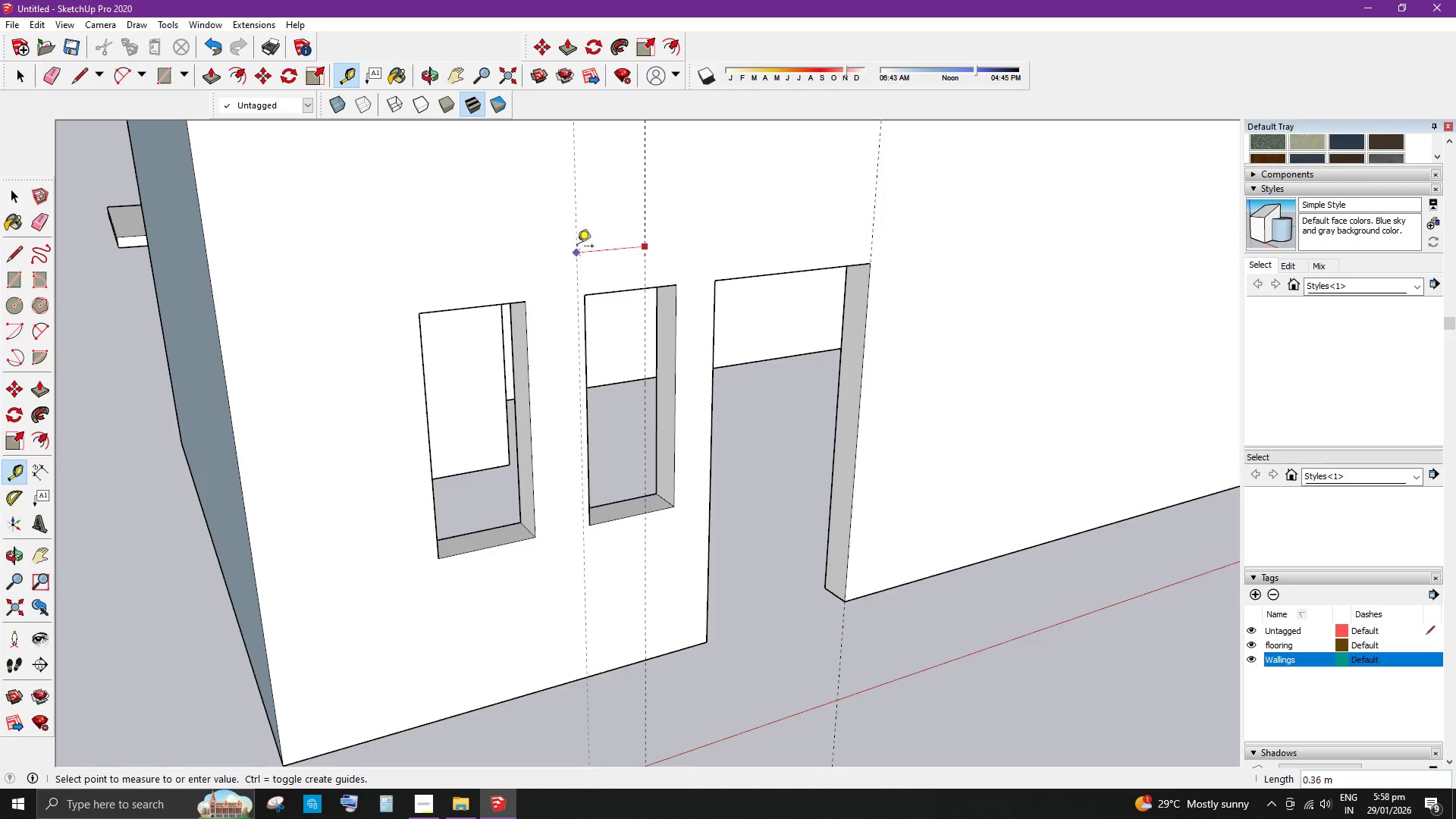 
key(NumpadDecimal)
 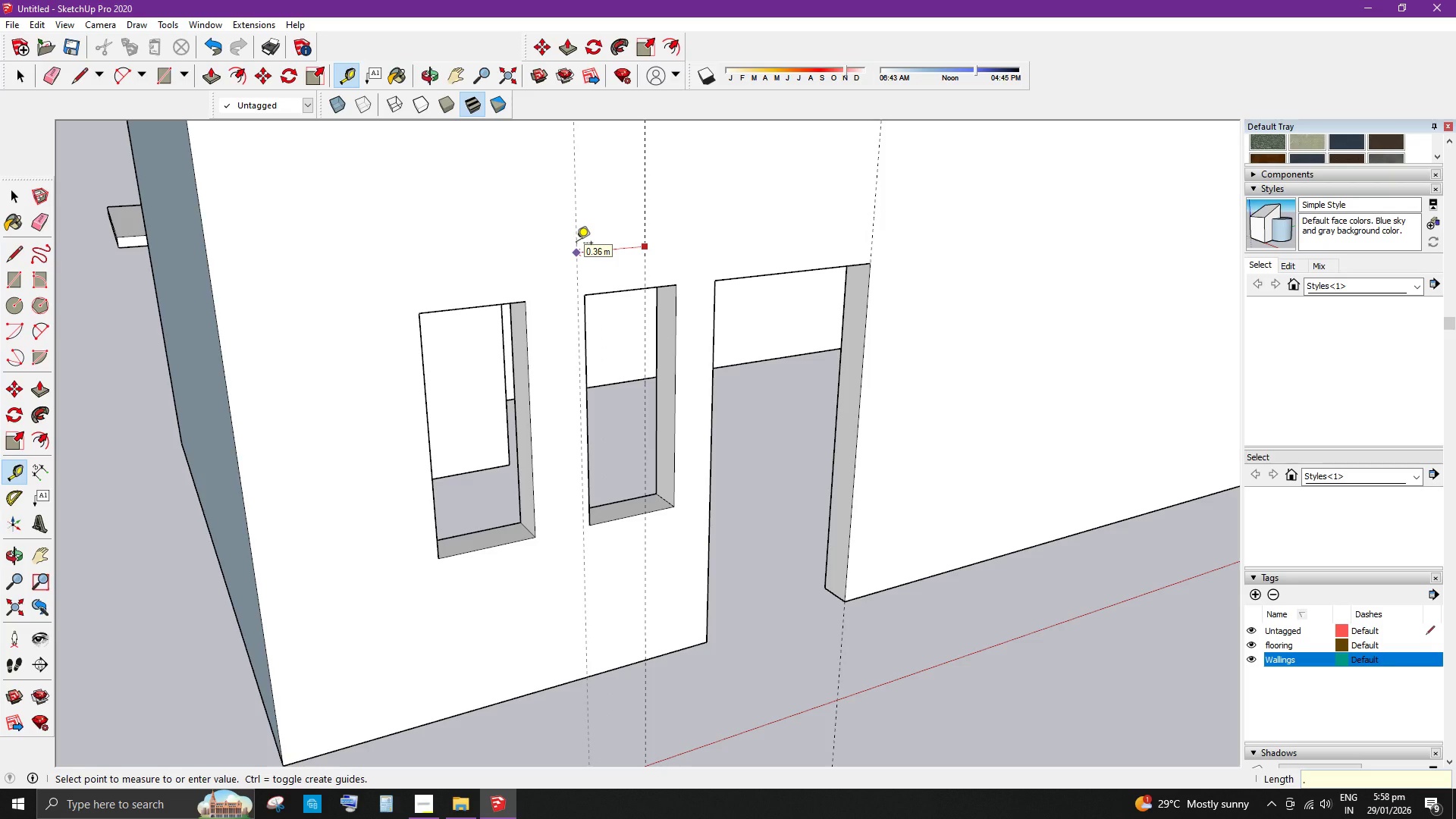 
key(Numpad5)
 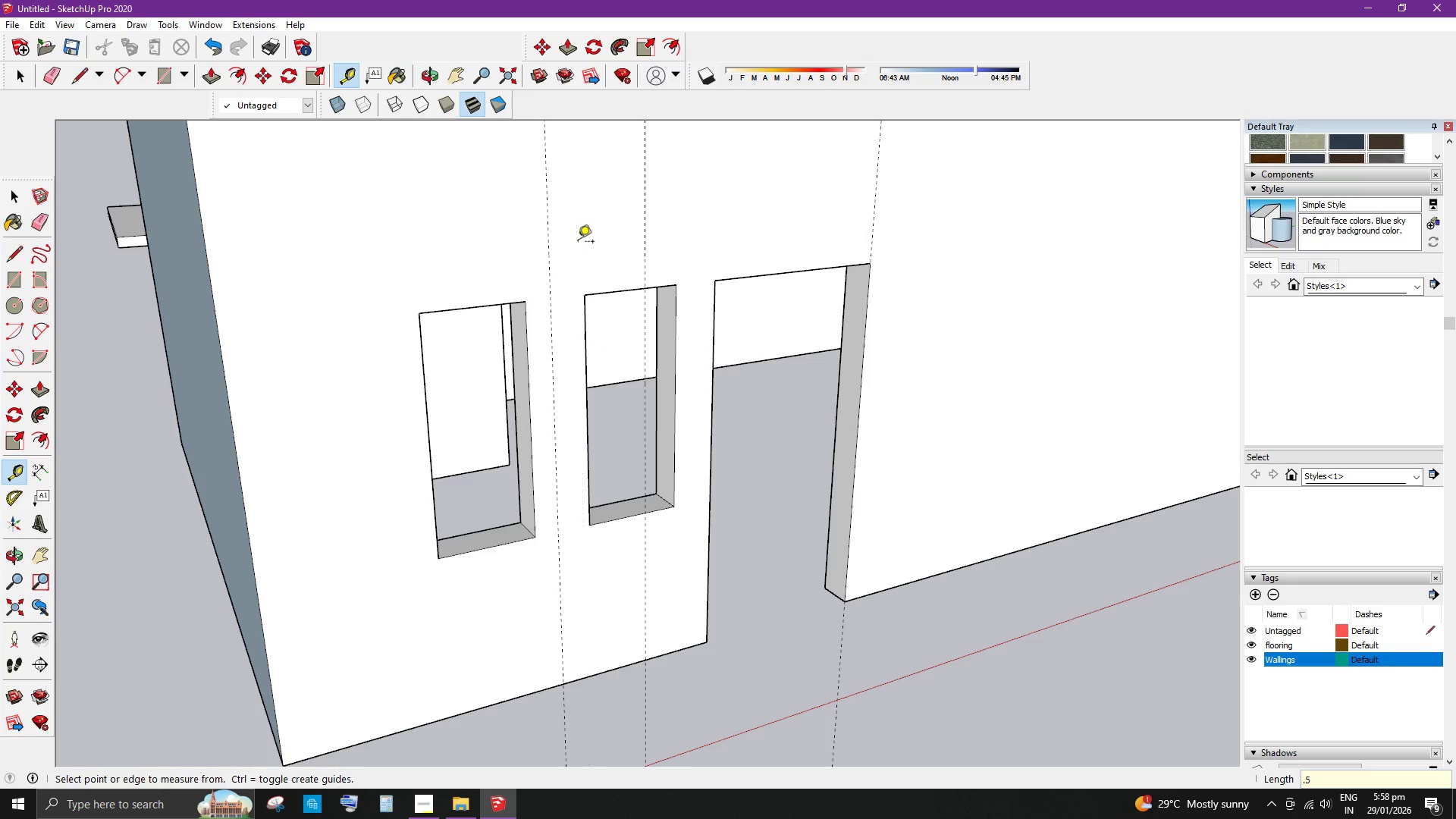 
key(Enter)
 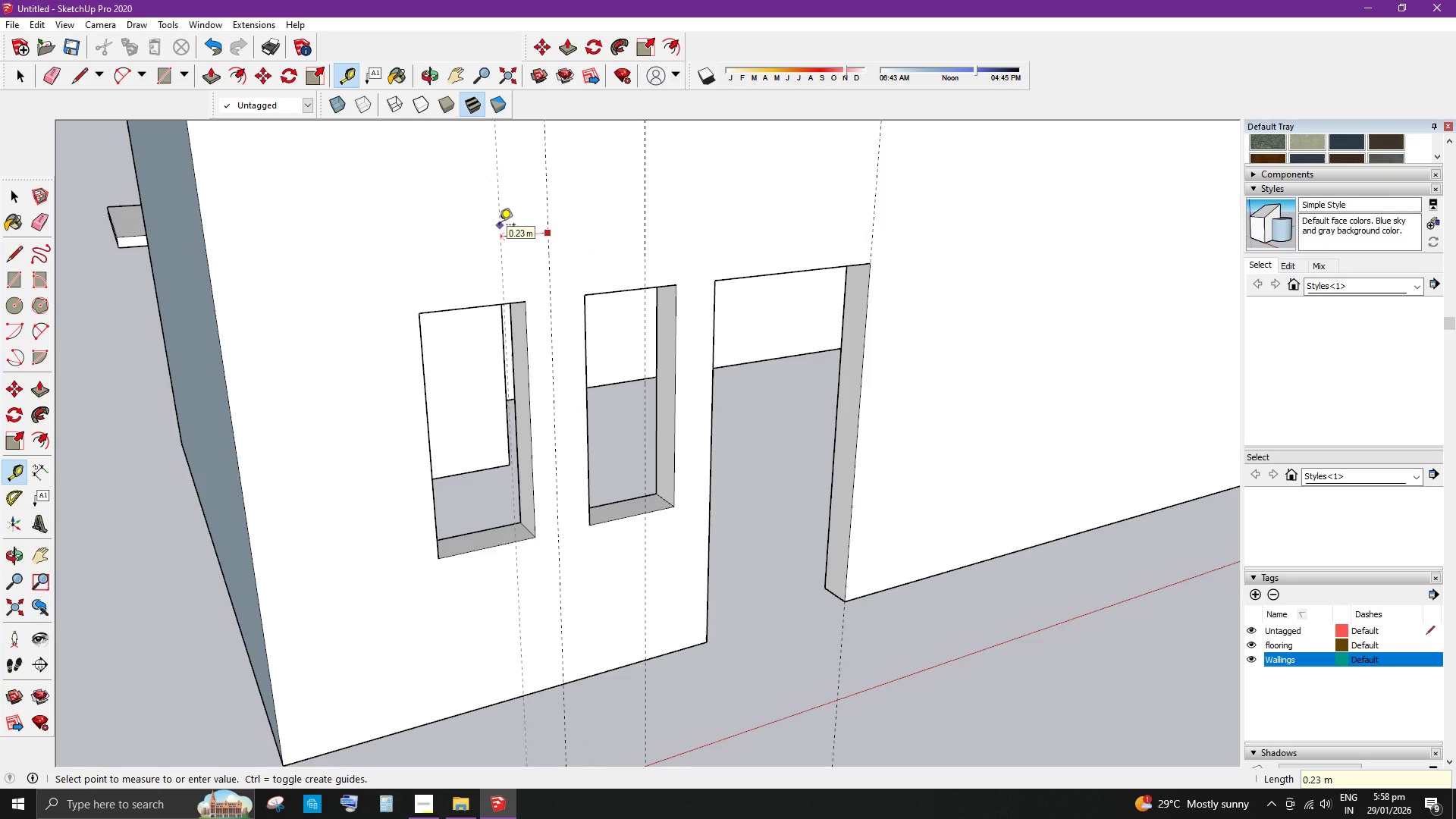 
key(NumpadDecimal)
 